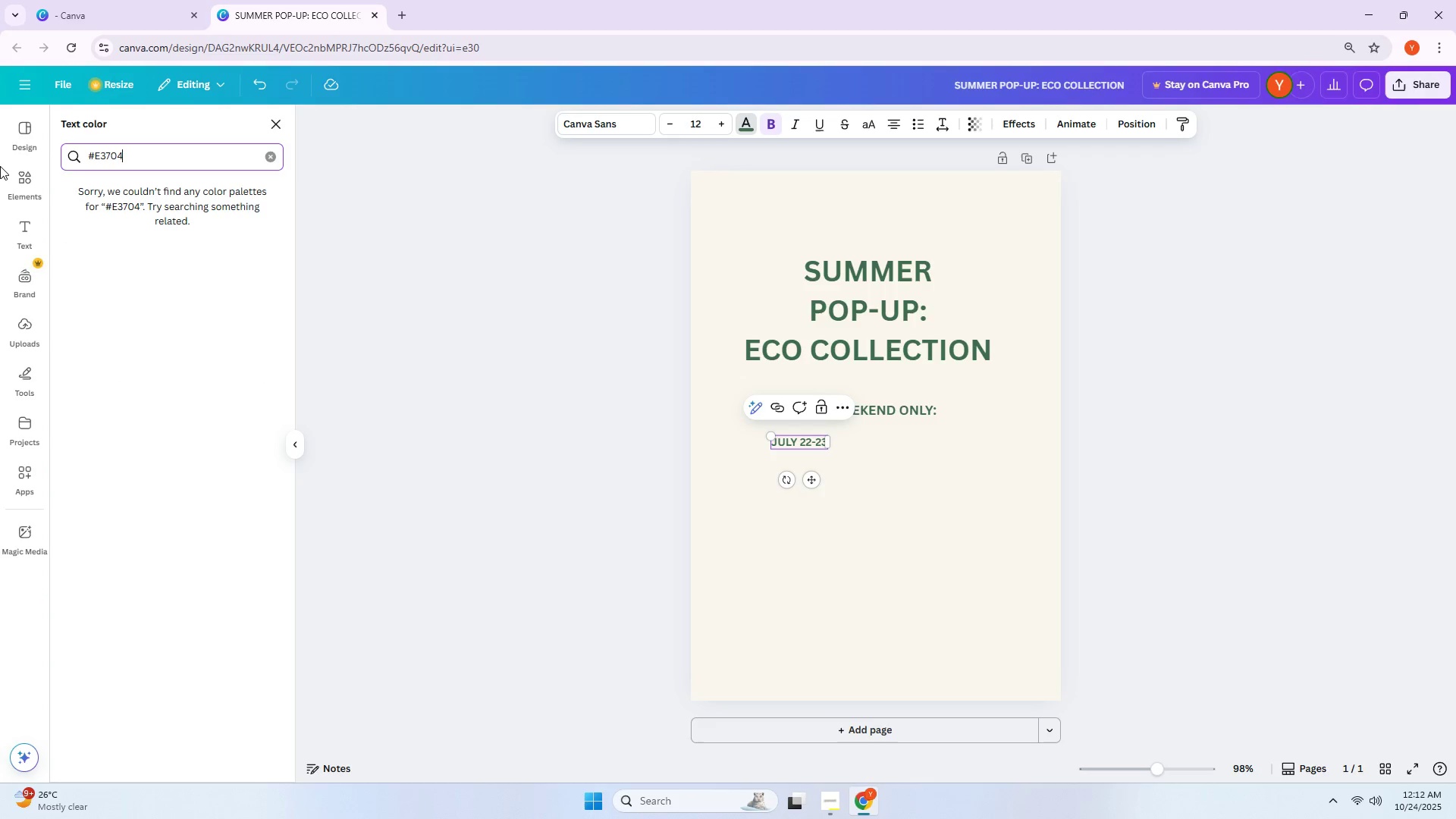 
key(A)
 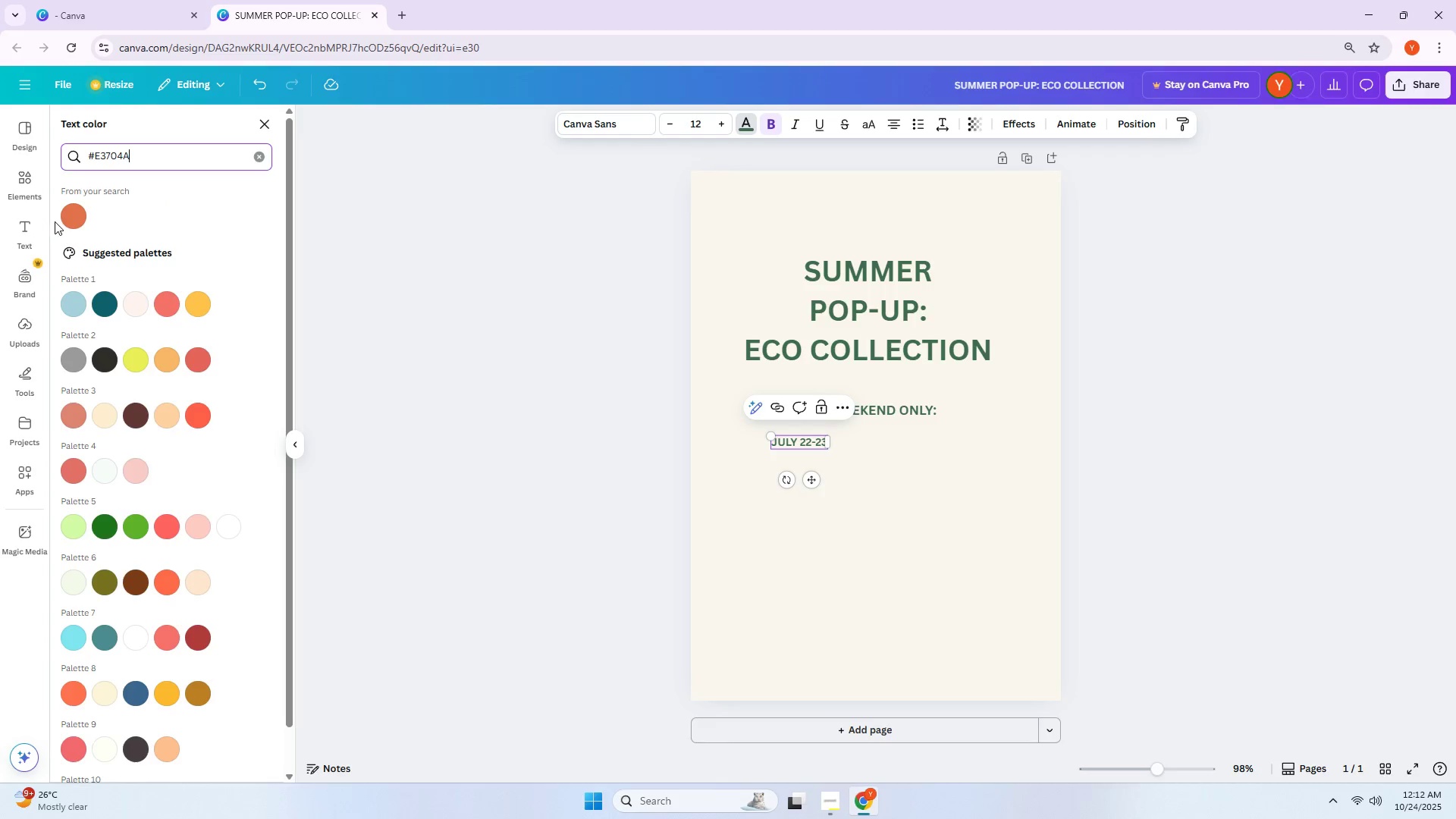 
left_click([67, 213])
 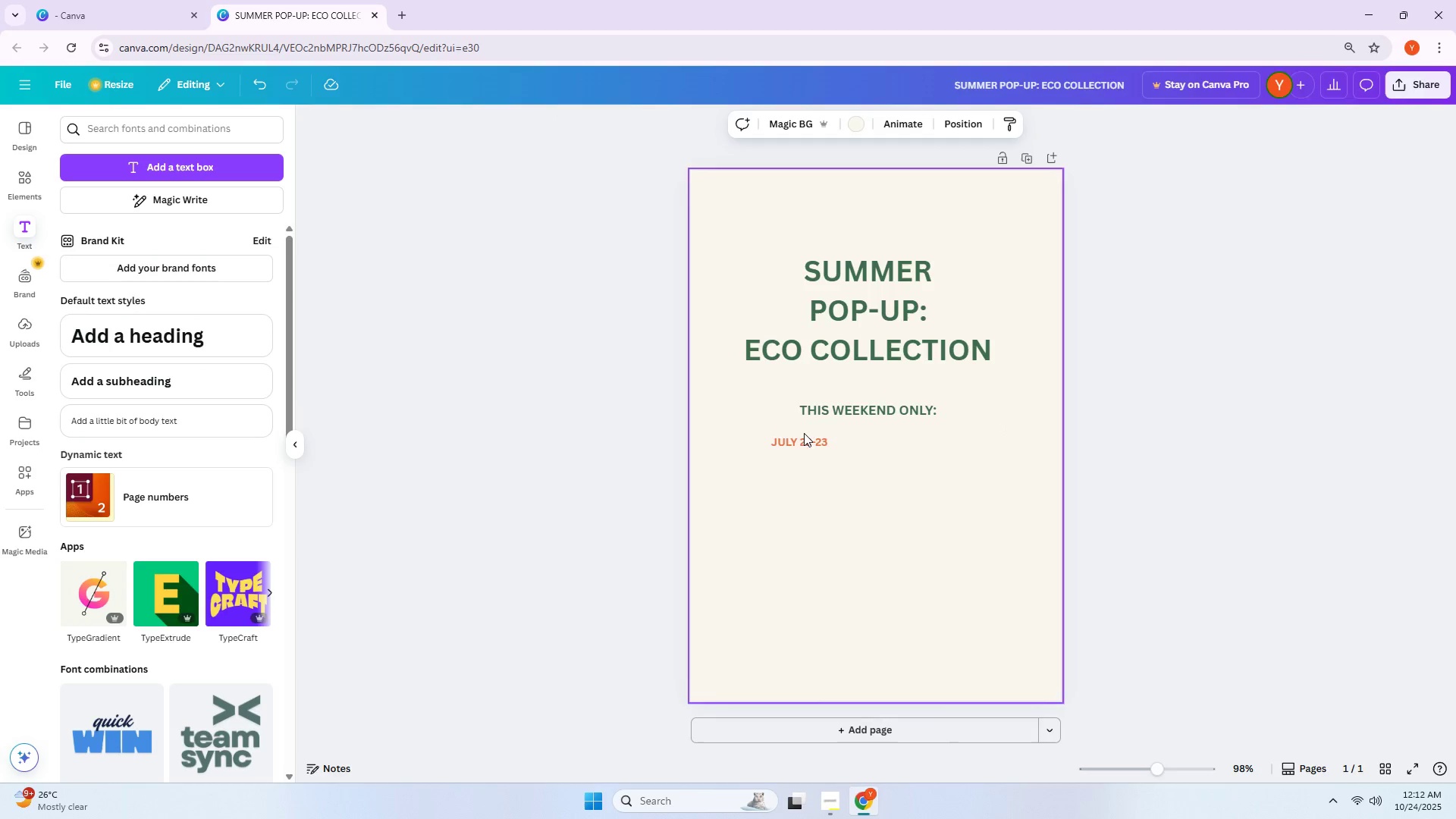 
left_click_drag(start_coordinate=[808, 445], to_coordinate=[926, 445])
 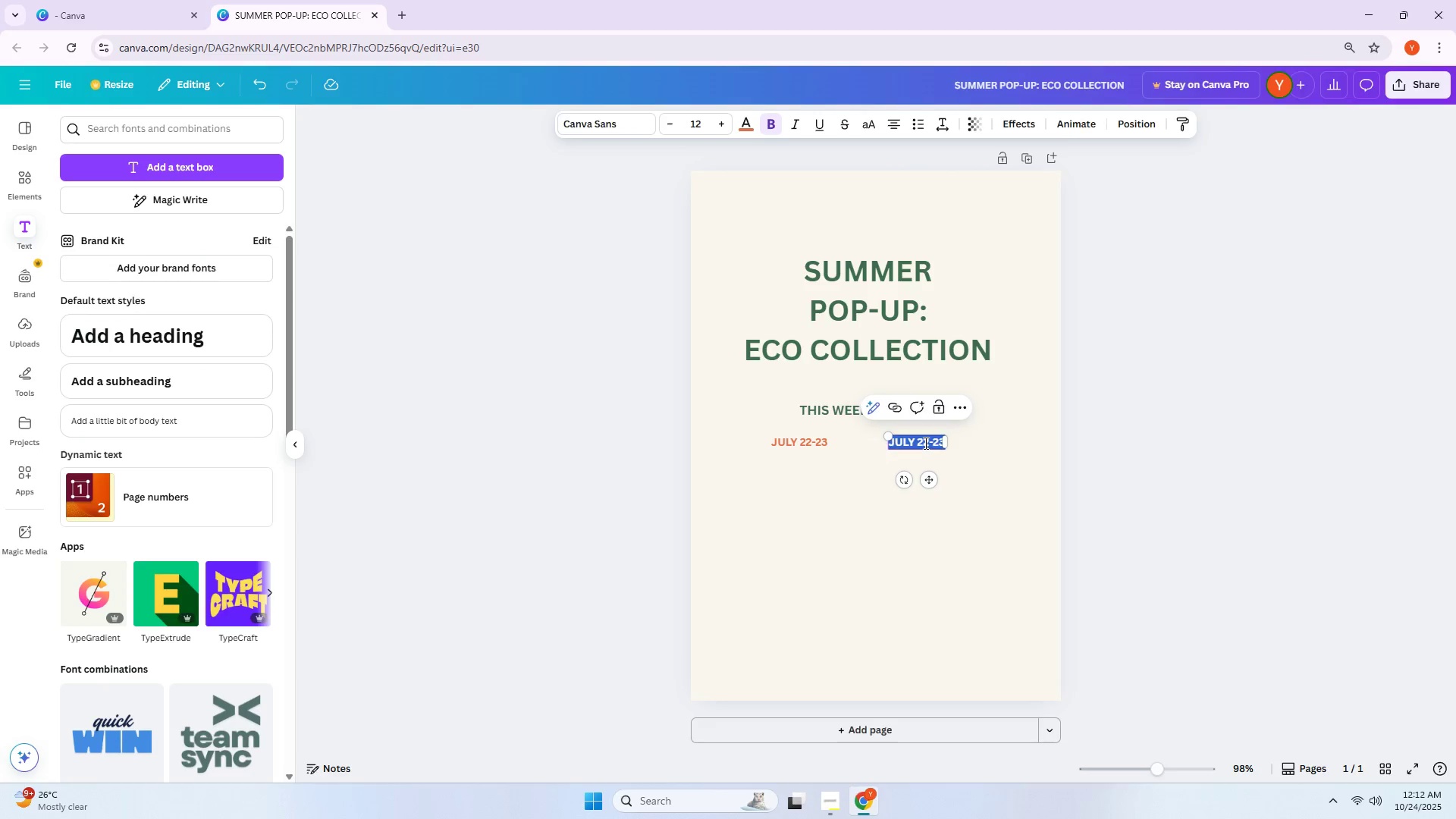 
hold_key(key=AltLeft, duration=0.93)
 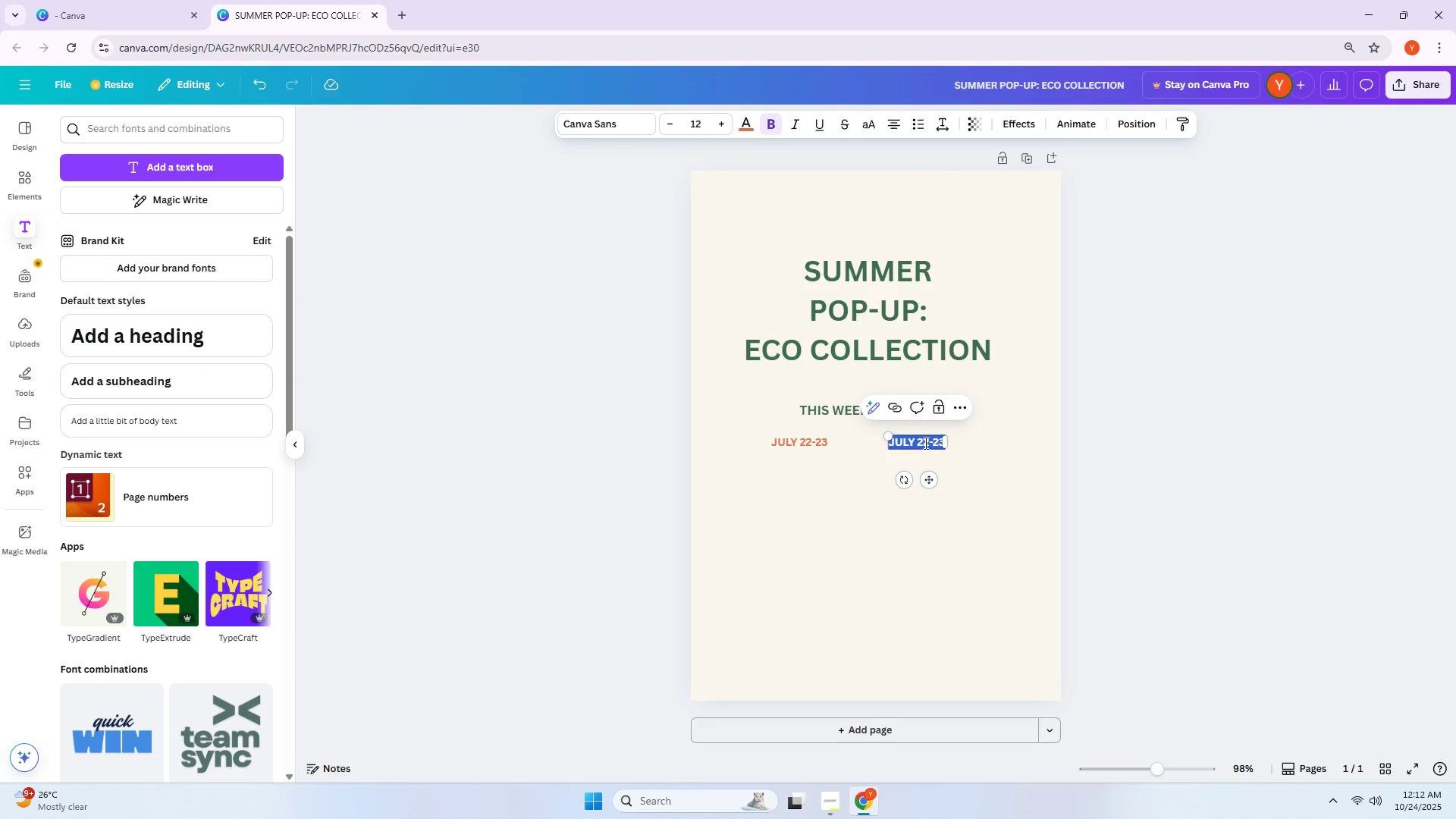 
double_click([924, 443])
 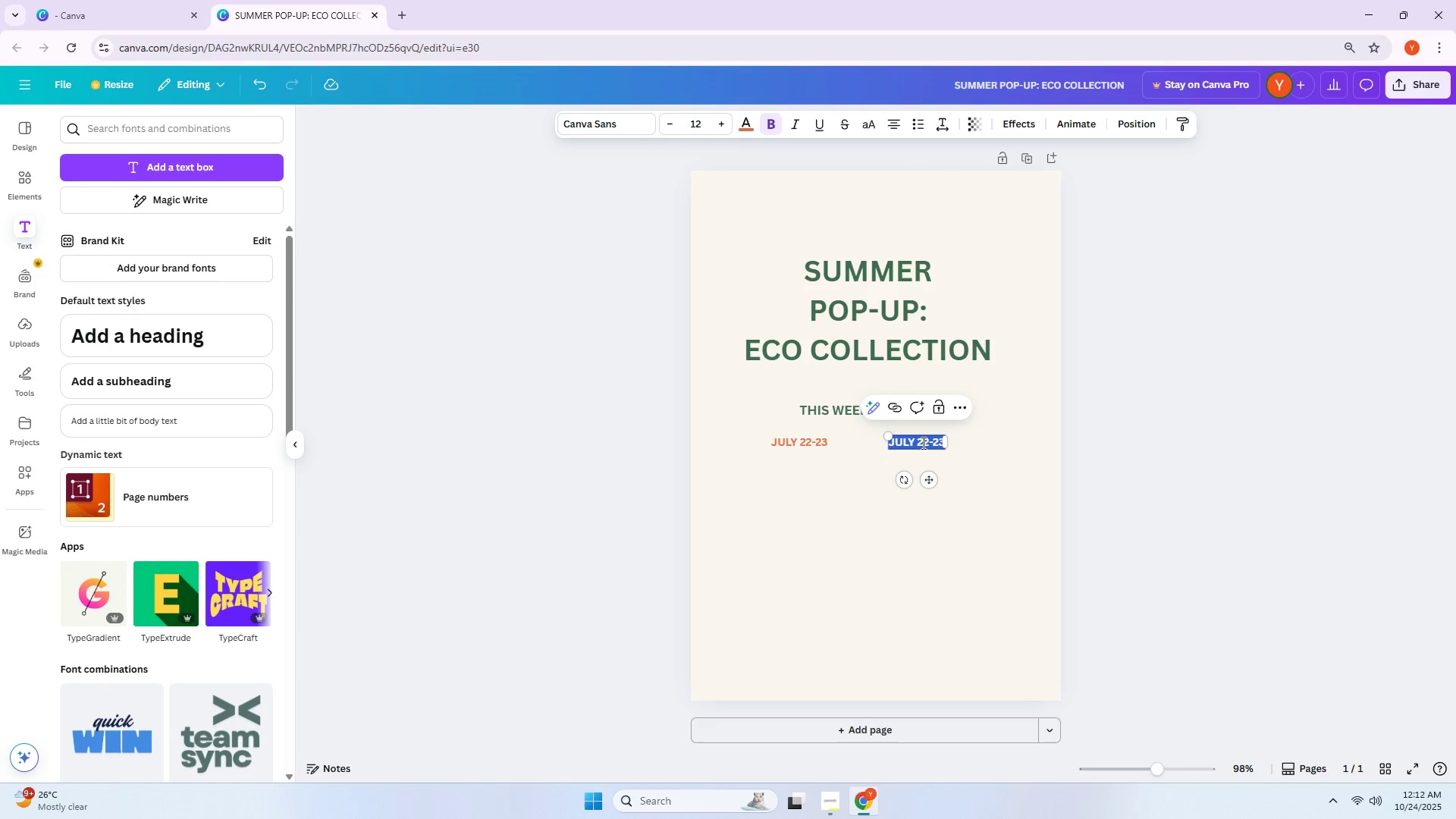 
key(Control+ControlLeft)
 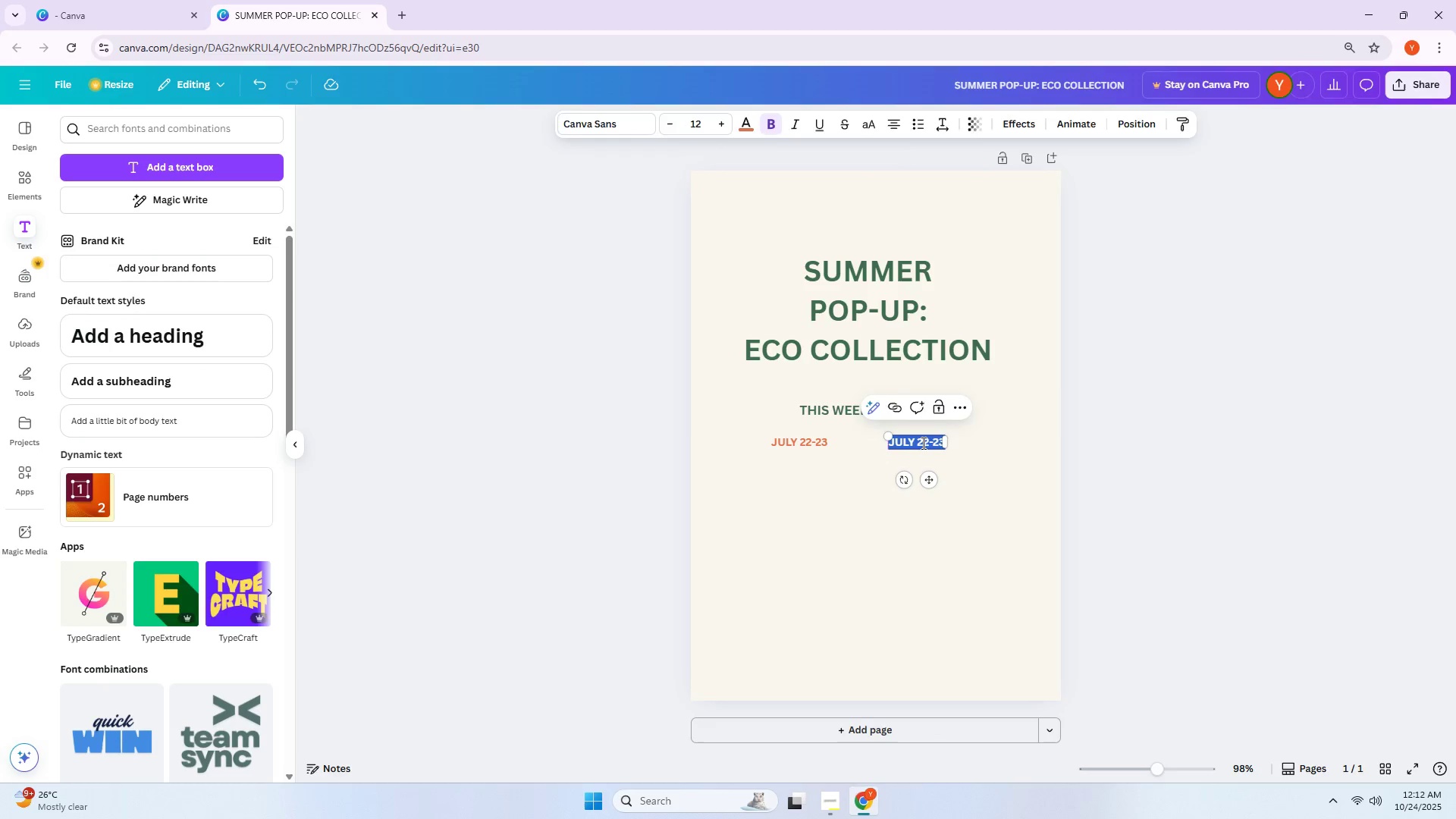 
key(Control+Z)
 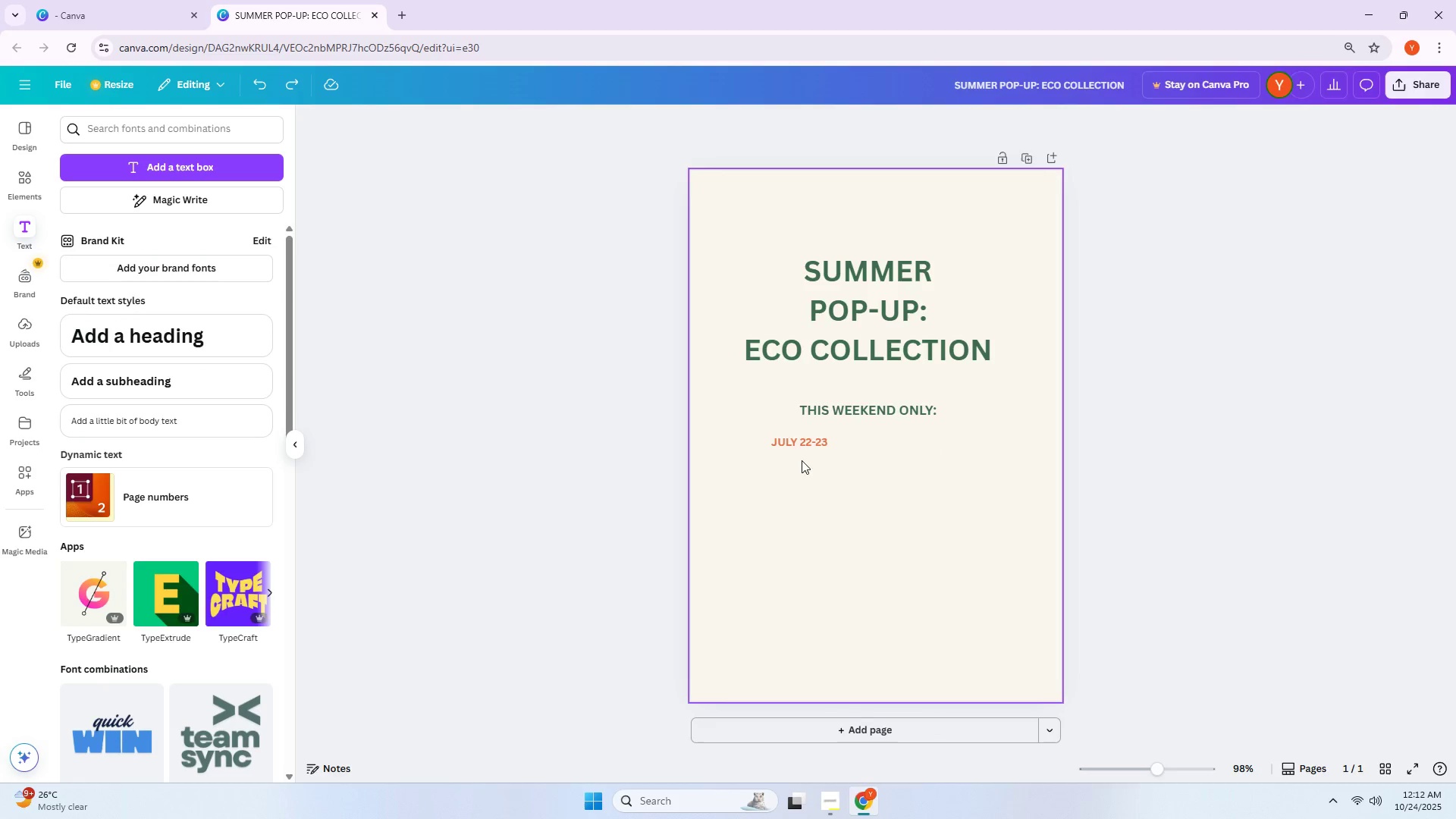 
left_click([802, 447])
 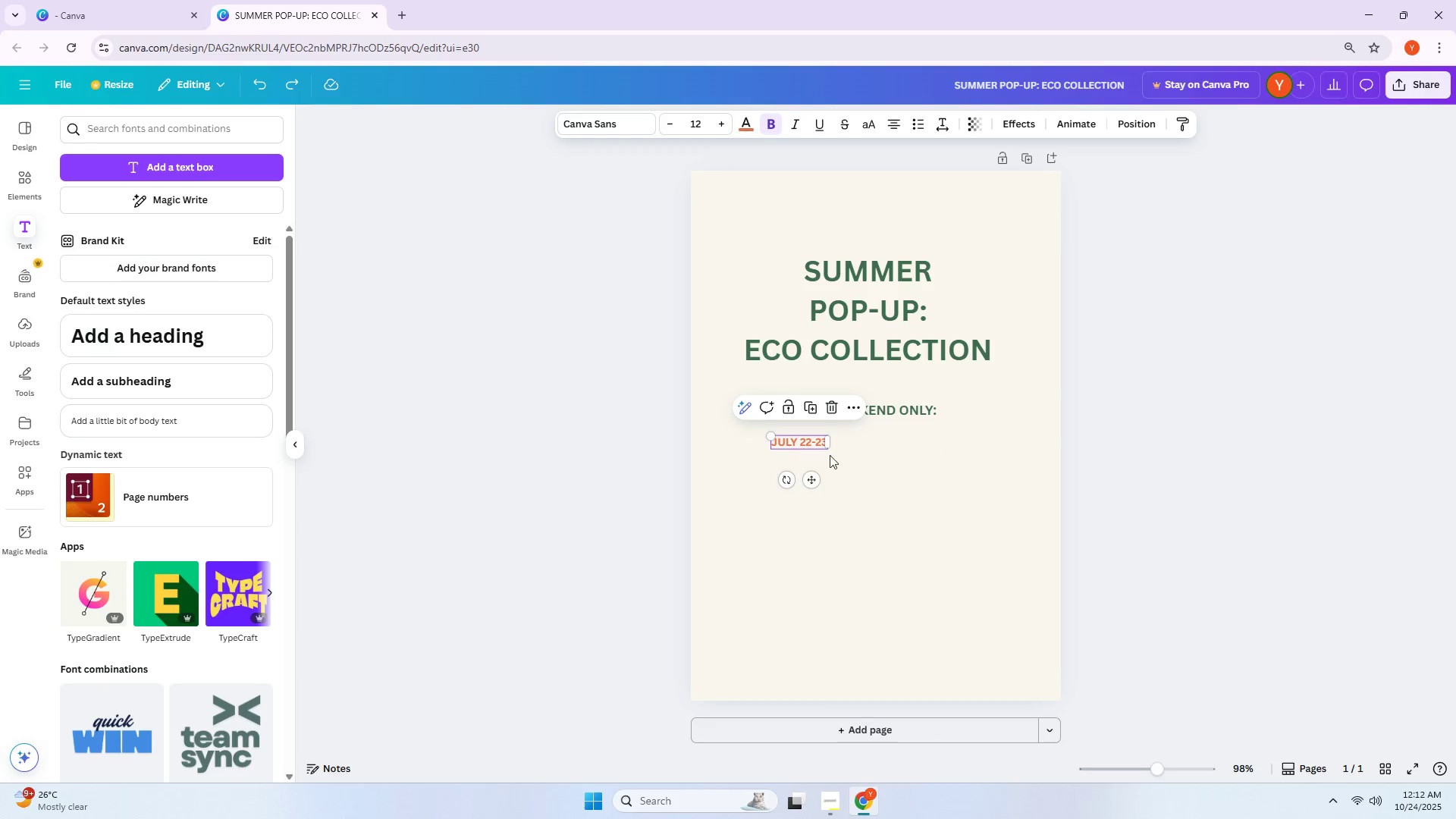 
left_click_drag(start_coordinate=[771, 432], to_coordinate=[761, 427])
 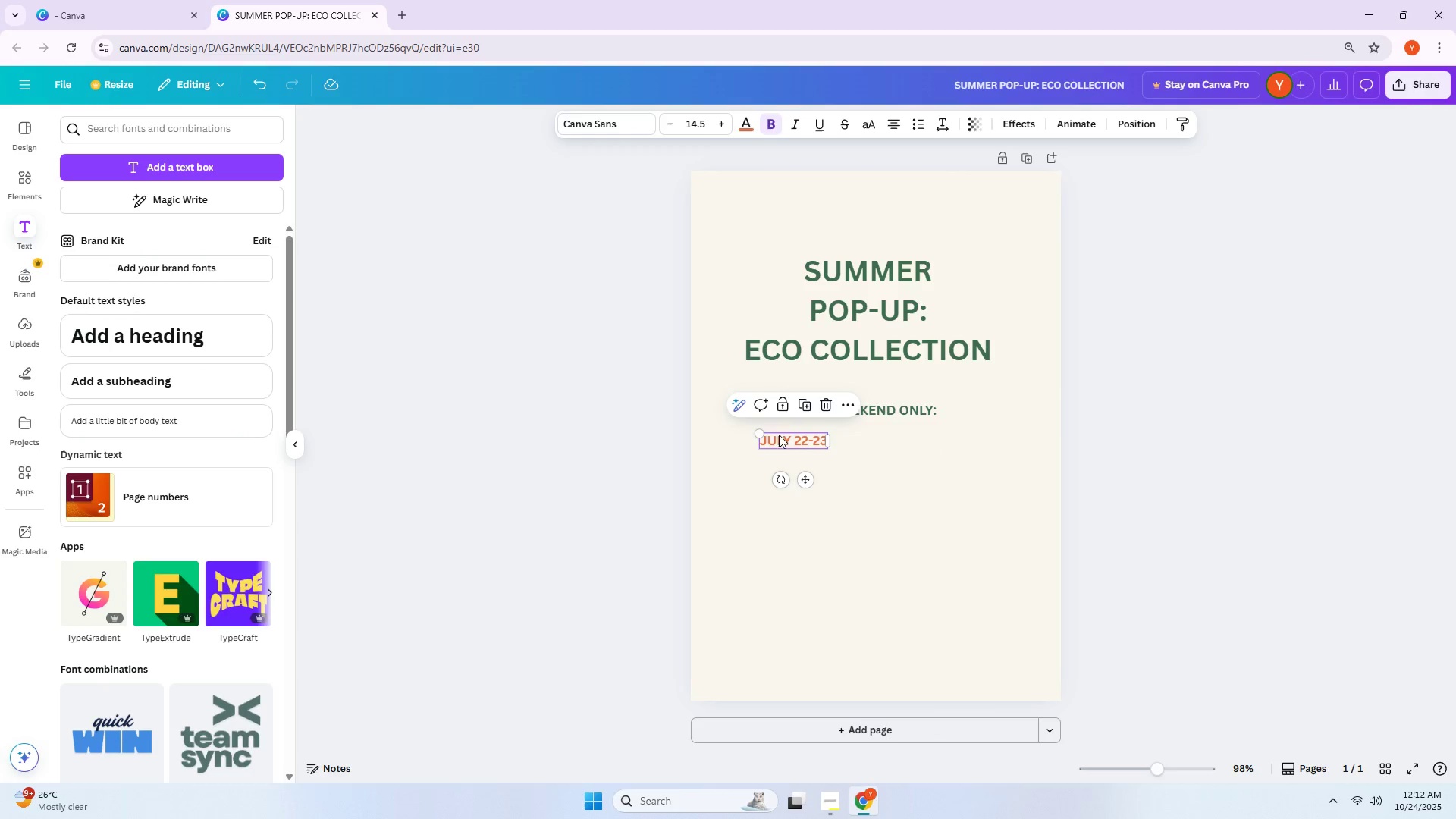 
left_click_drag(start_coordinate=[762, 435], to_coordinate=[746, 425])
 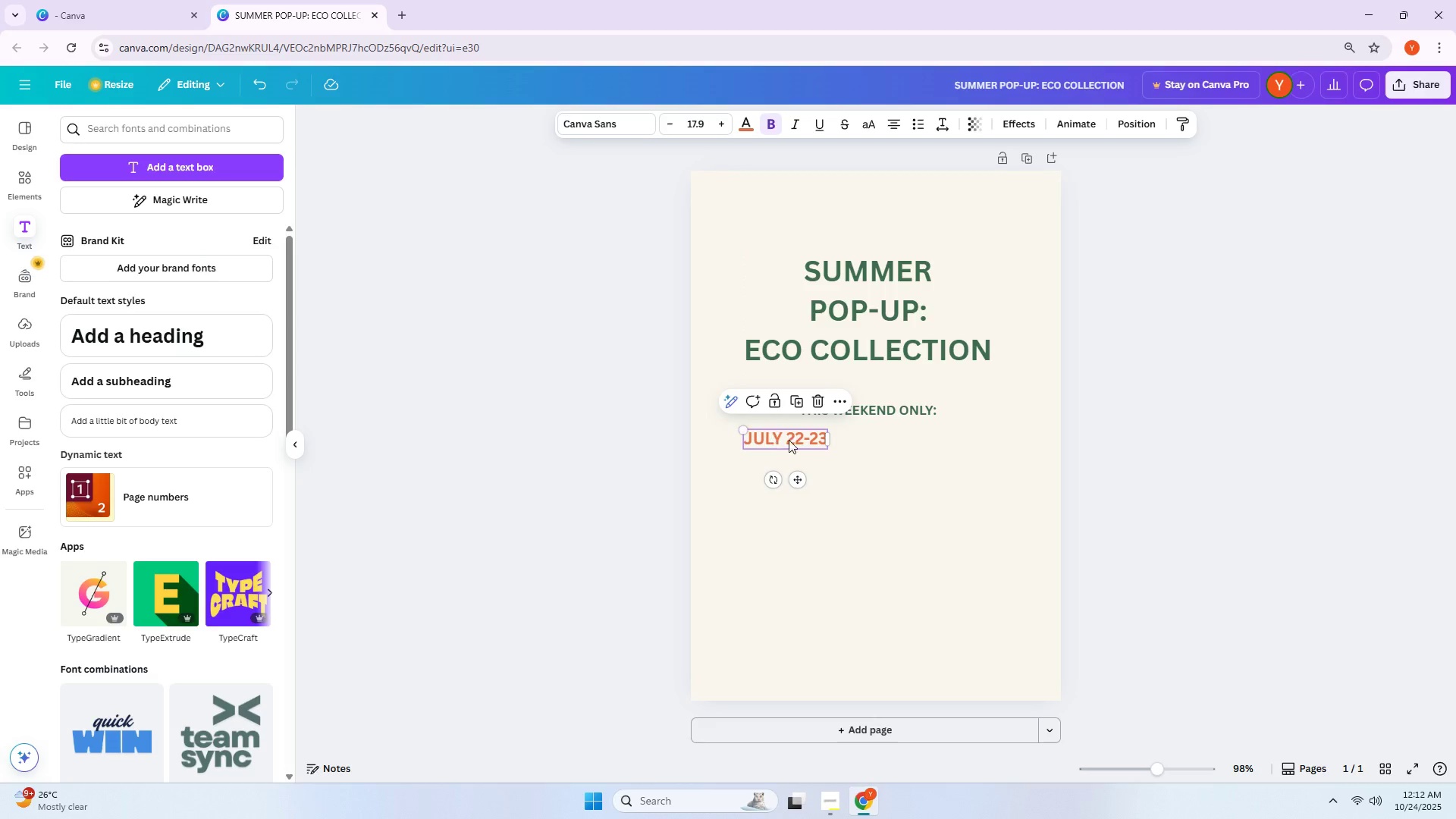 
left_click_drag(start_coordinate=[793, 441], to_coordinate=[795, 445])
 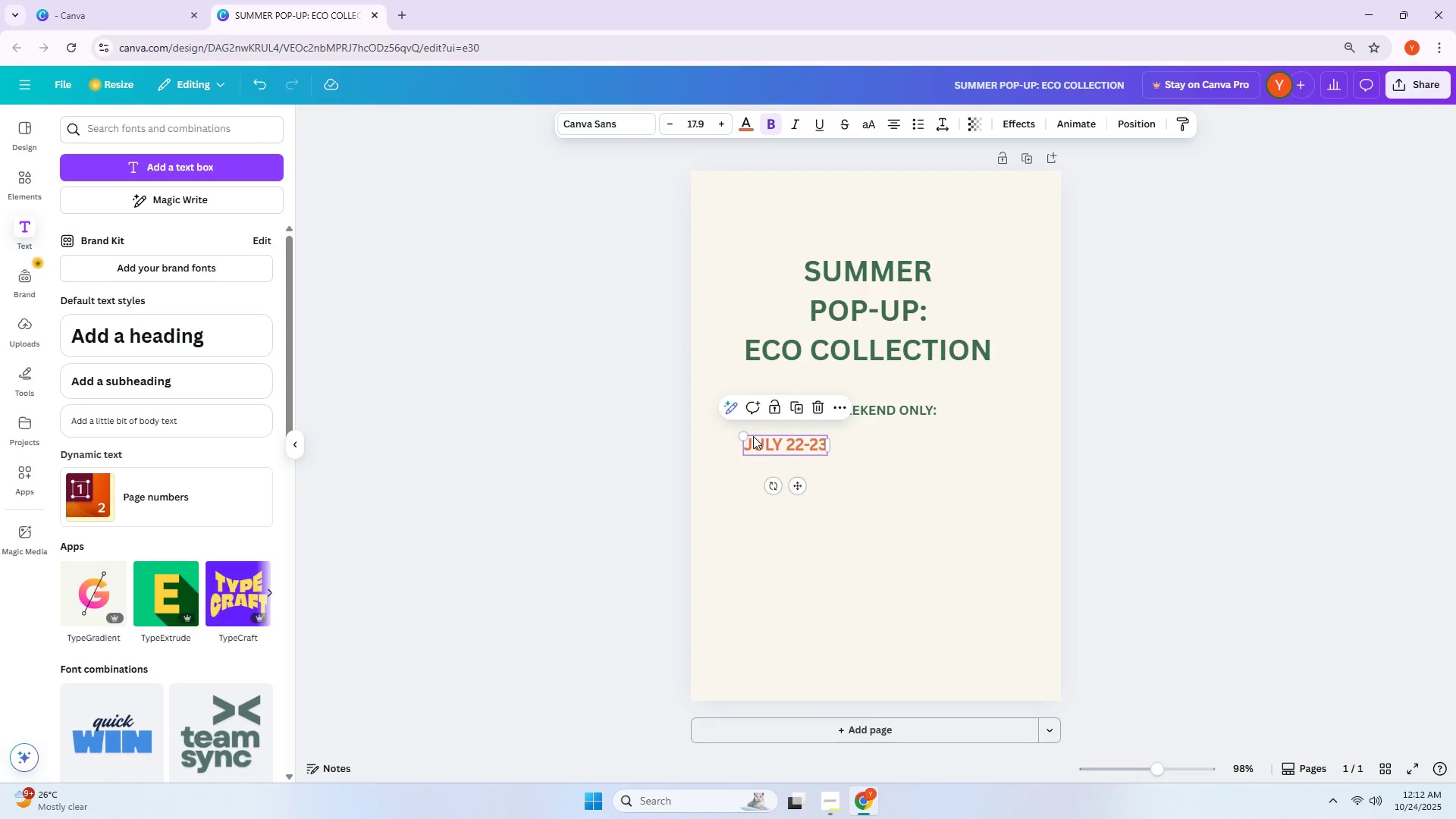 
left_click_drag(start_coordinate=[747, 435], to_coordinate=[735, 428])
 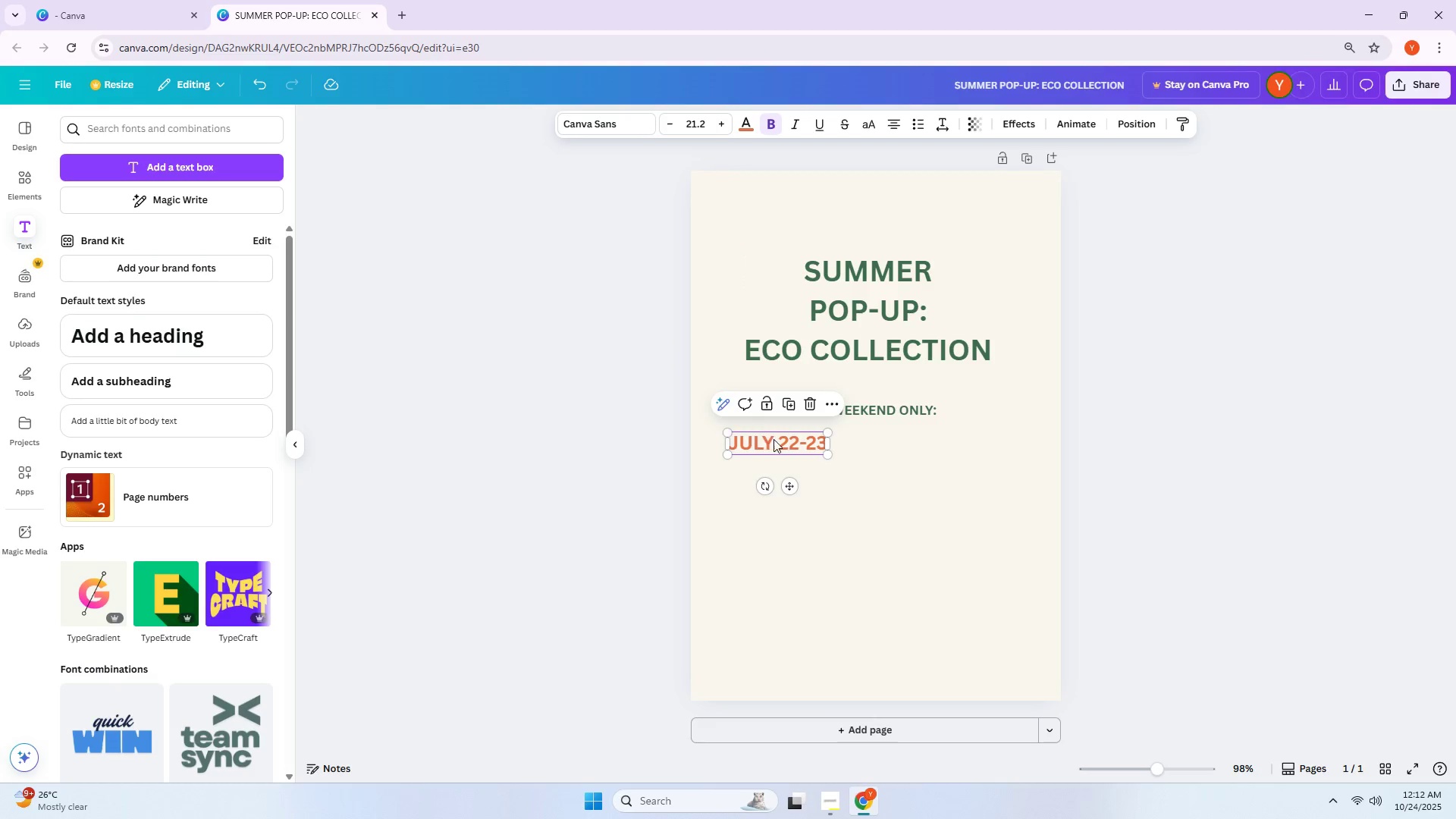 
left_click_drag(start_coordinate=[777, 441], to_coordinate=[783, 438])
 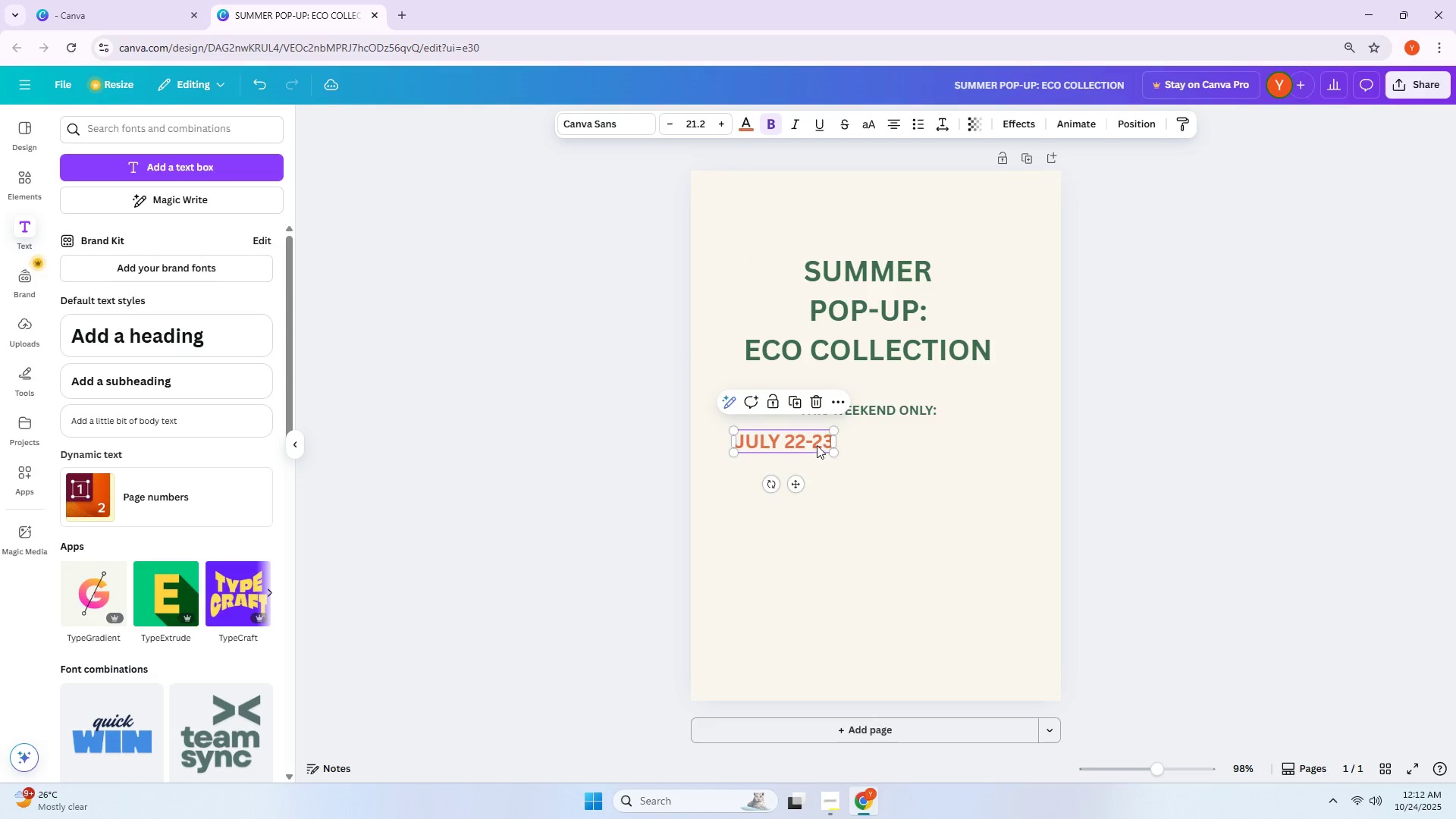 
left_click_drag(start_coordinate=[808, 442], to_coordinate=[964, 441])
 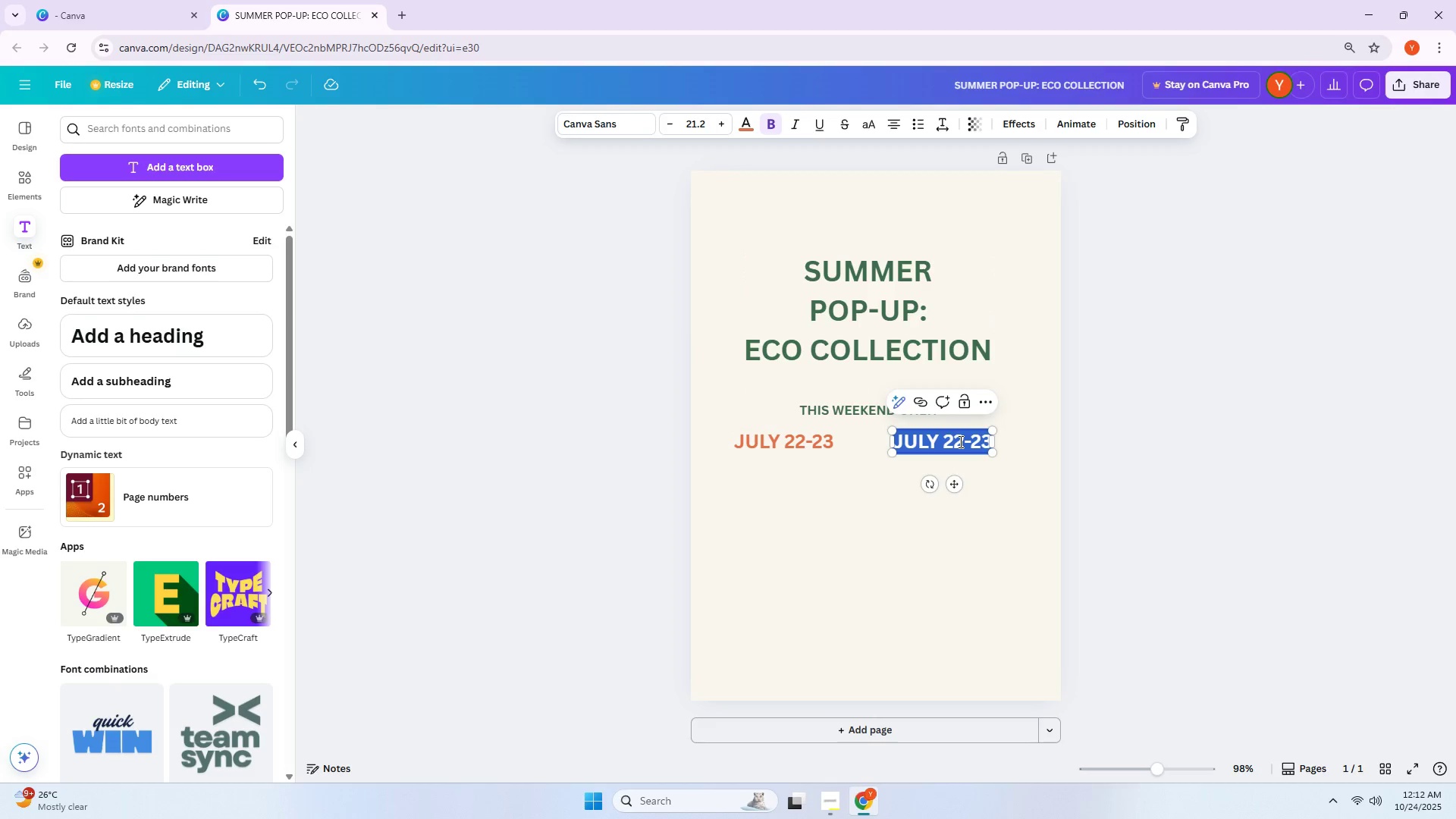 
hold_key(key=AltLeft, duration=1.54)
 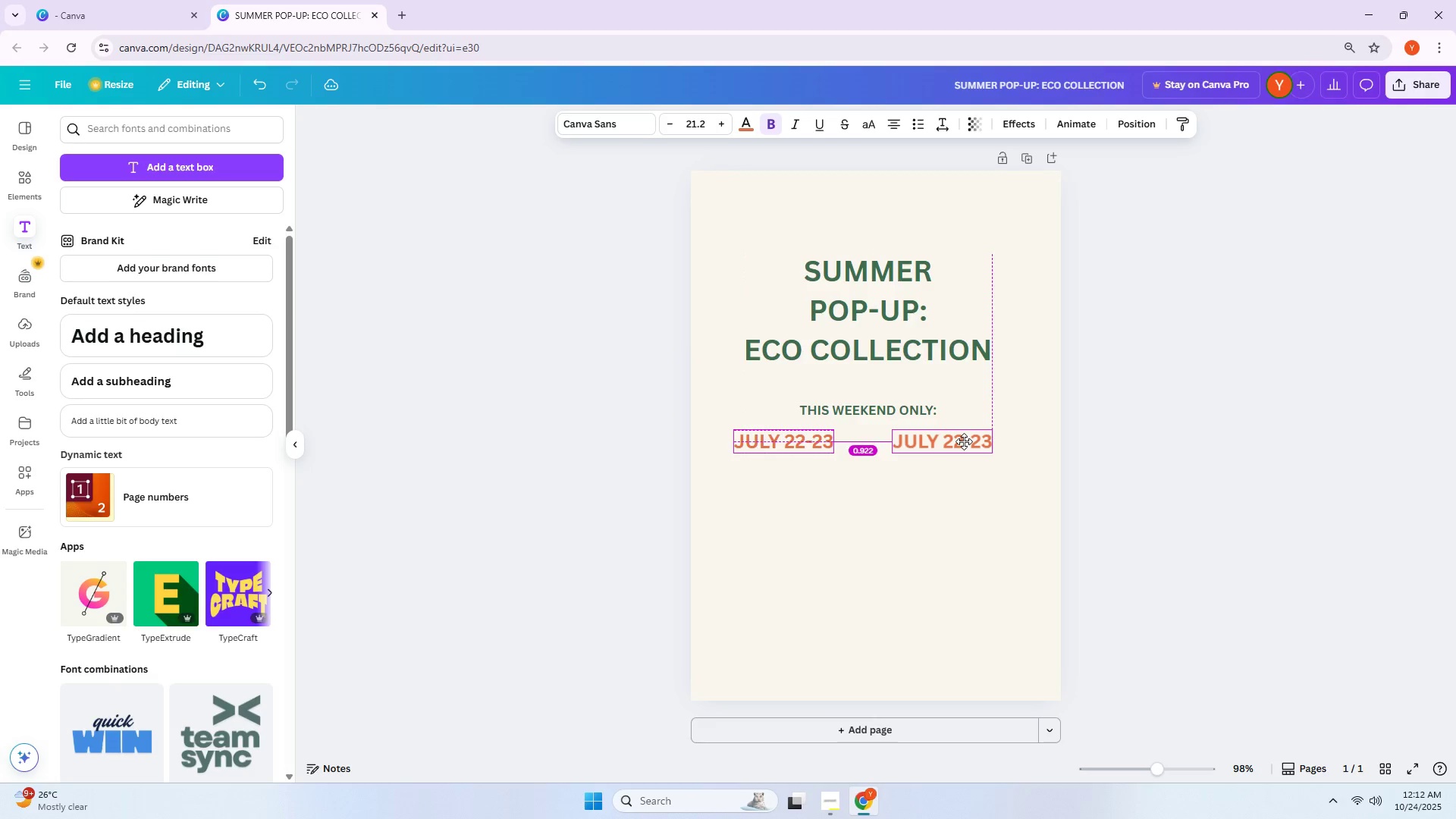 
key(Alt+AltLeft)
 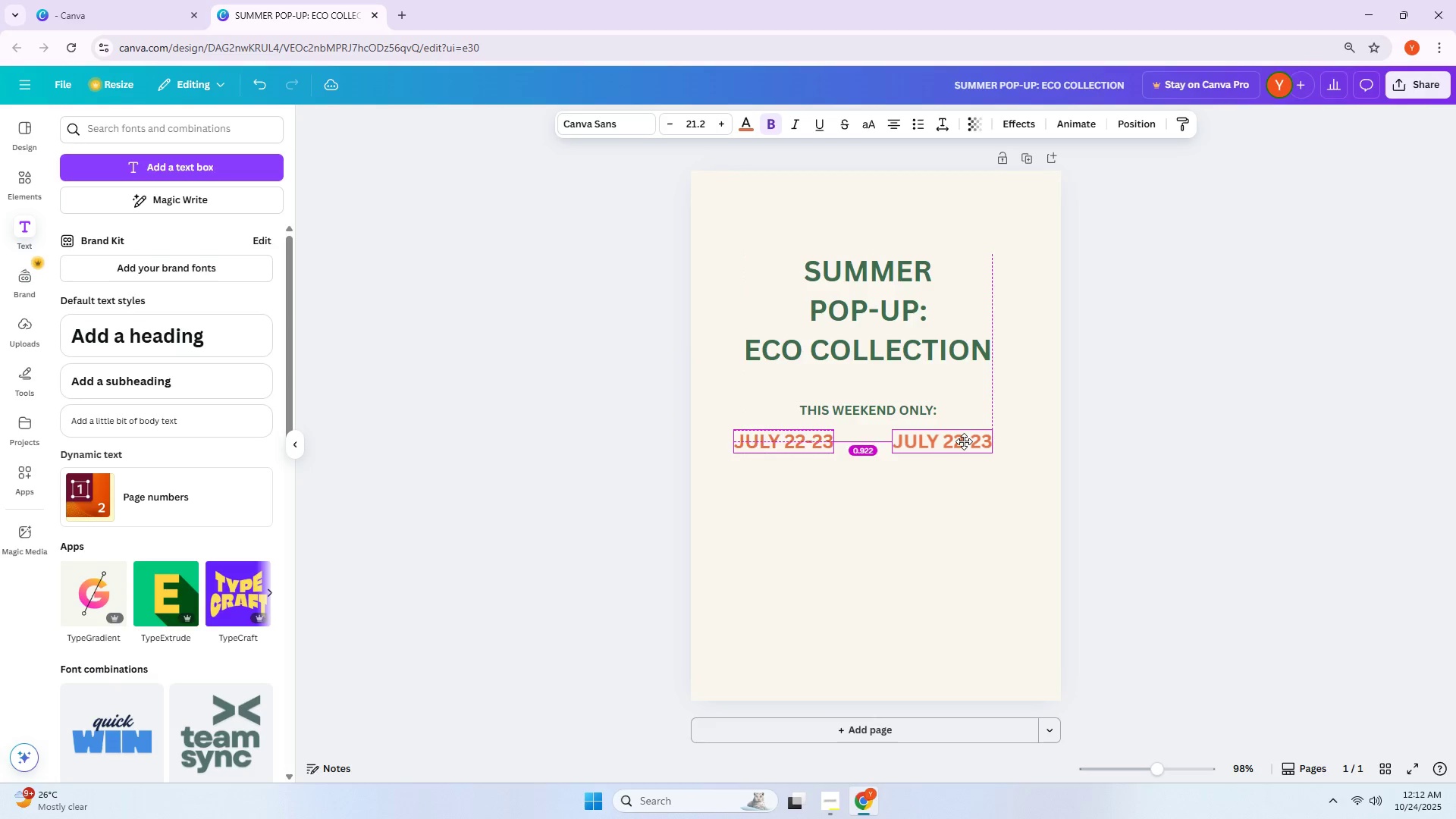 
key(Alt+AltLeft)
 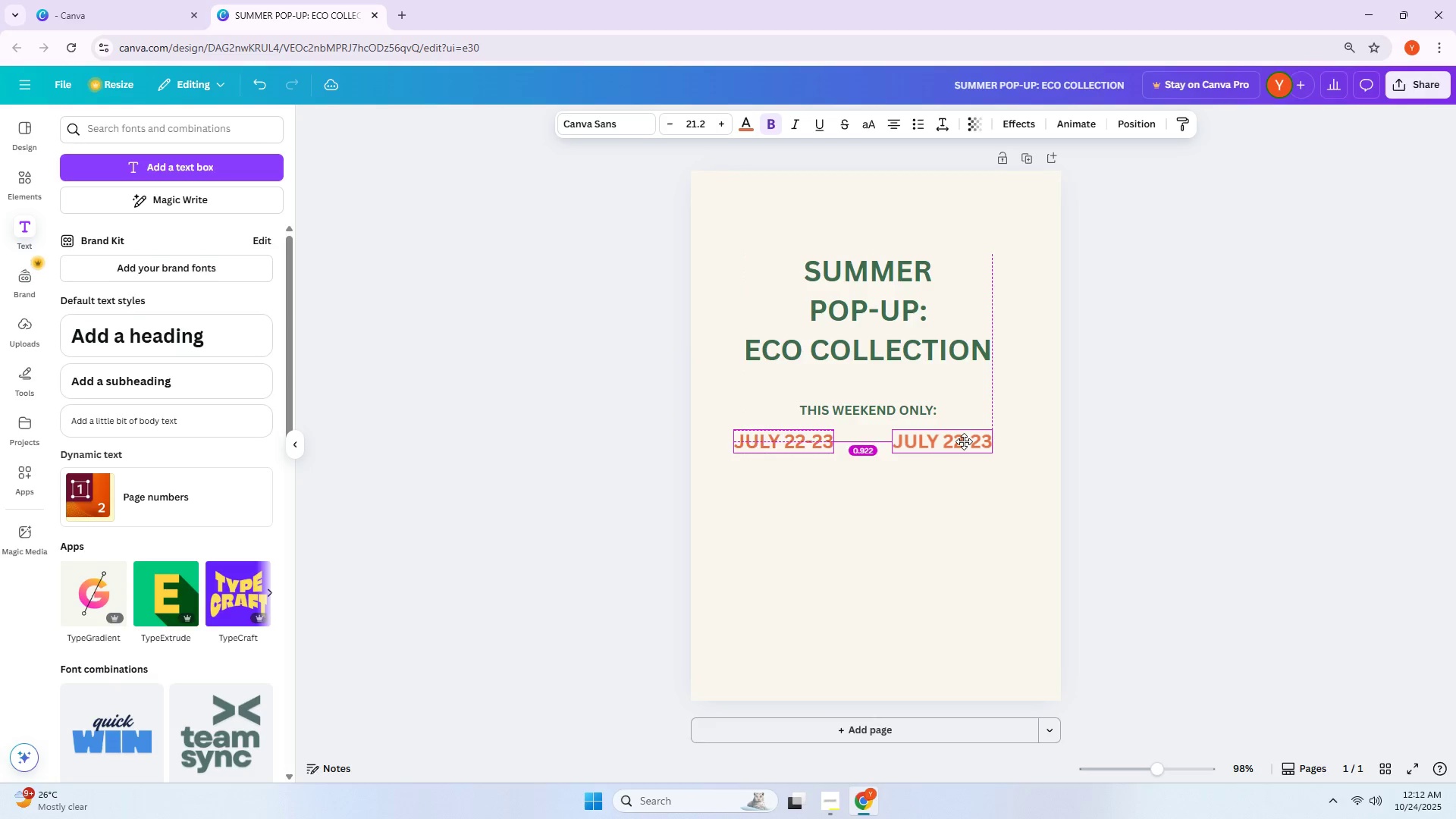 
key(Alt+AltLeft)
 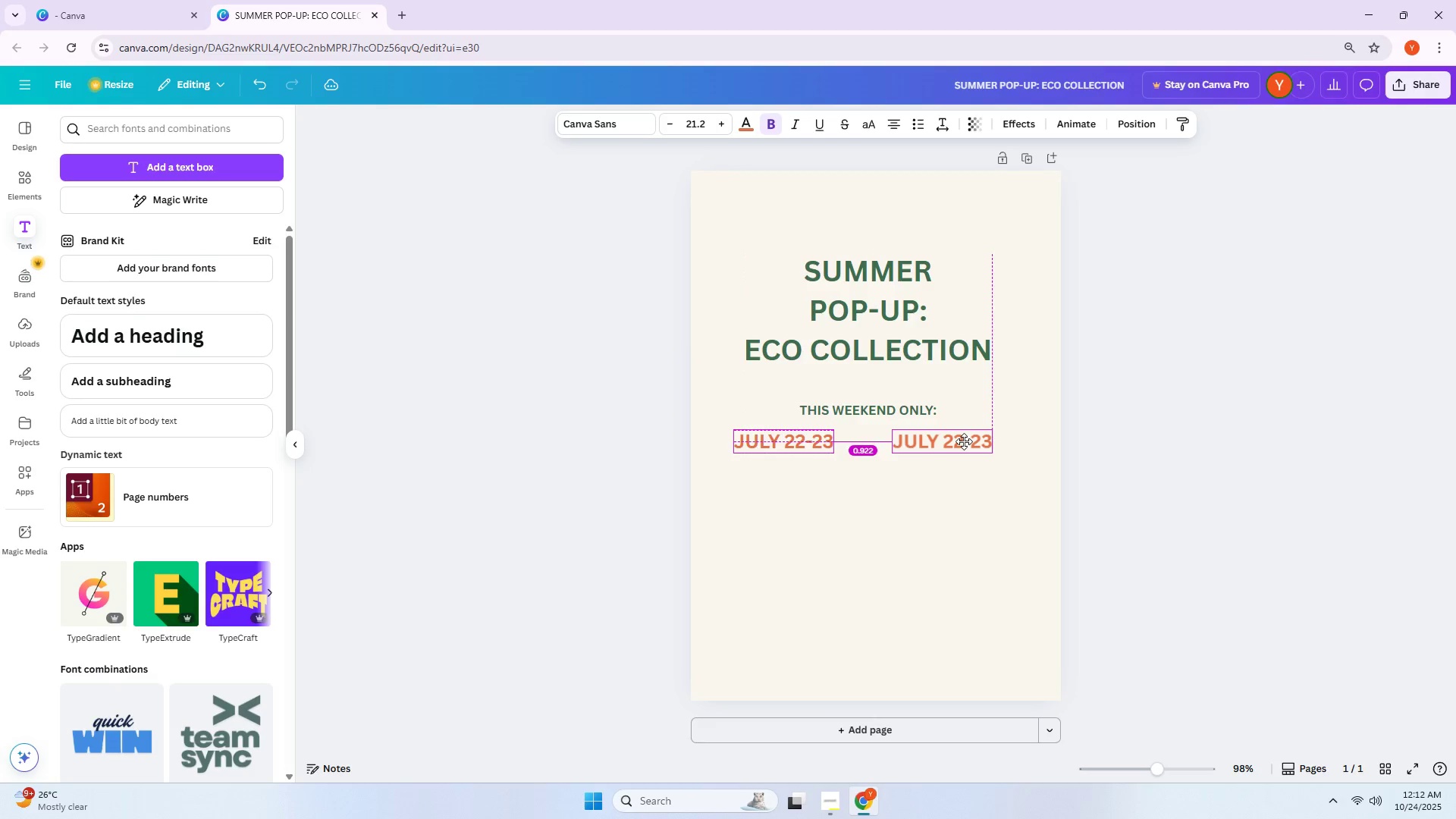 
key(Alt+AltLeft)
 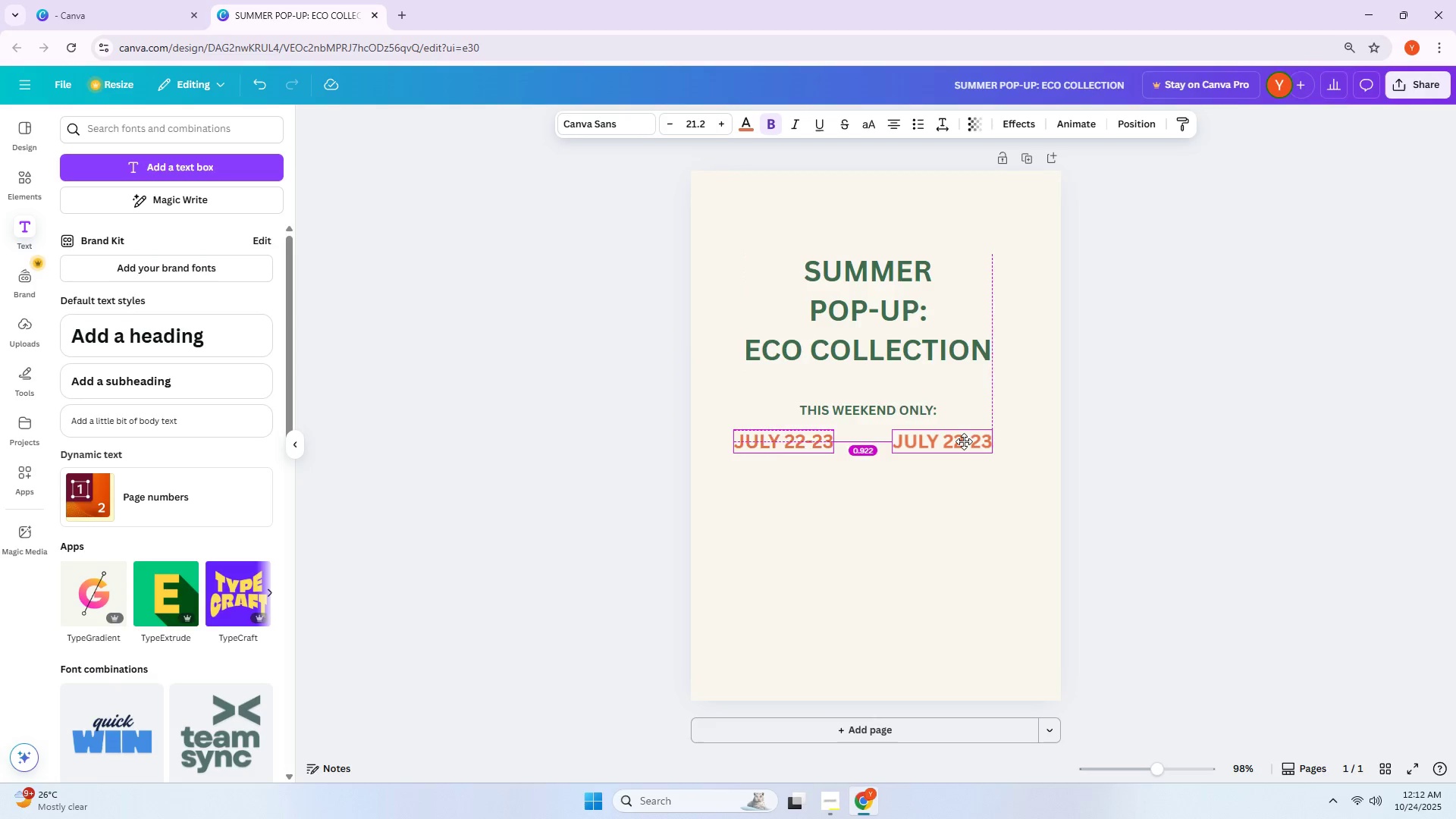 
key(Alt+AltLeft)
 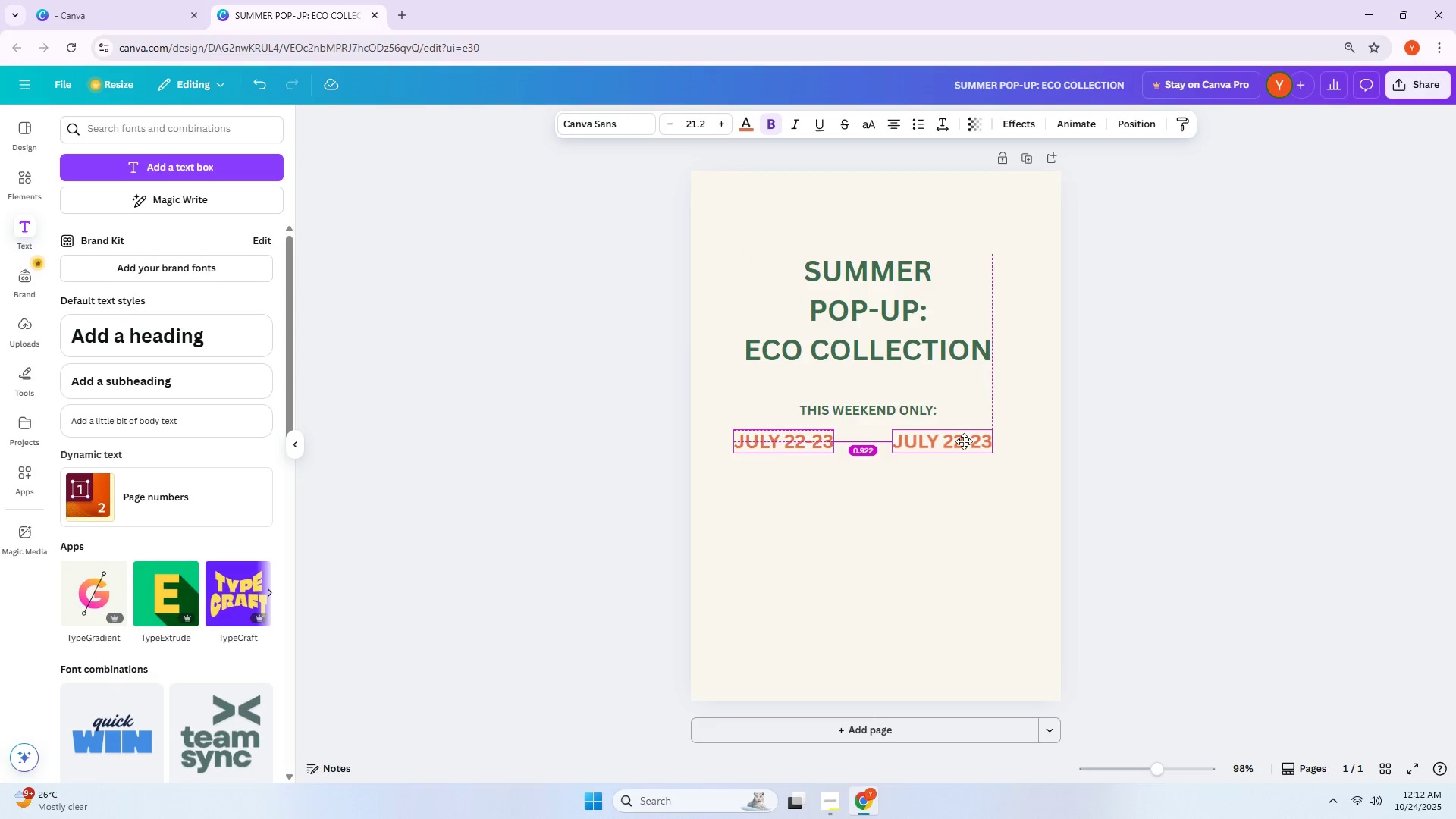 
key(Alt+AltLeft)
 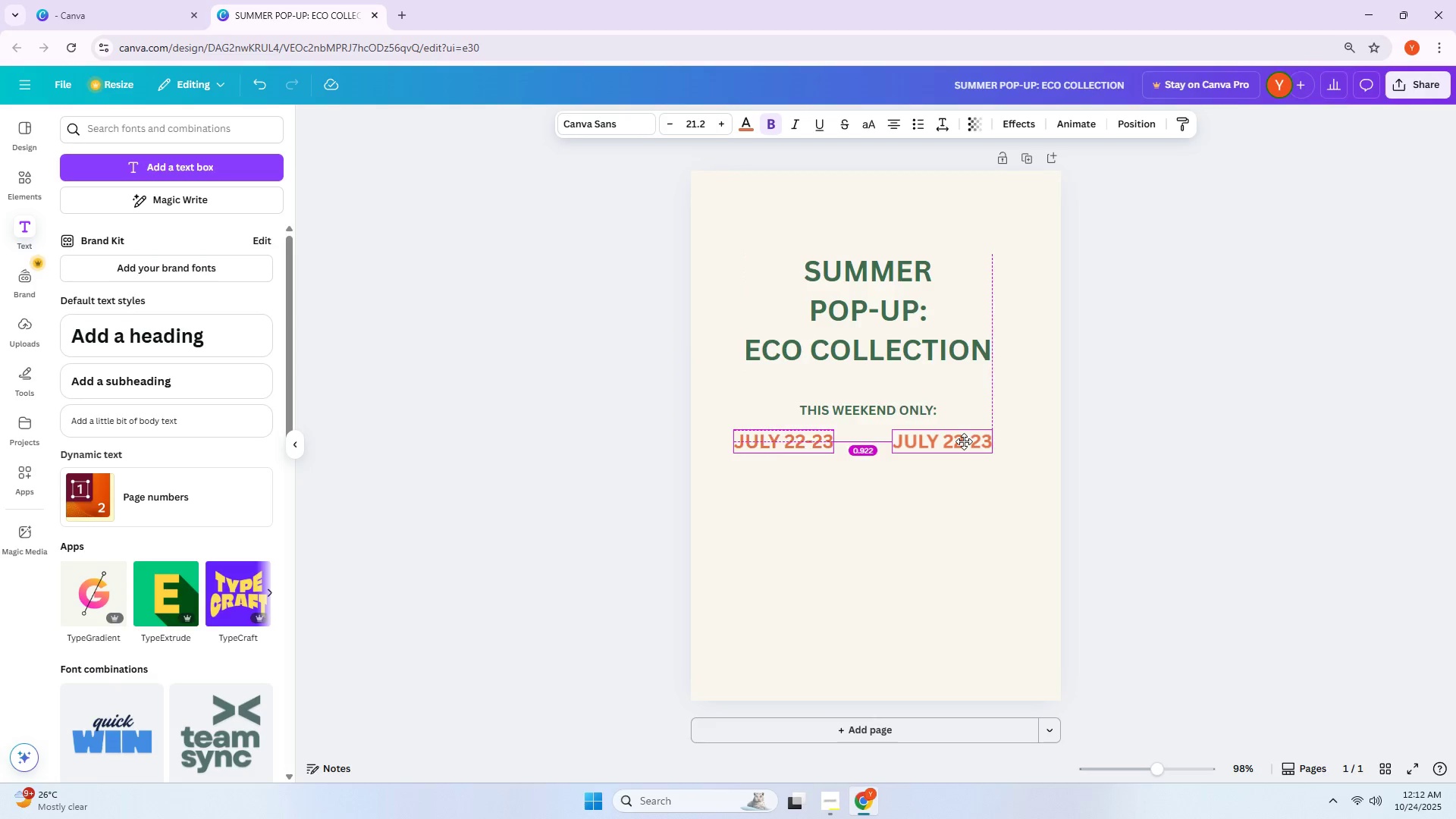 
key(Alt+AltLeft)
 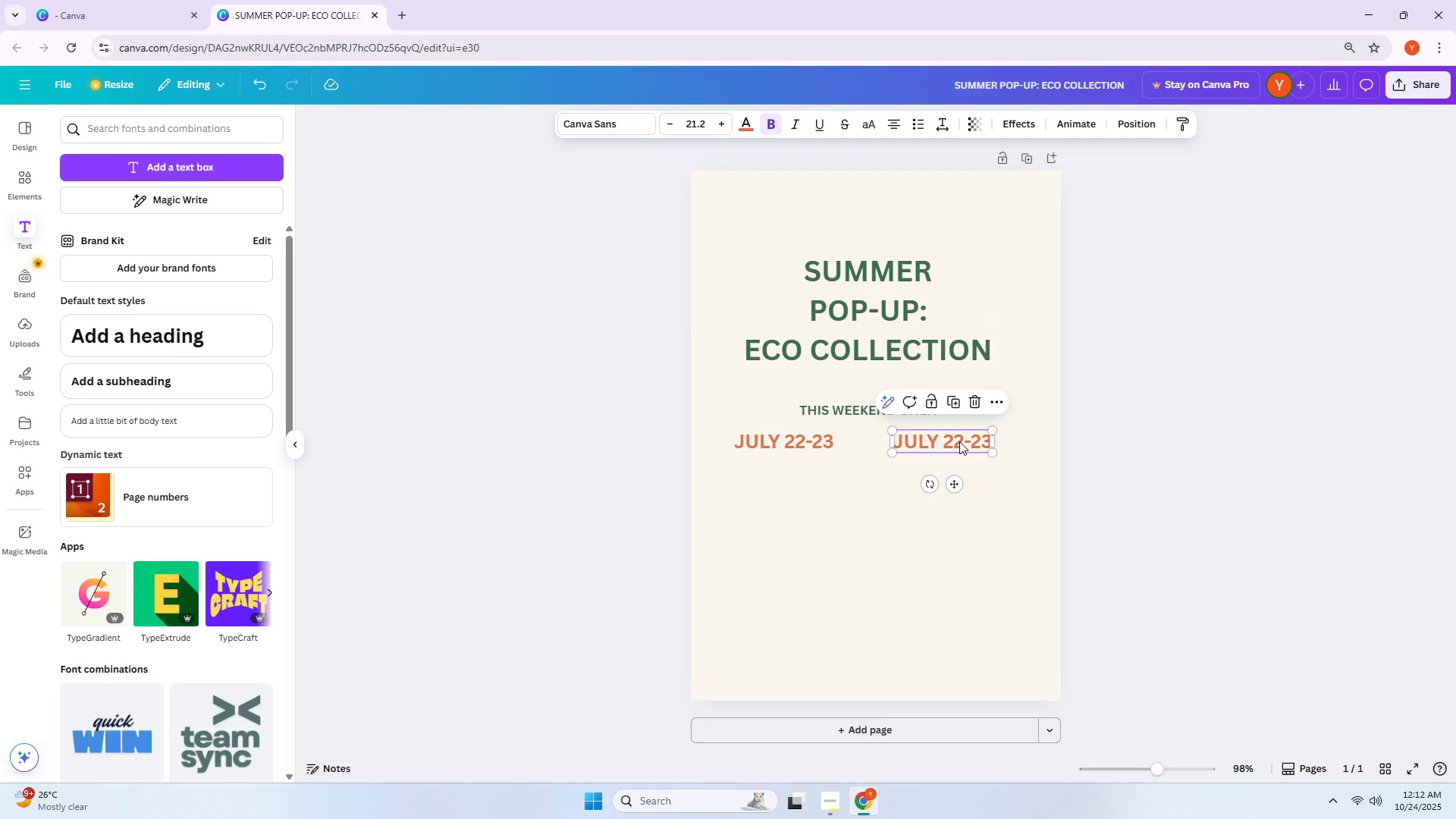 
double_click([959, 441])
 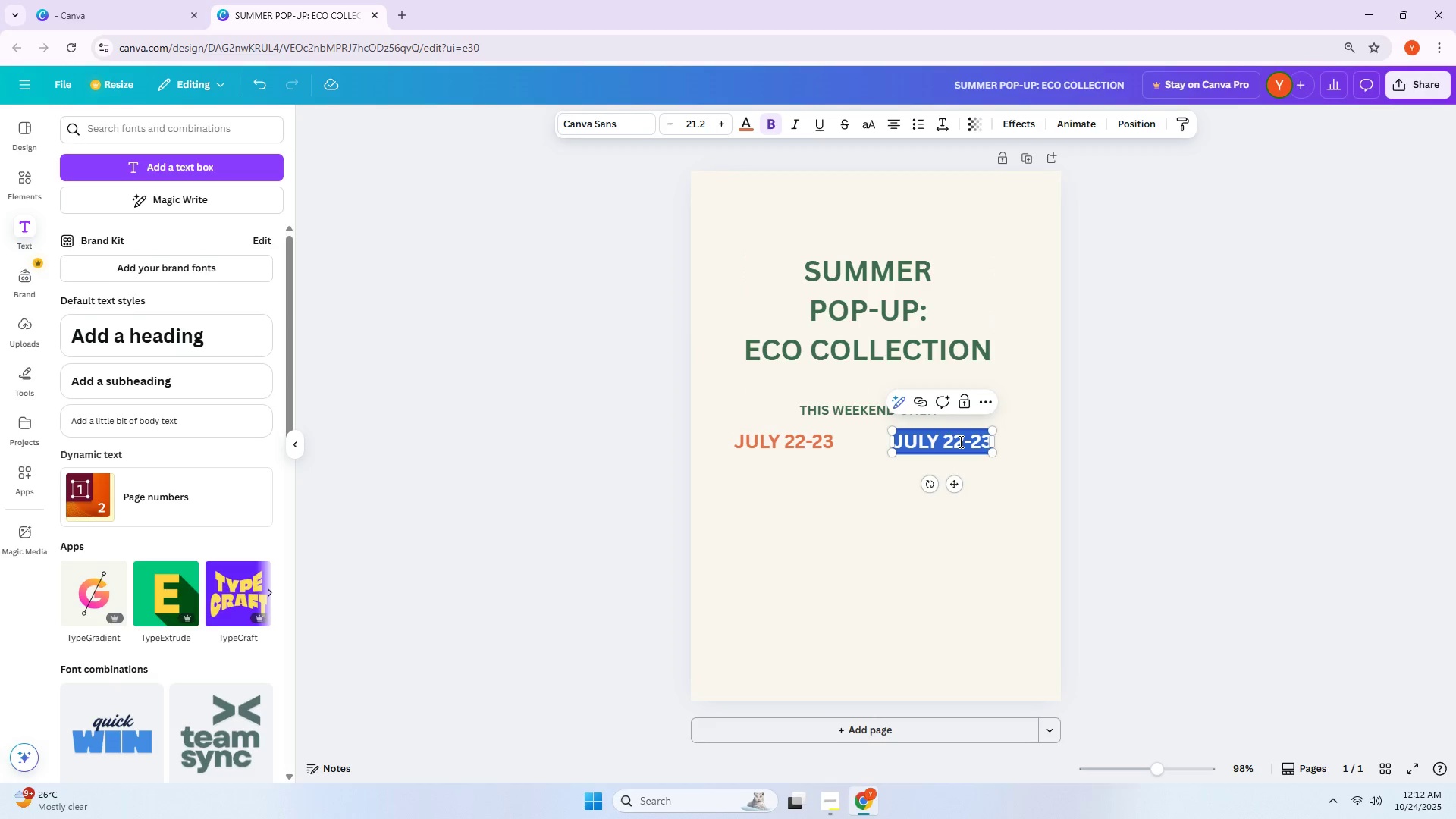 
triple_click([959, 441])
 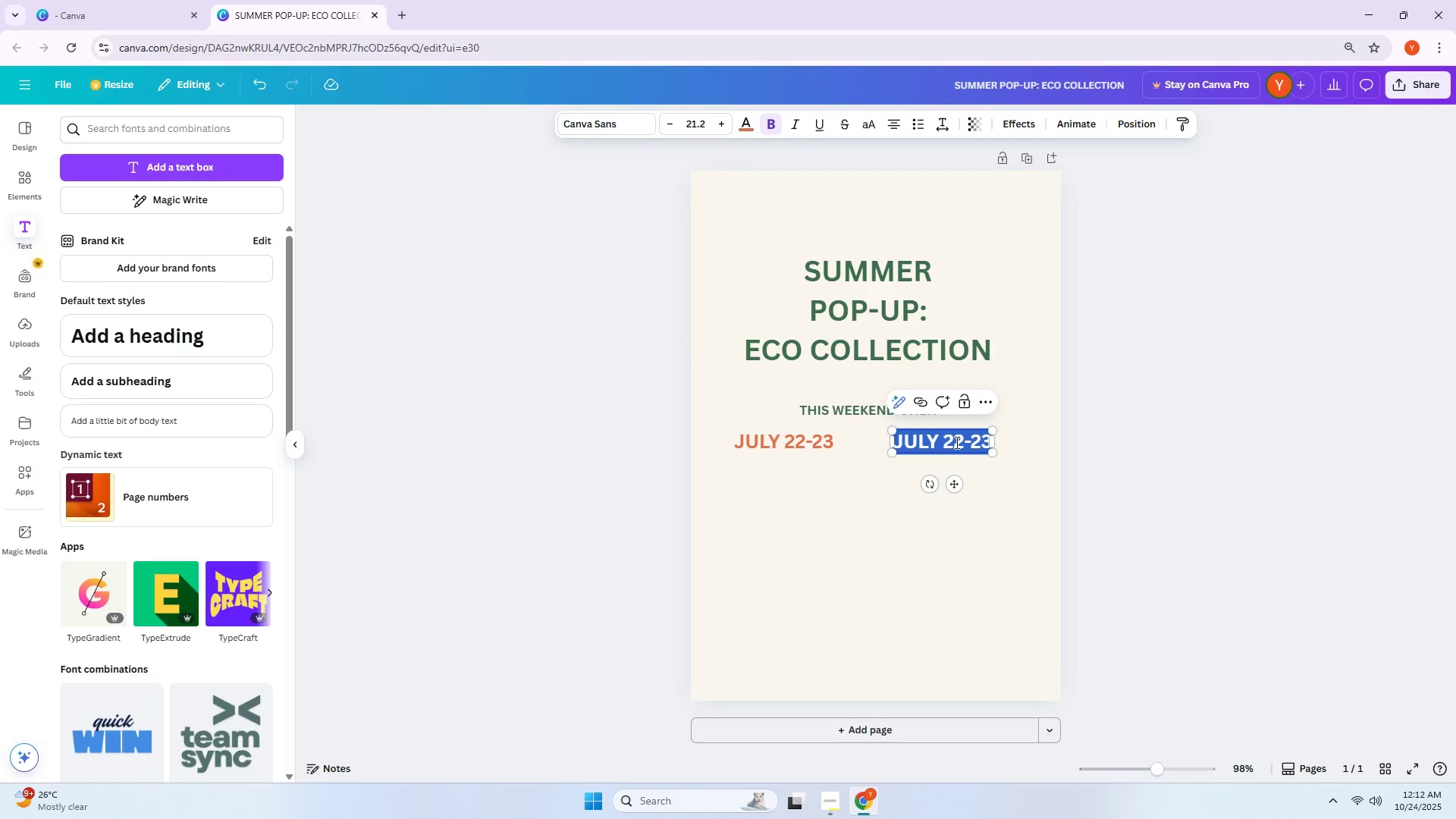 
type(10AM-6A)
key(Backspace)
type(PM)
 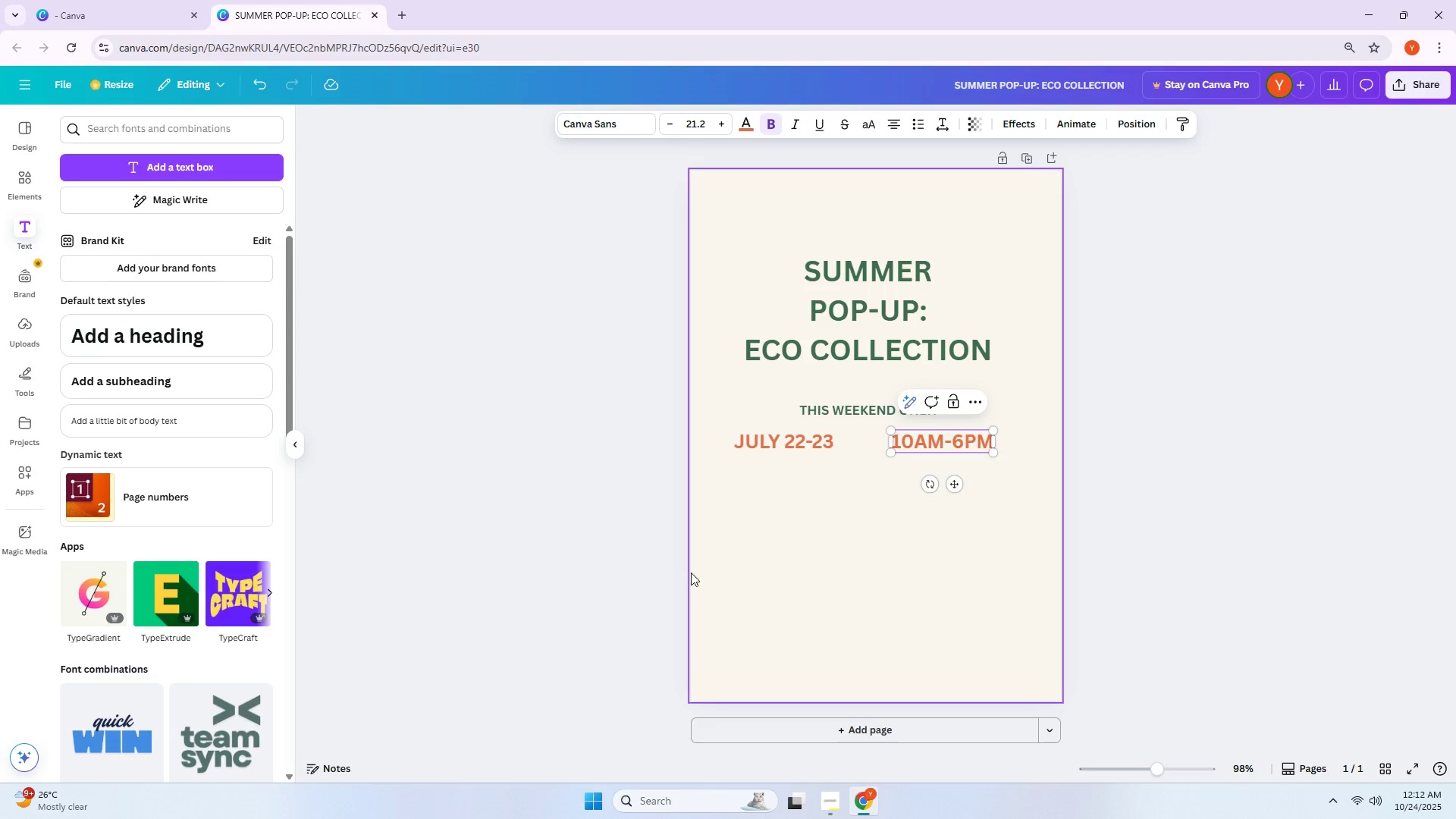 
left_click([876, 582])
 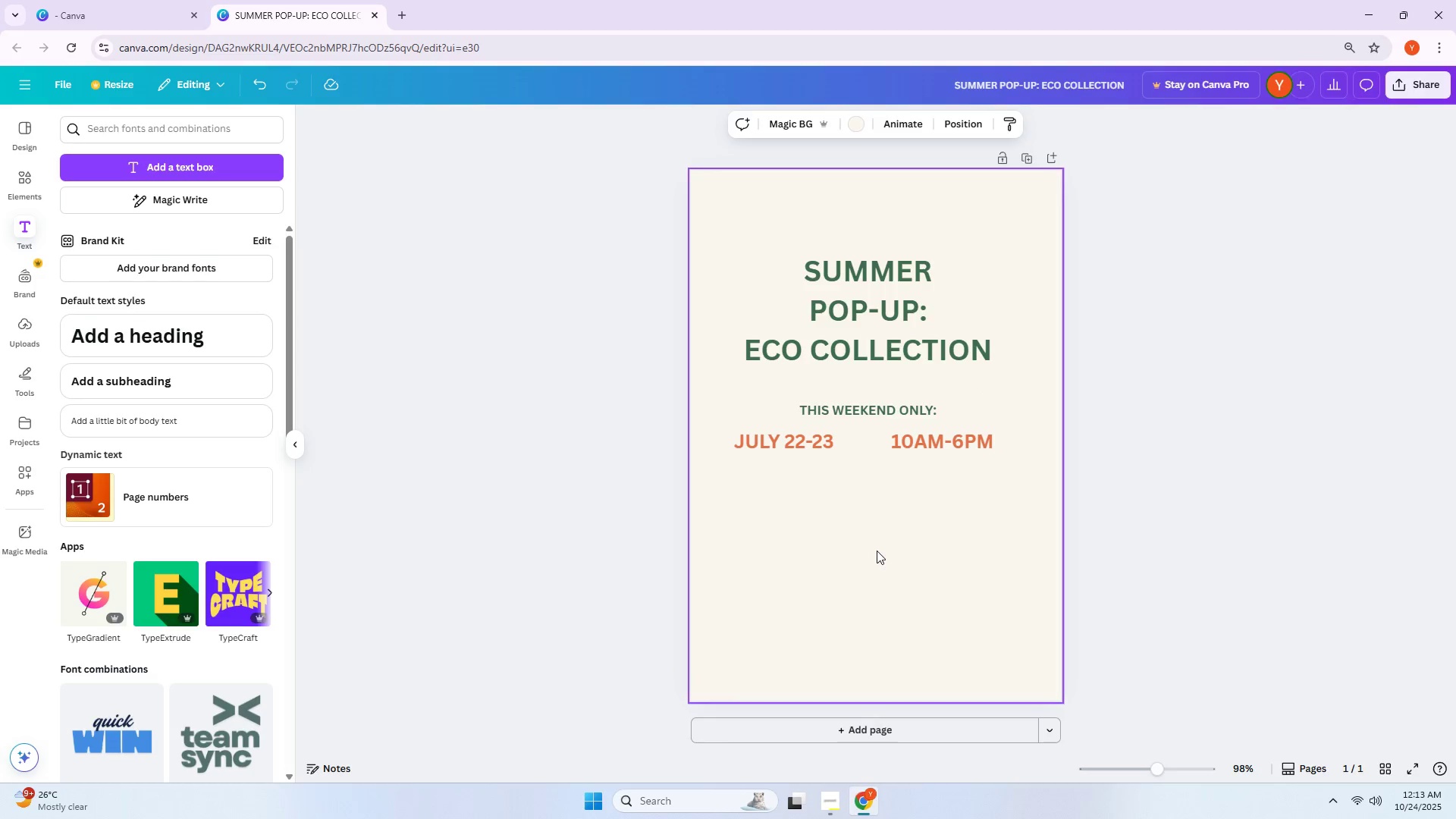 
wait(7.37)
 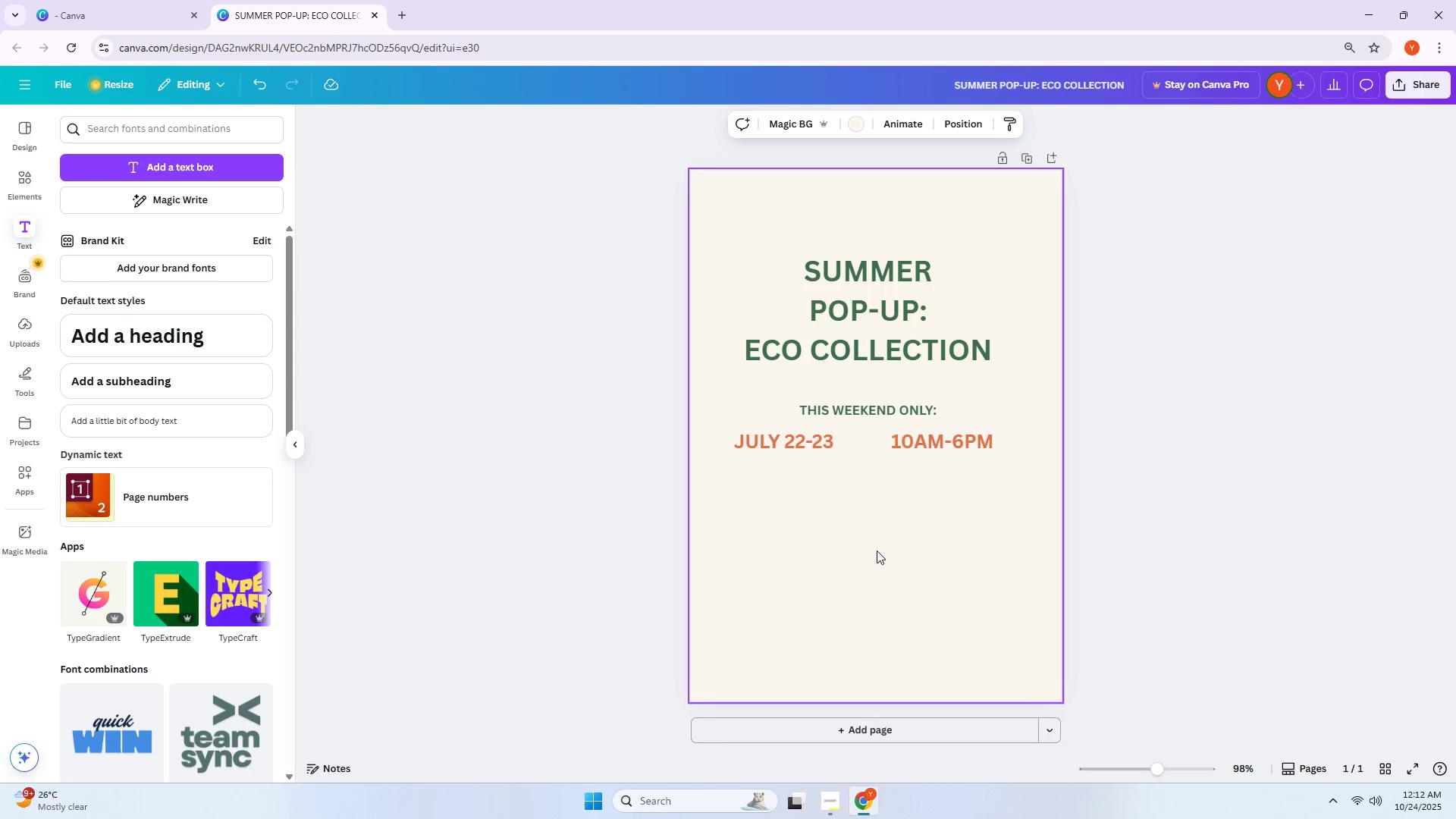 
left_click_drag(start_coordinate=[855, 332], to_coordinate=[860, 309])
 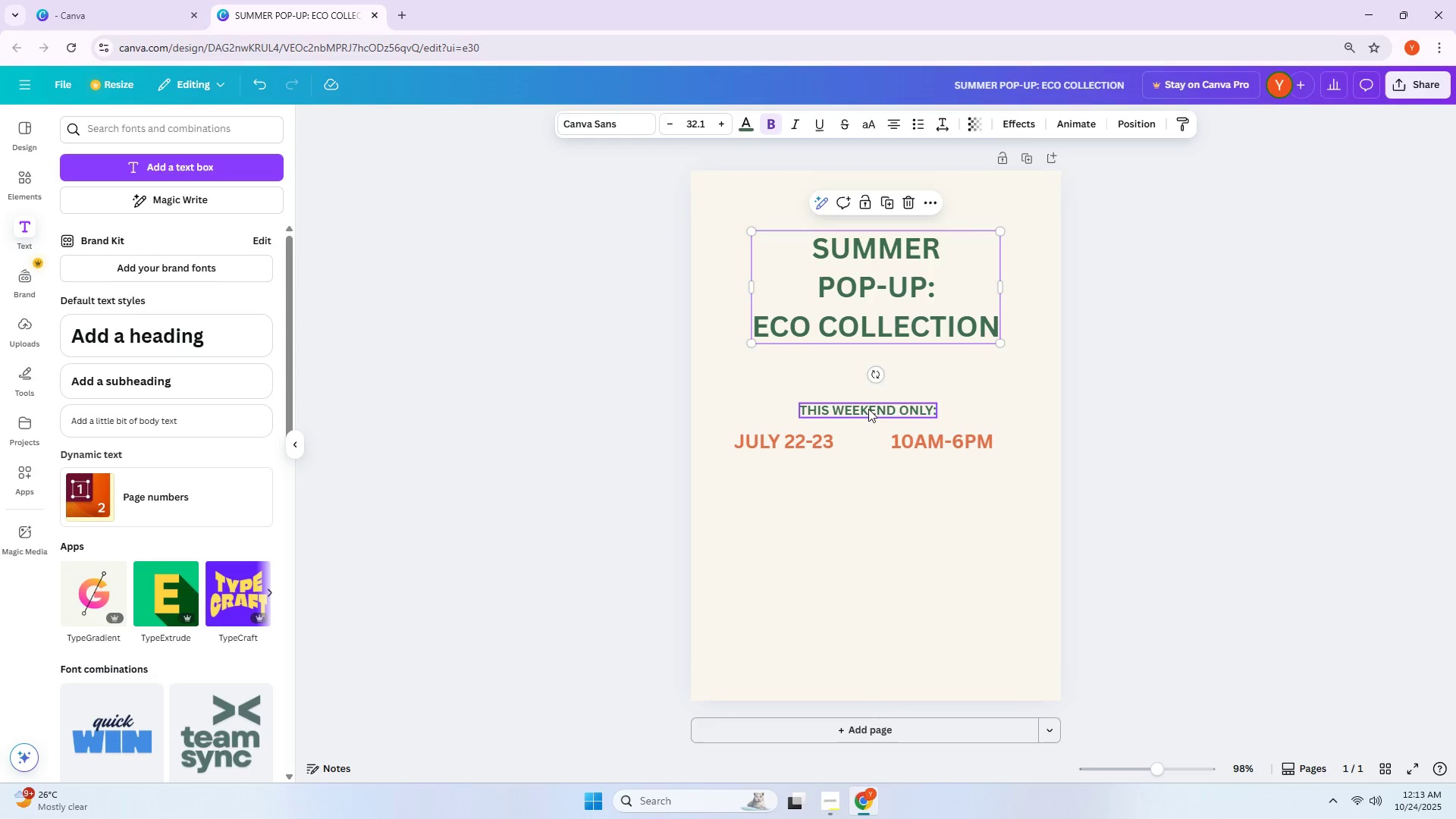 
left_click_drag(start_coordinate=[869, 410], to_coordinate=[886, 383])
 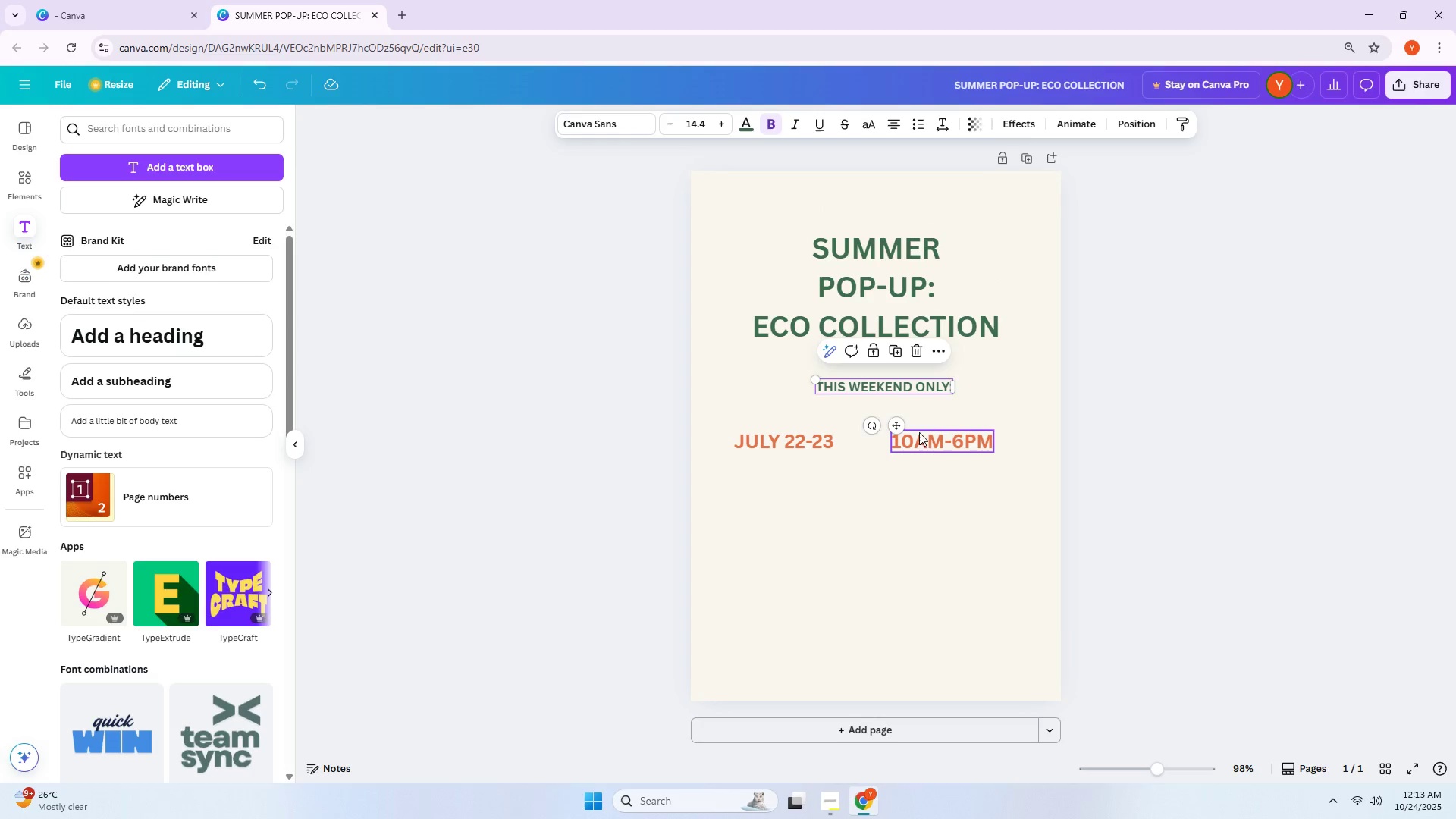 
left_click_drag(start_coordinate=[926, 436], to_coordinate=[939, 436])
 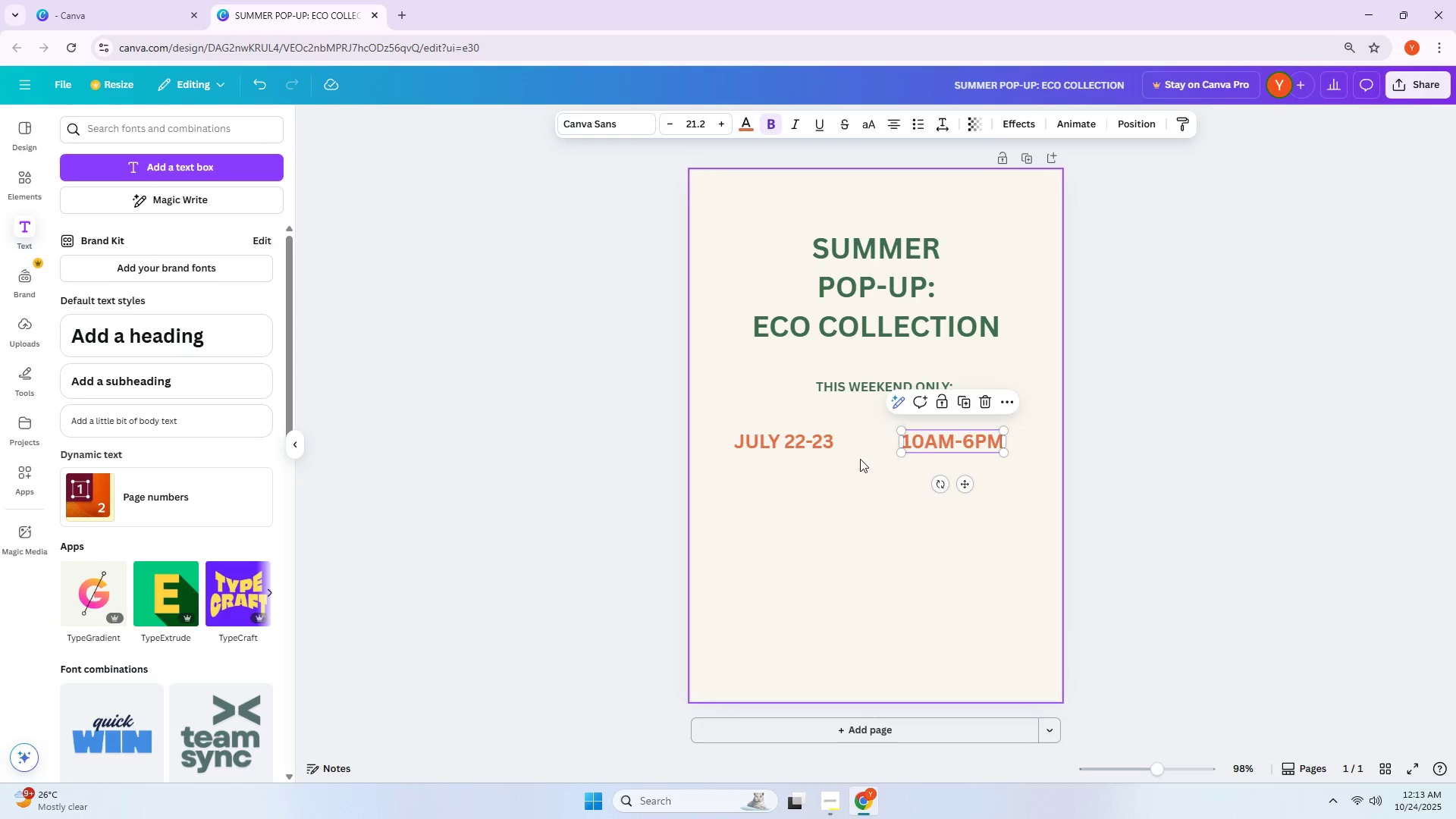 
left_click([905, 490])
 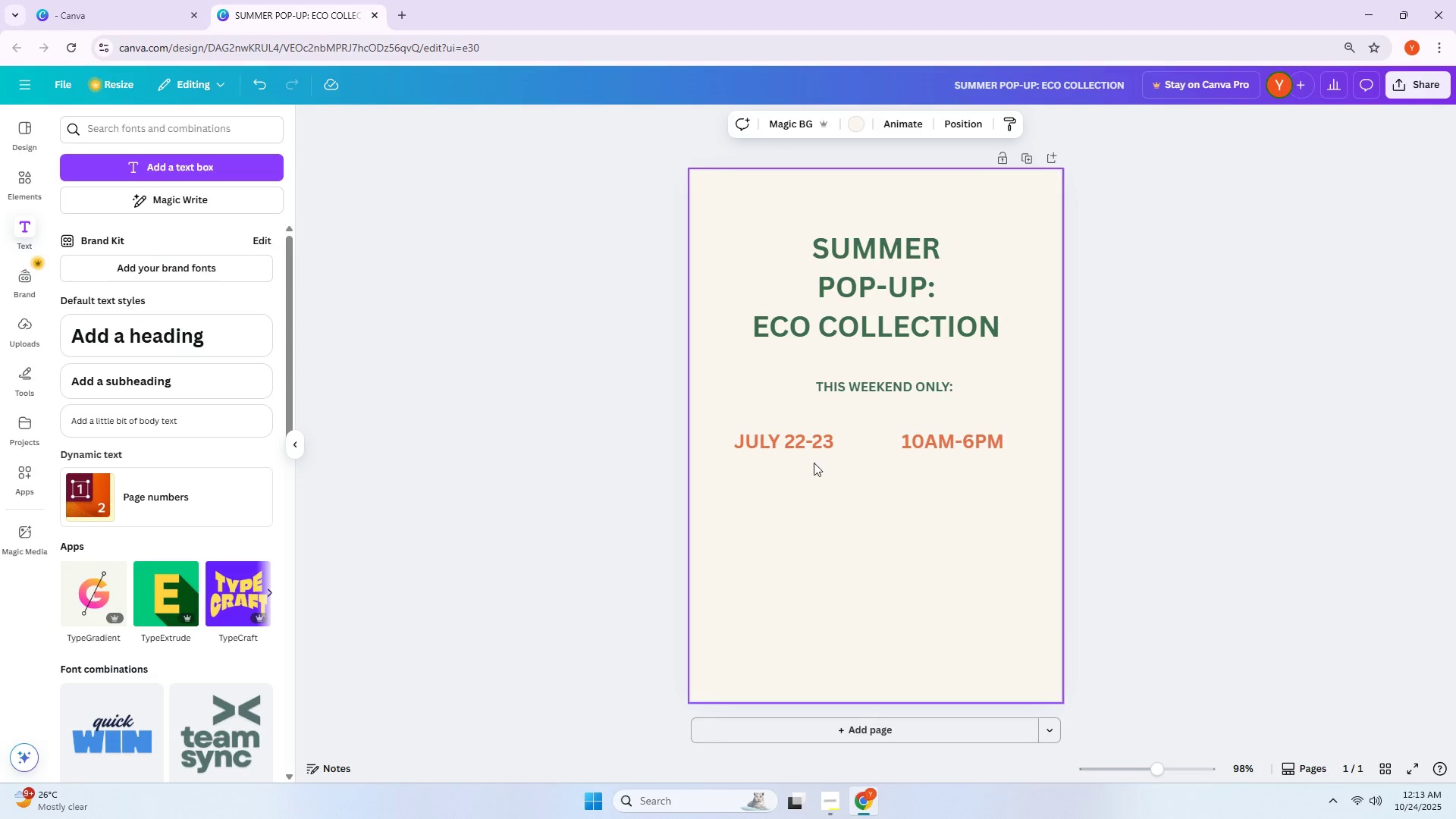 
left_click_drag(start_coordinate=[799, 442], to_coordinate=[817, 442])
 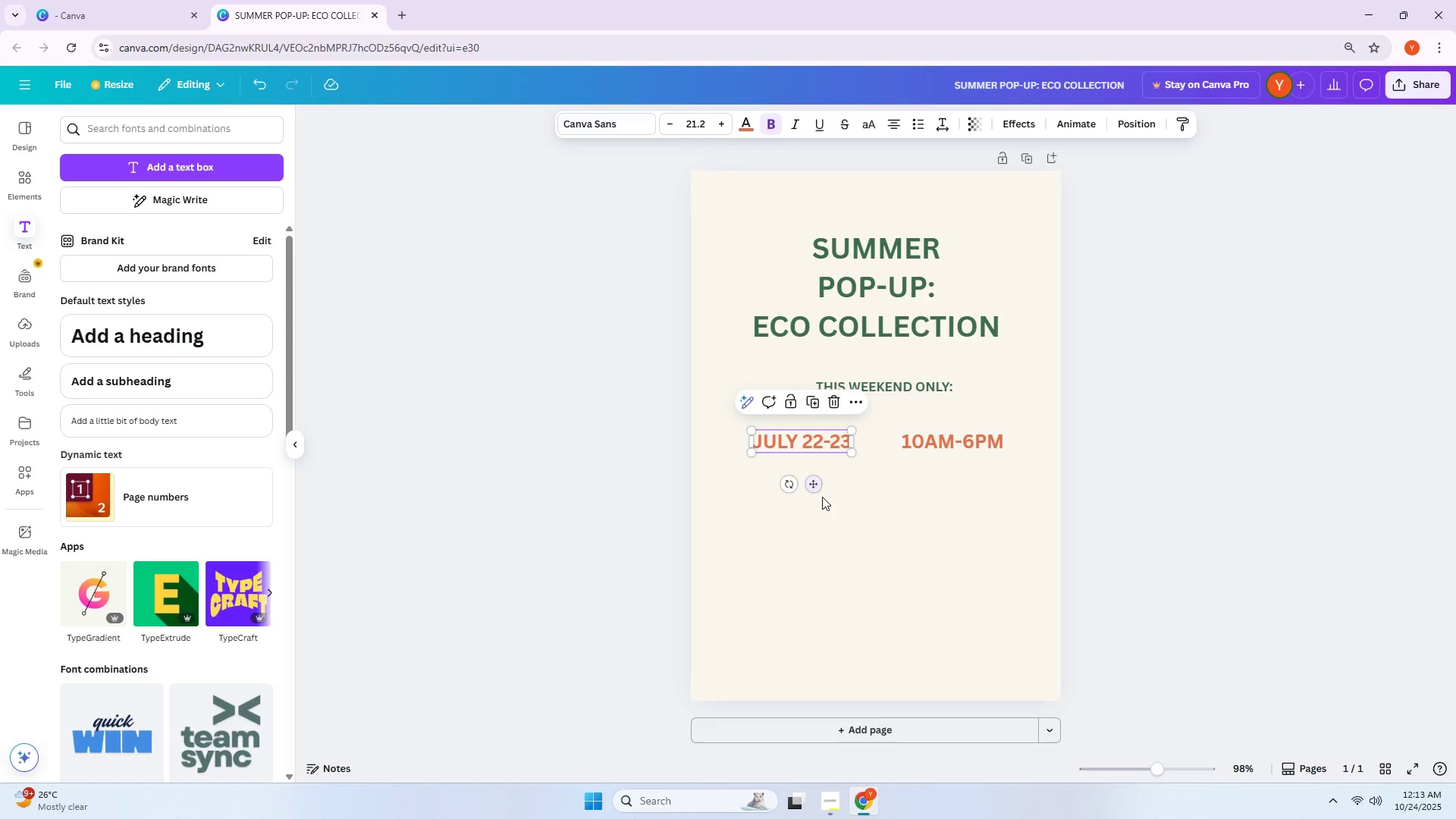 
left_click([824, 500])
 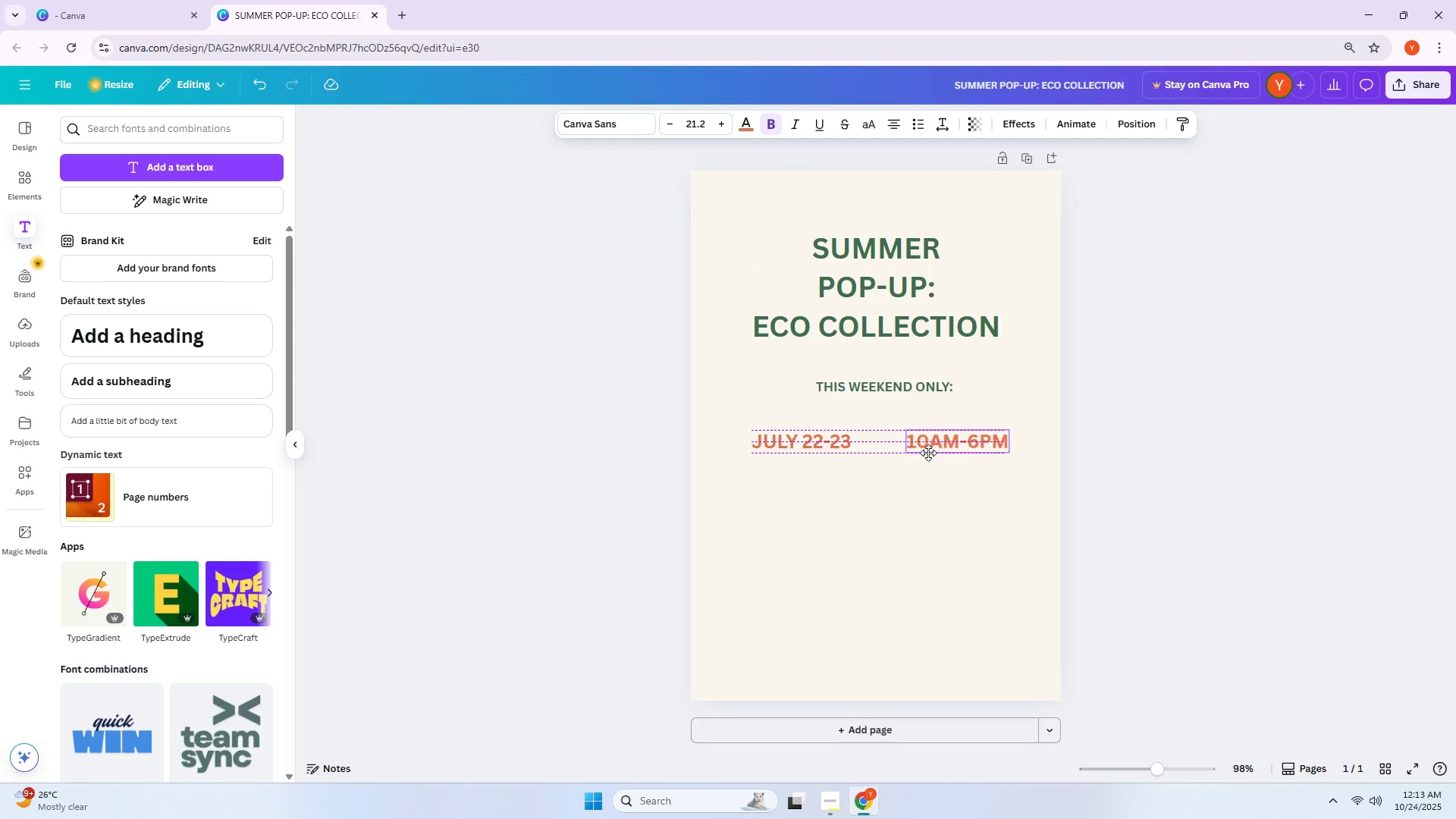 
left_click([912, 514])
 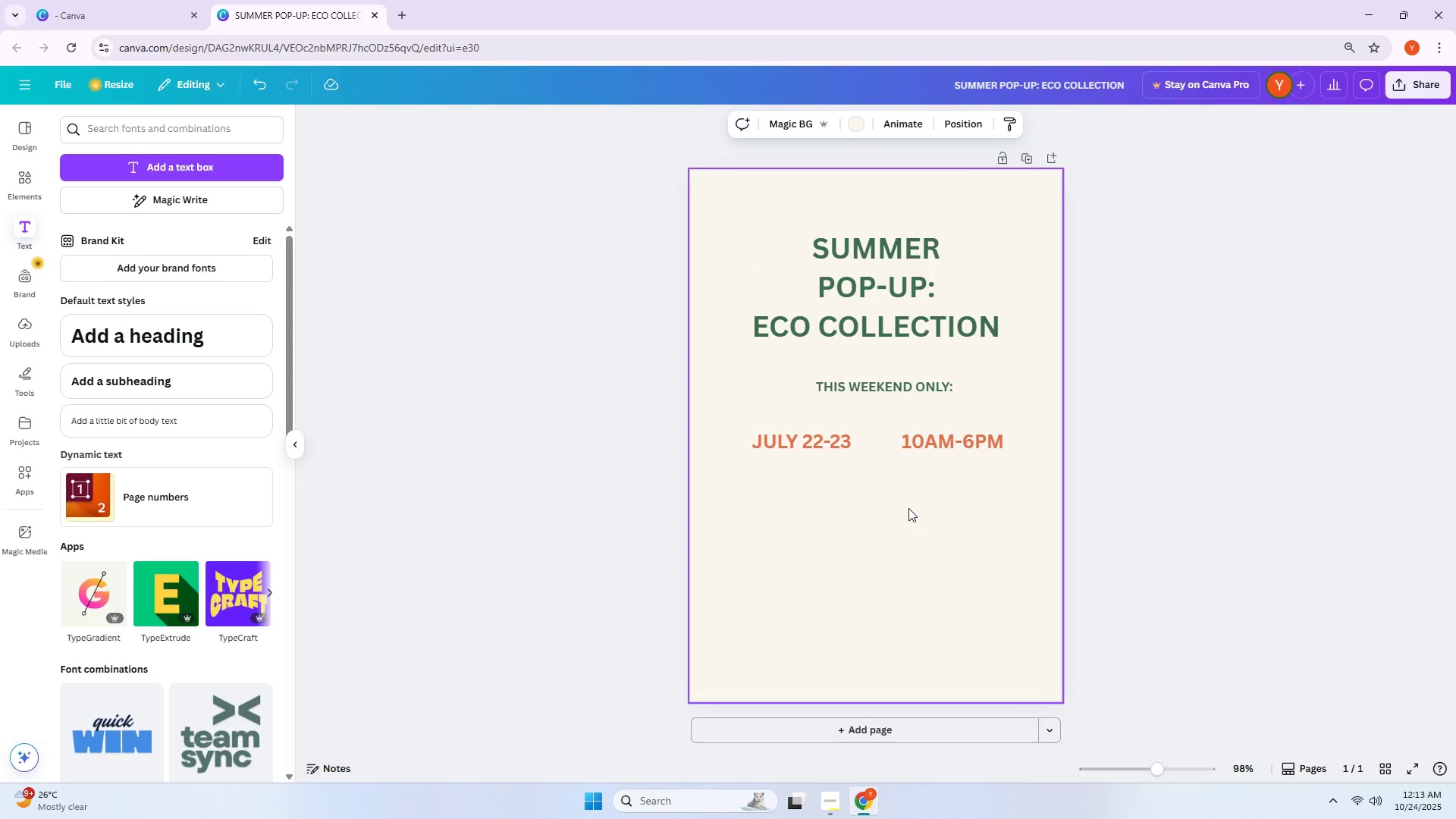 
hold_key(key=AltLeft, duration=0.61)
left_click_drag(start_coordinate=[849, 285], to_coordinate=[882, 581])
 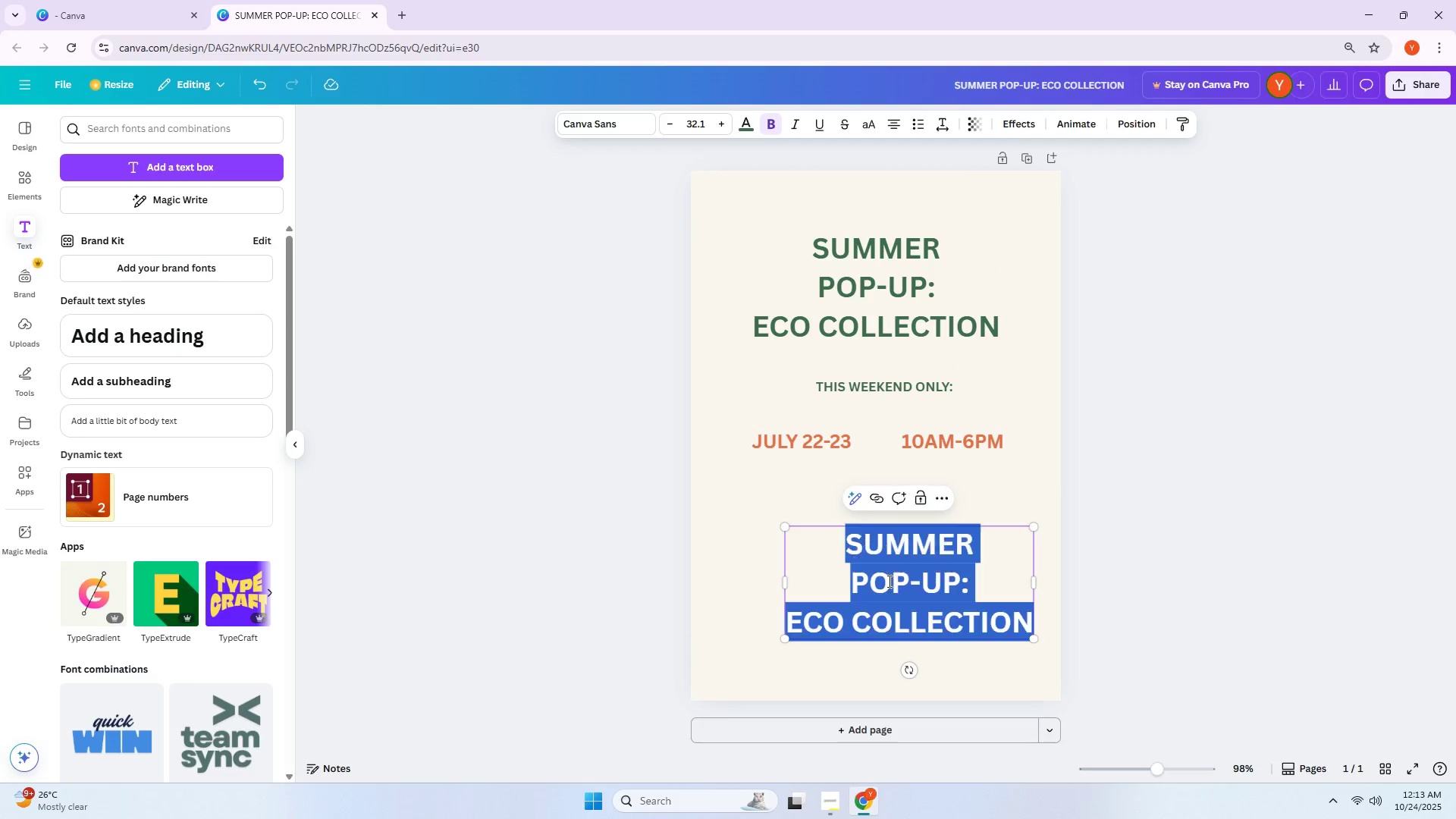 
double_click([888, 581])
 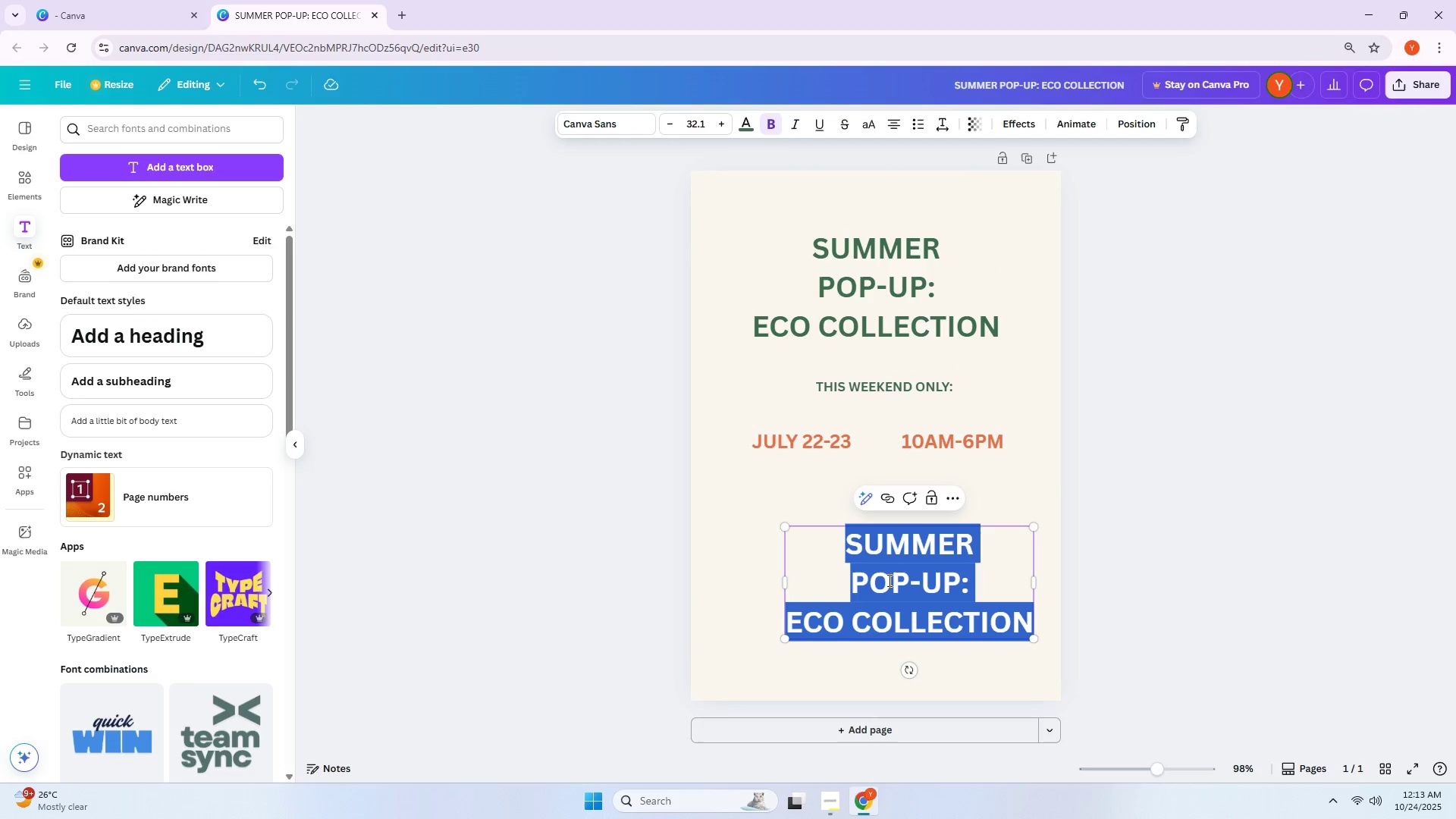 
type(20% OFF)
 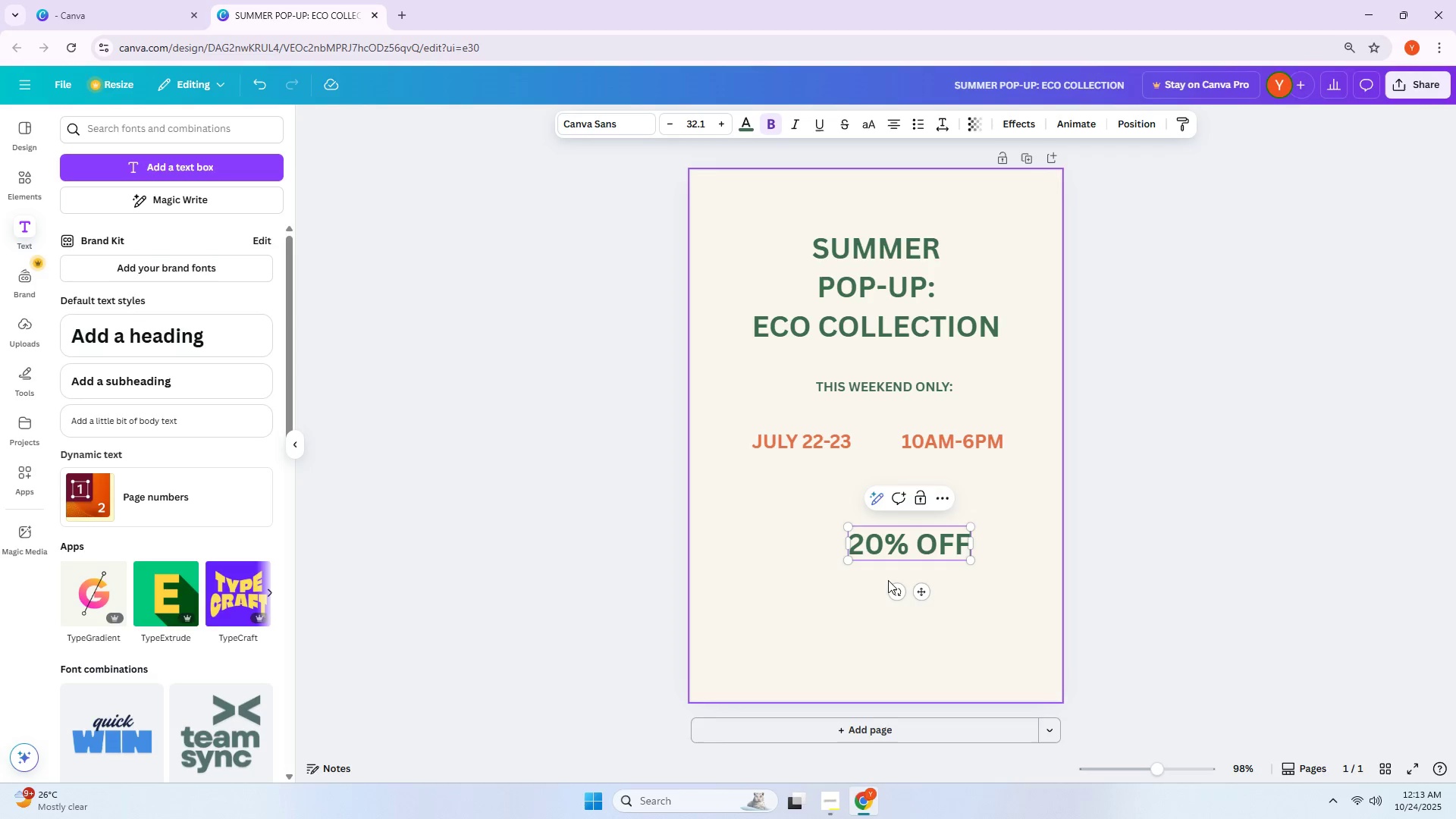 
key(Enter)
 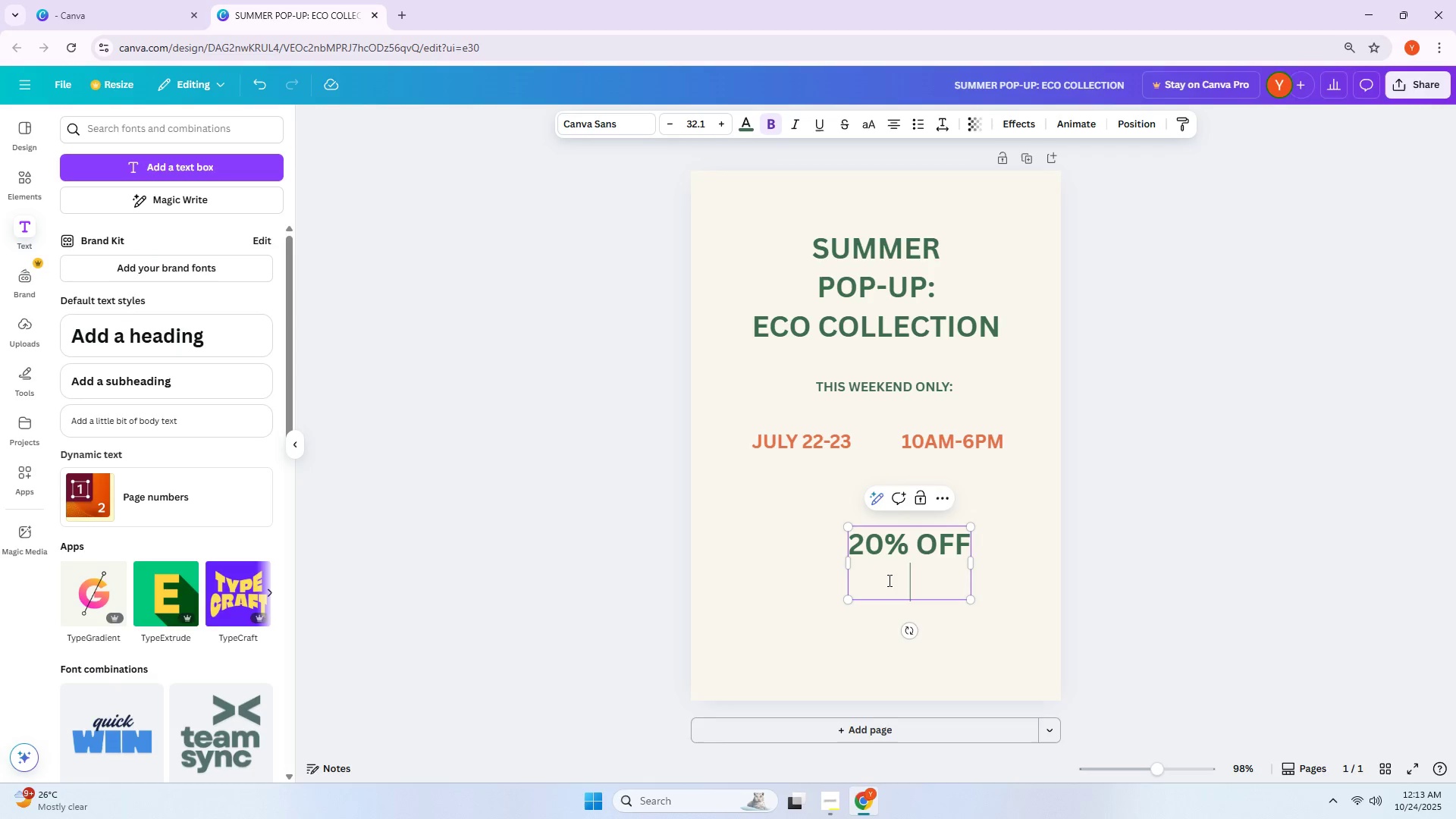 
type(ALL ECOST)
key(Backspace)
key(Backspace)
type( STYLES)
 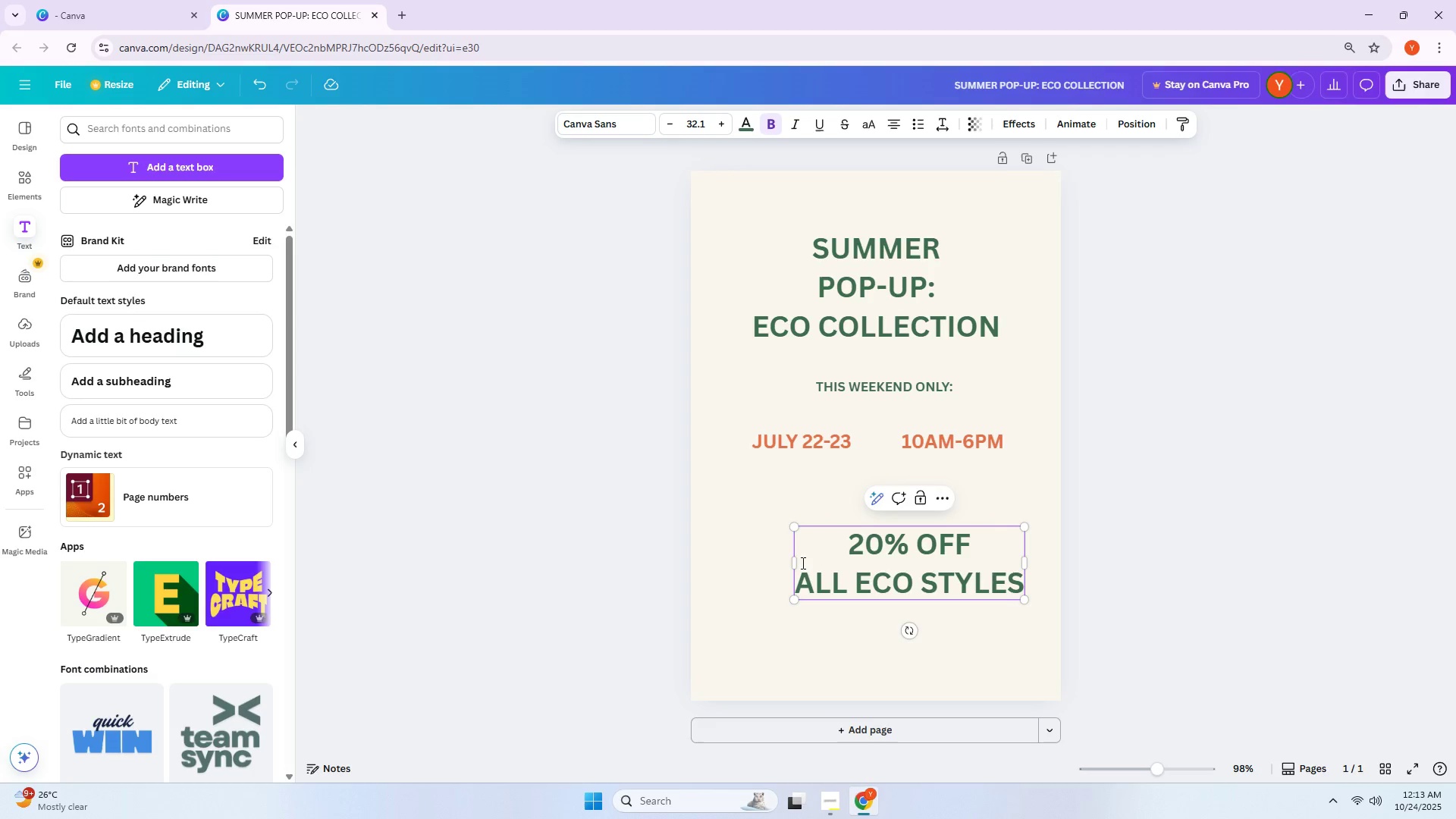 
left_click_drag(start_coordinate=[798, 582], to_coordinate=[1061, 582])
 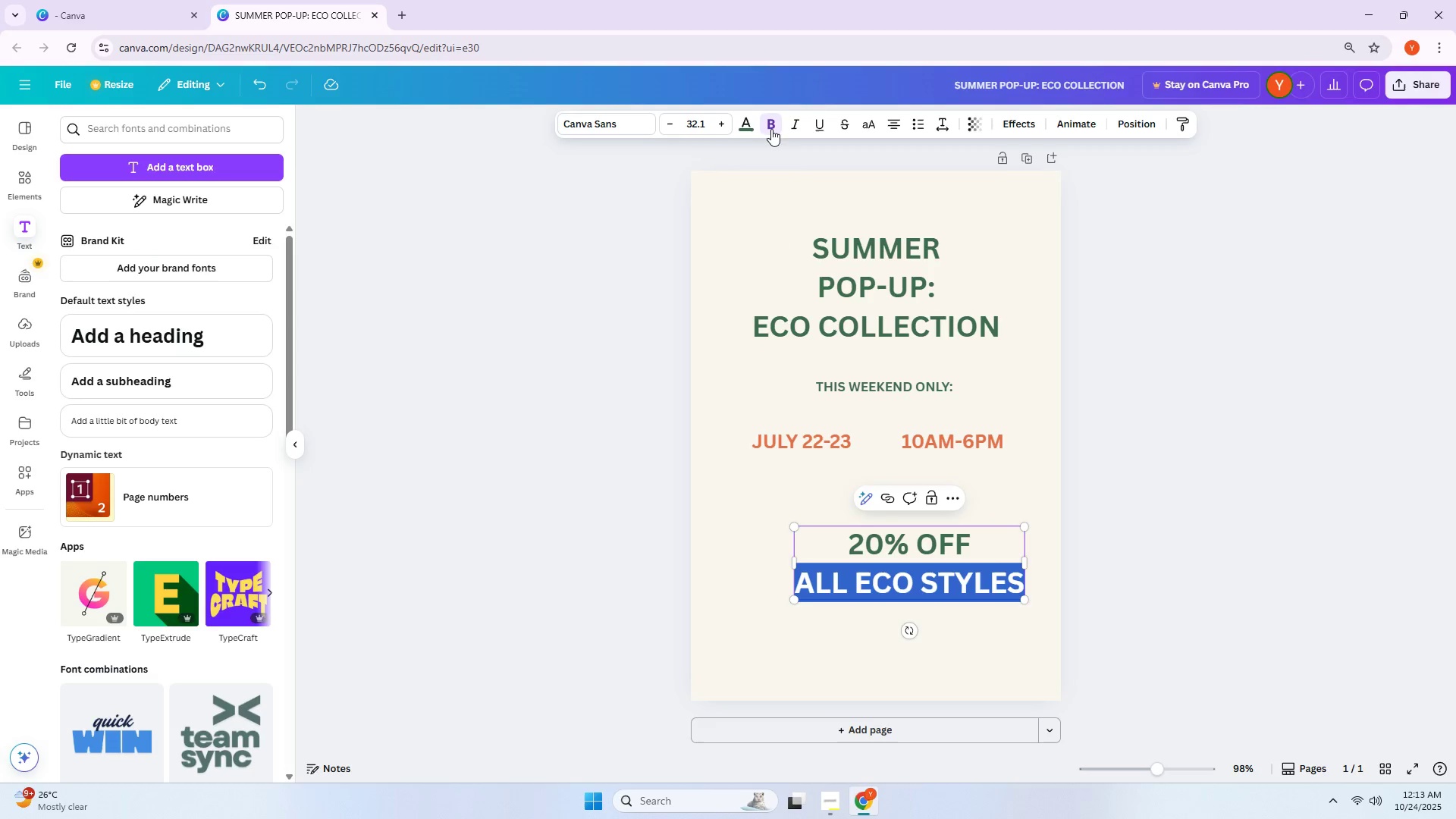 
left_click([771, 127])
 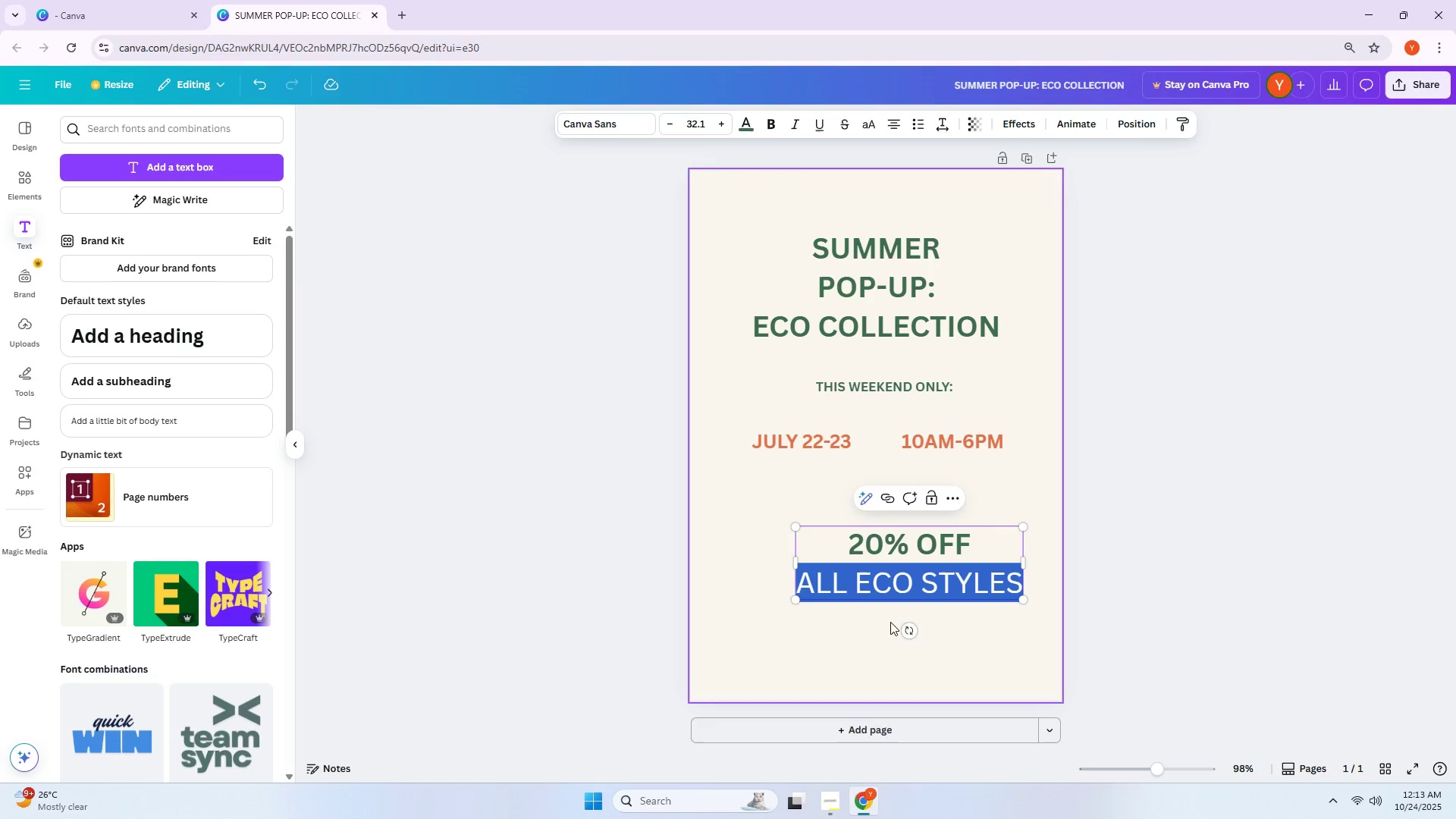 
left_click([888, 569])
 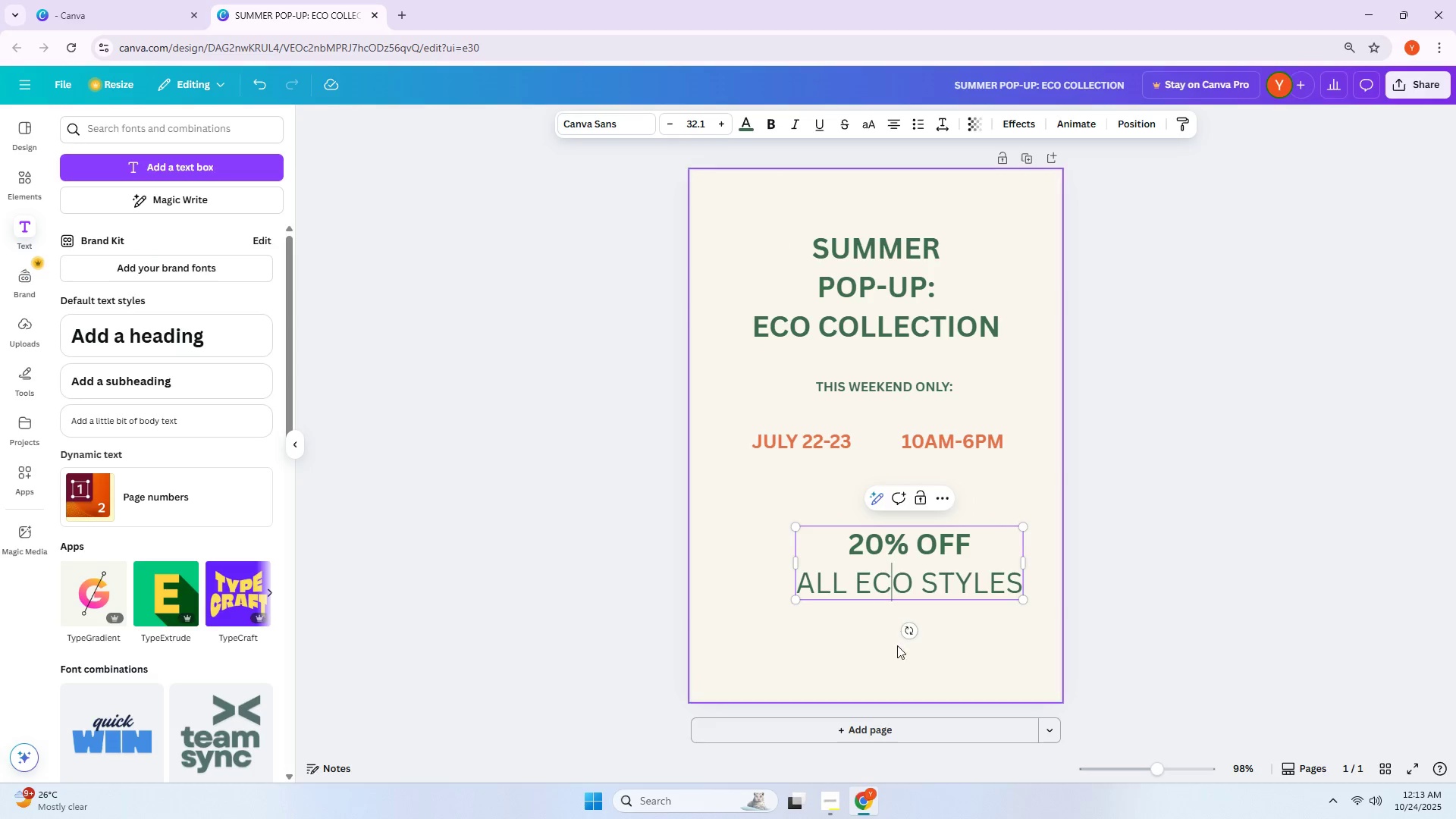 
left_click([890, 650])
 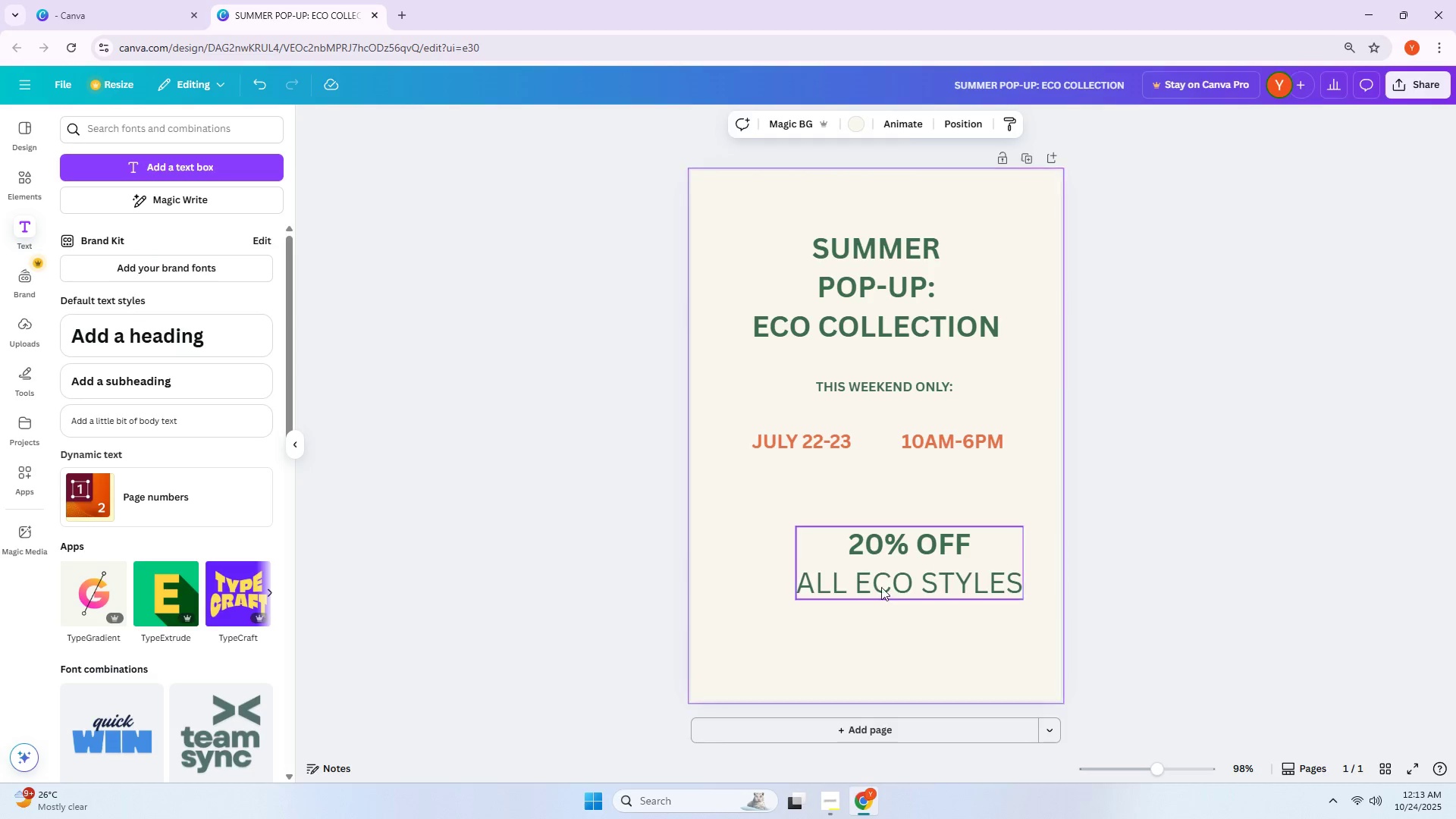 
left_click_drag(start_coordinate=[888, 577], to_coordinate=[867, 535])
 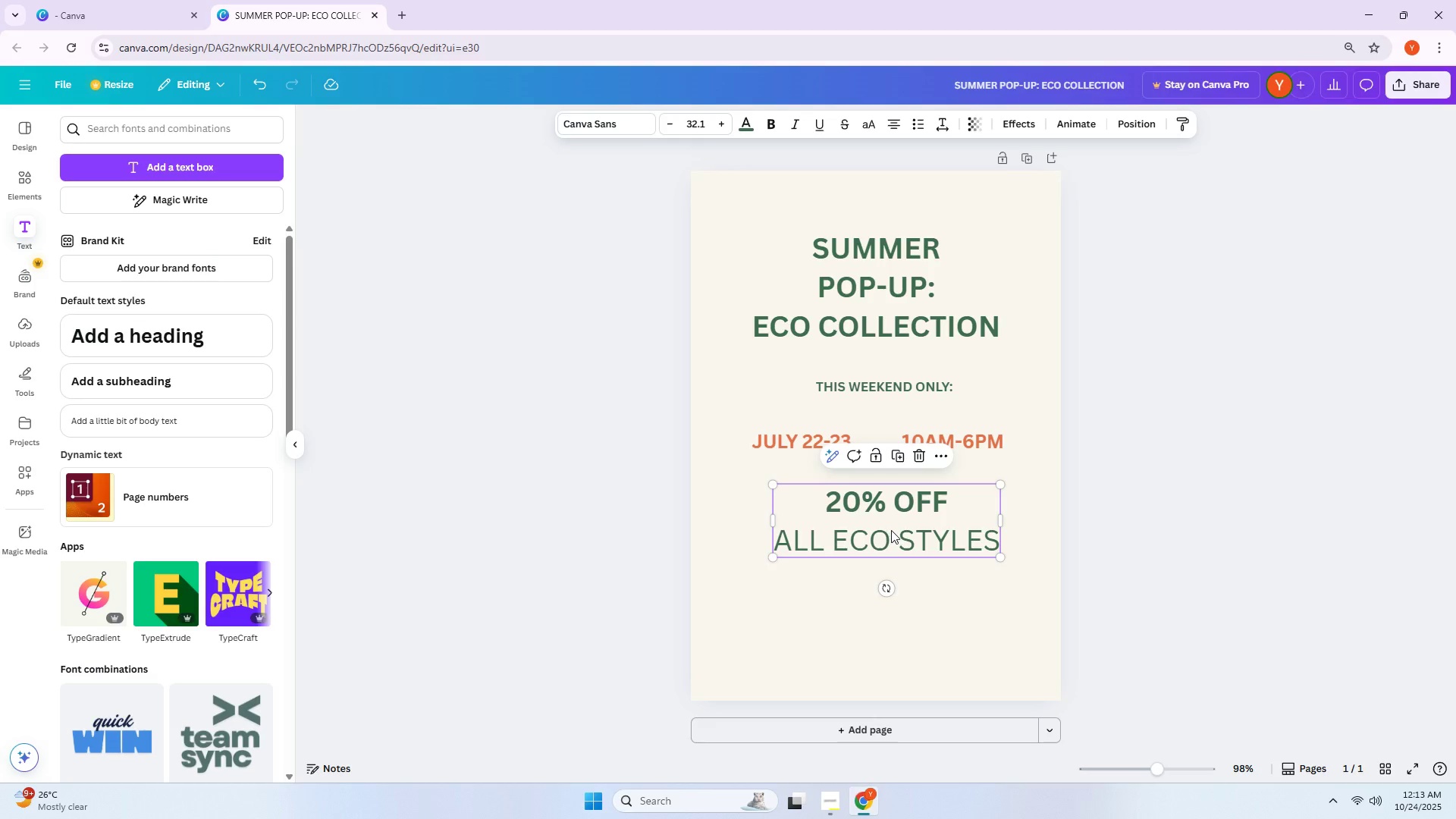 
double_click([895, 122])
 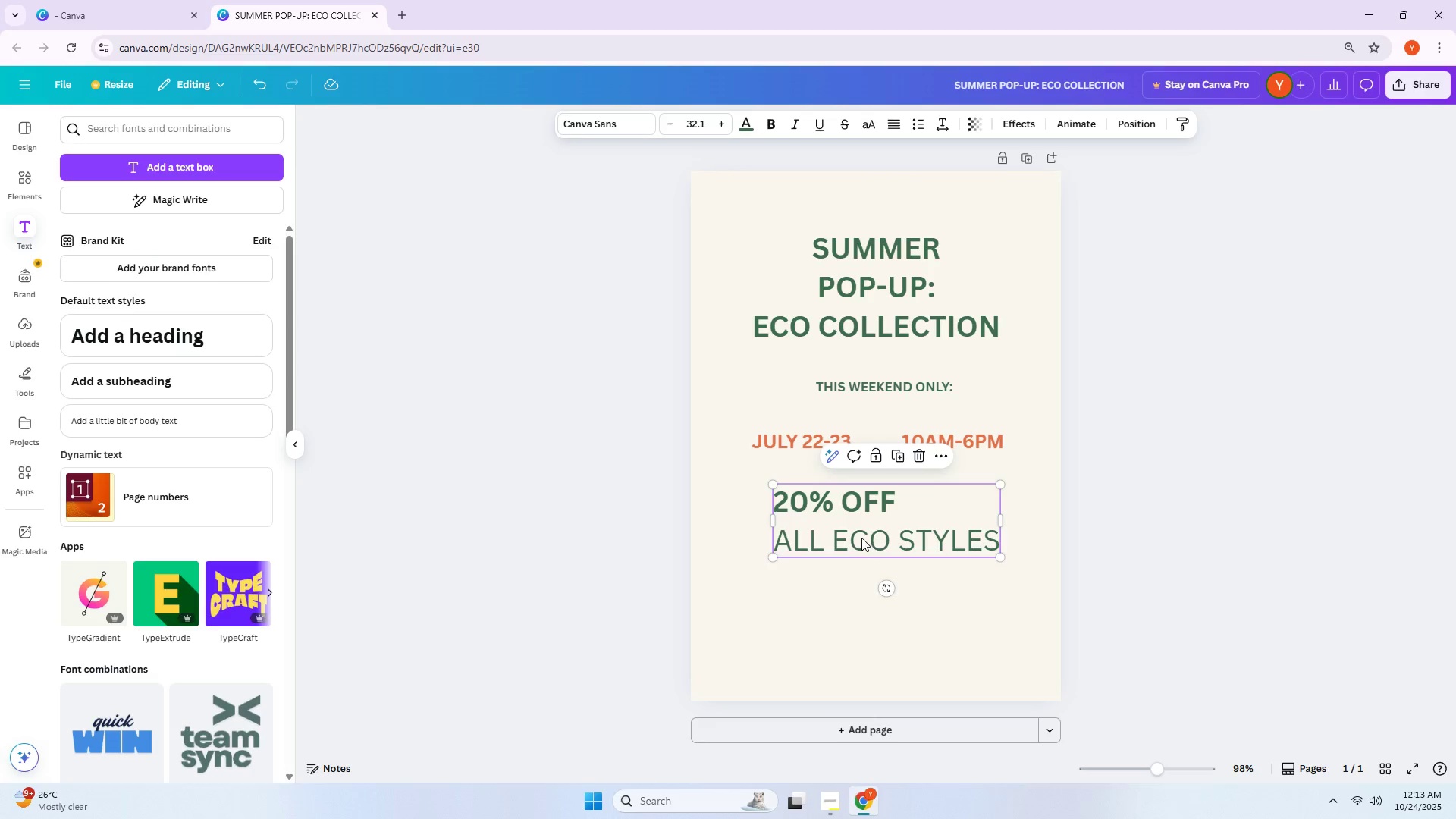 
left_click([830, 661])
 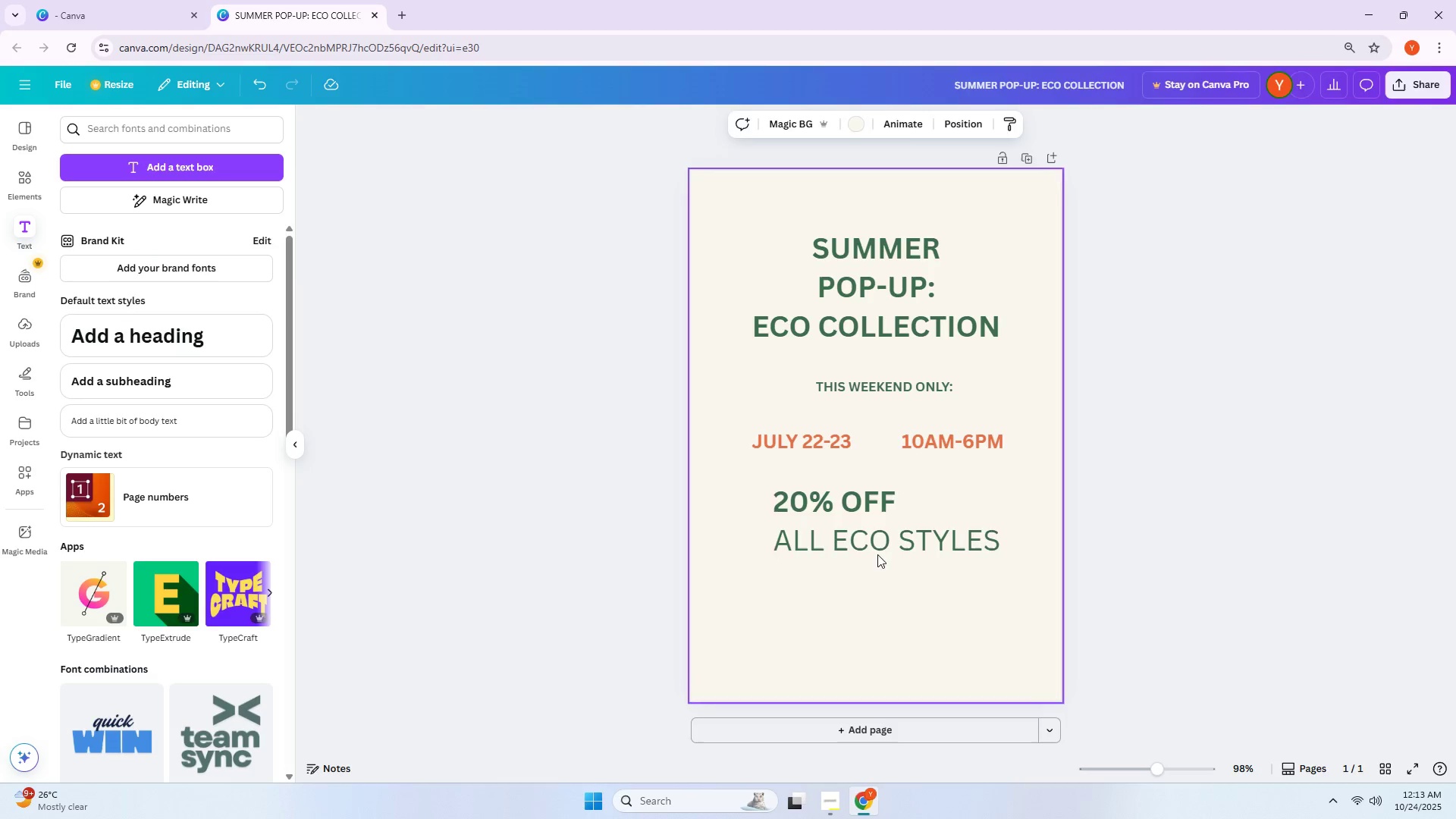 
left_click_drag(start_coordinate=[883, 544], to_coordinate=[877, 544])
 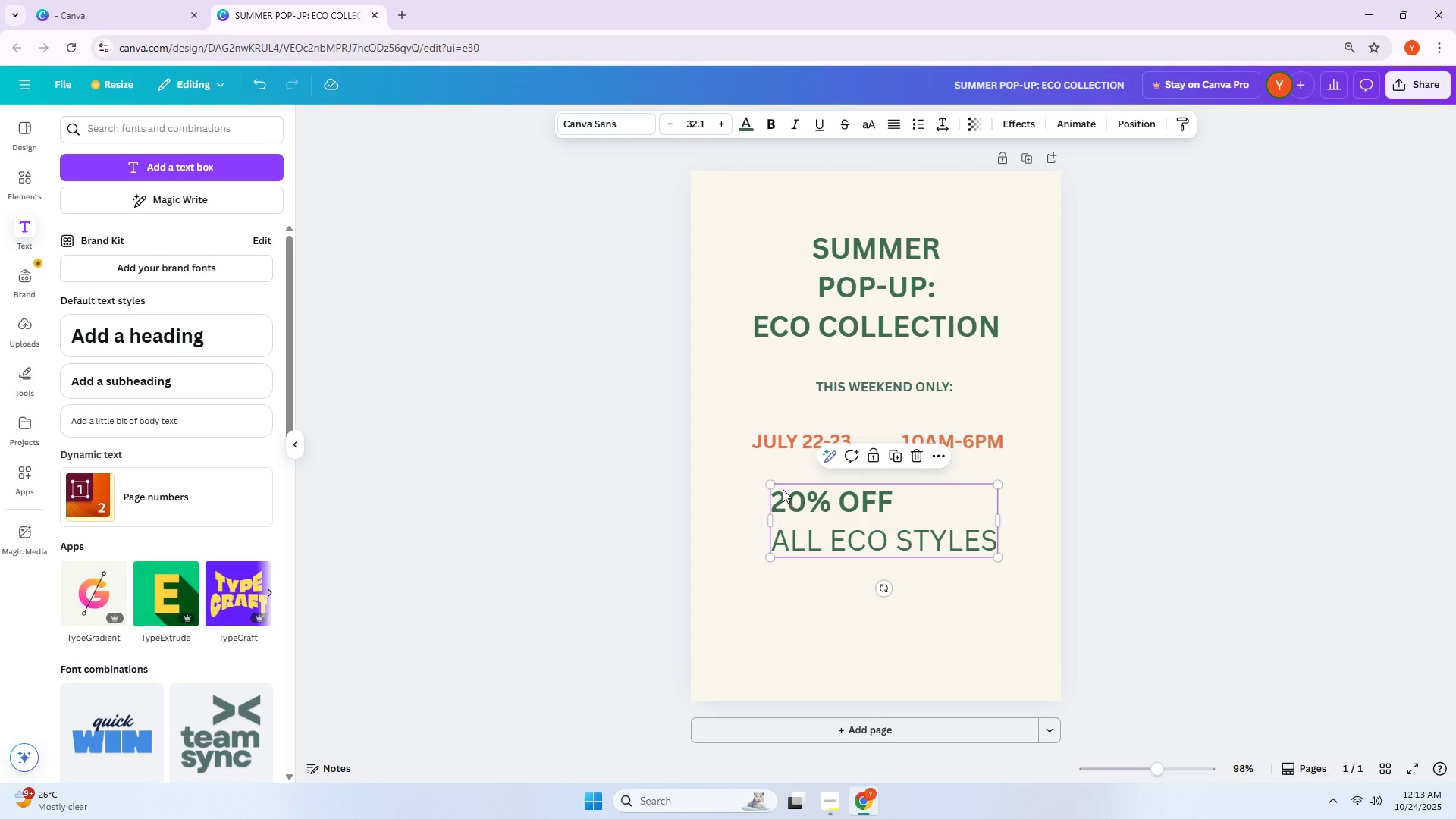 
left_click_drag(start_coordinate=[773, 484], to_coordinate=[818, 504])
 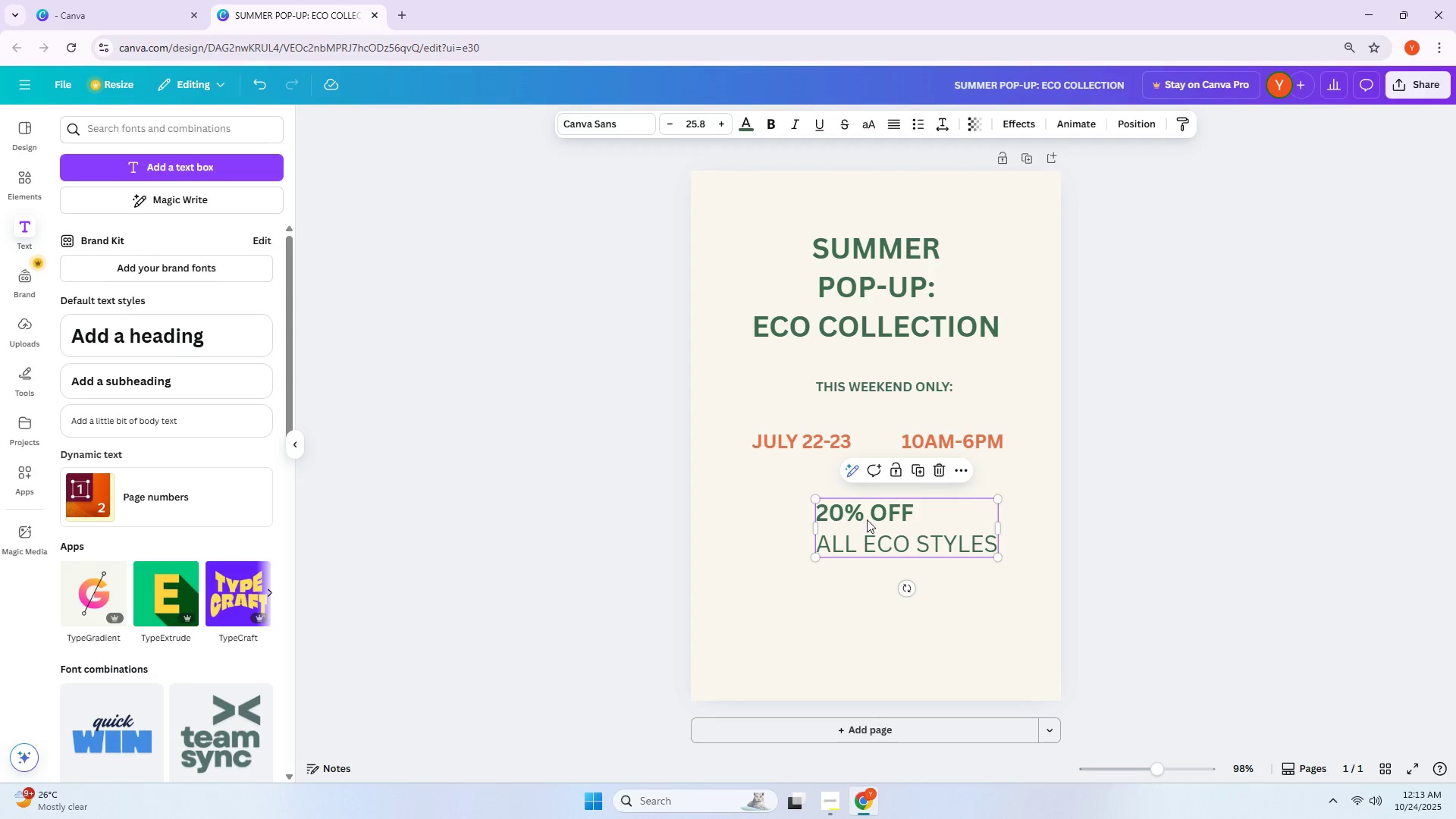 
left_click_drag(start_coordinate=[921, 519], to_coordinate=[899, 504])
 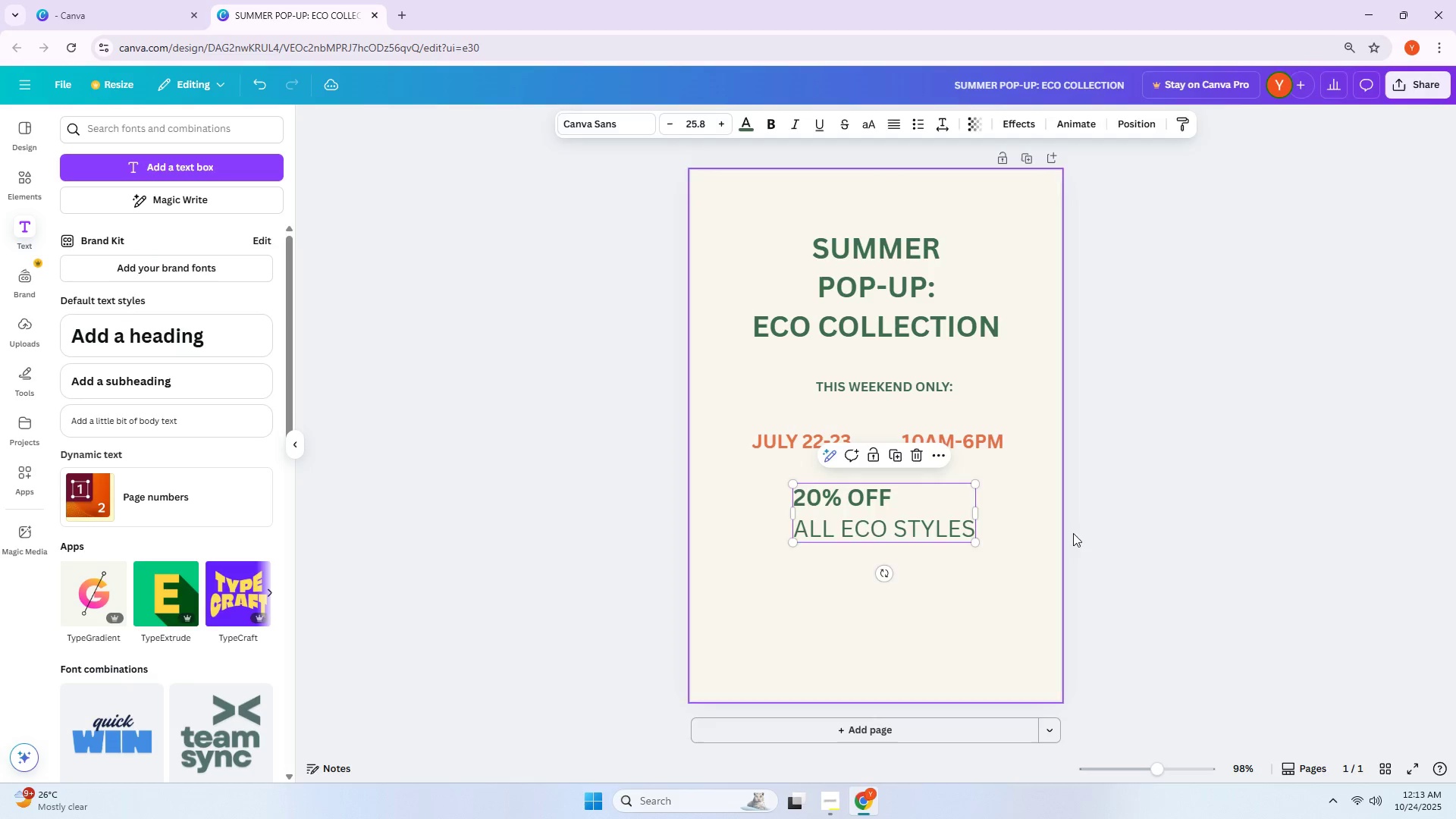 
left_click([1120, 538])
 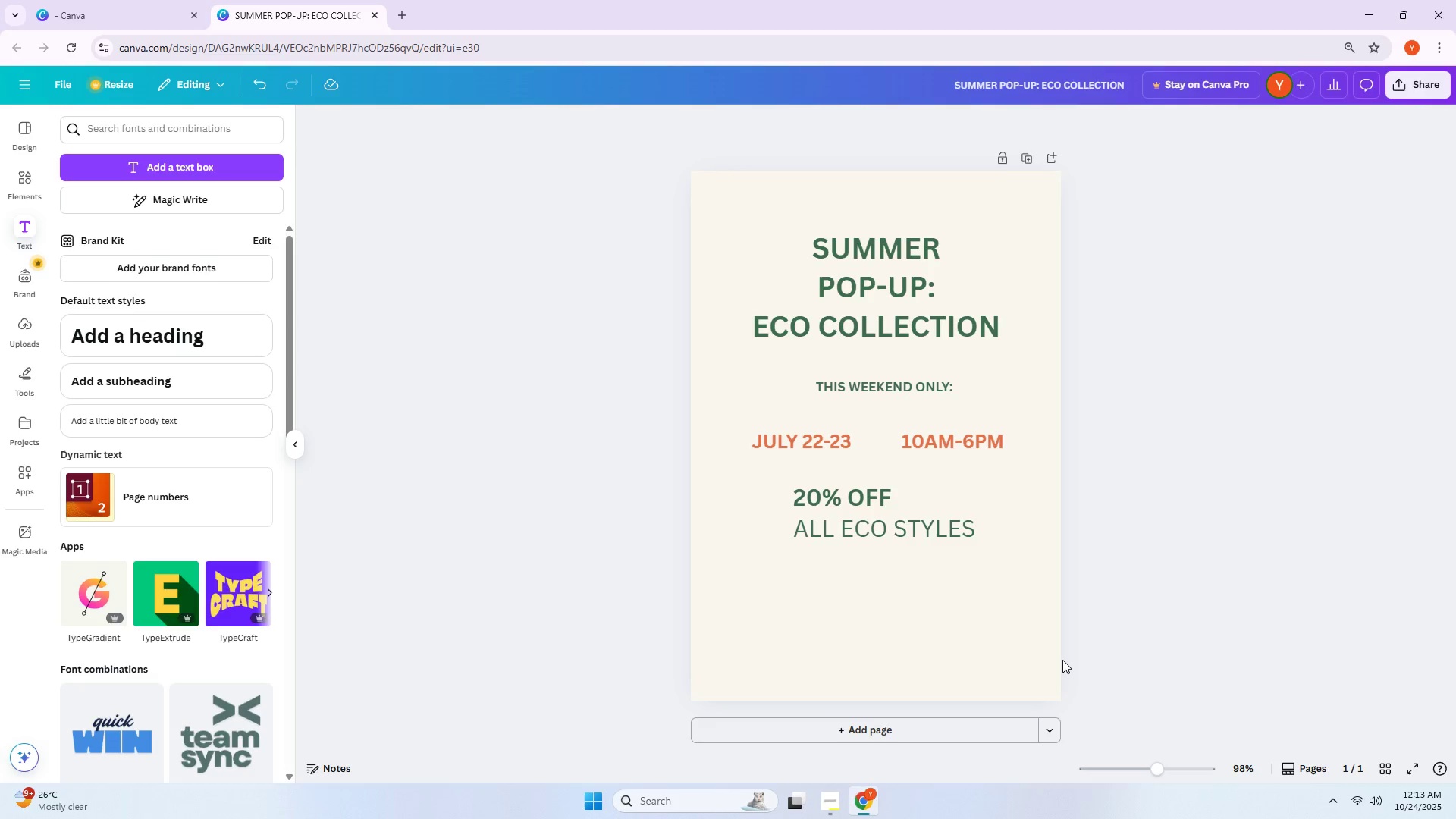 
wait(11.47)
 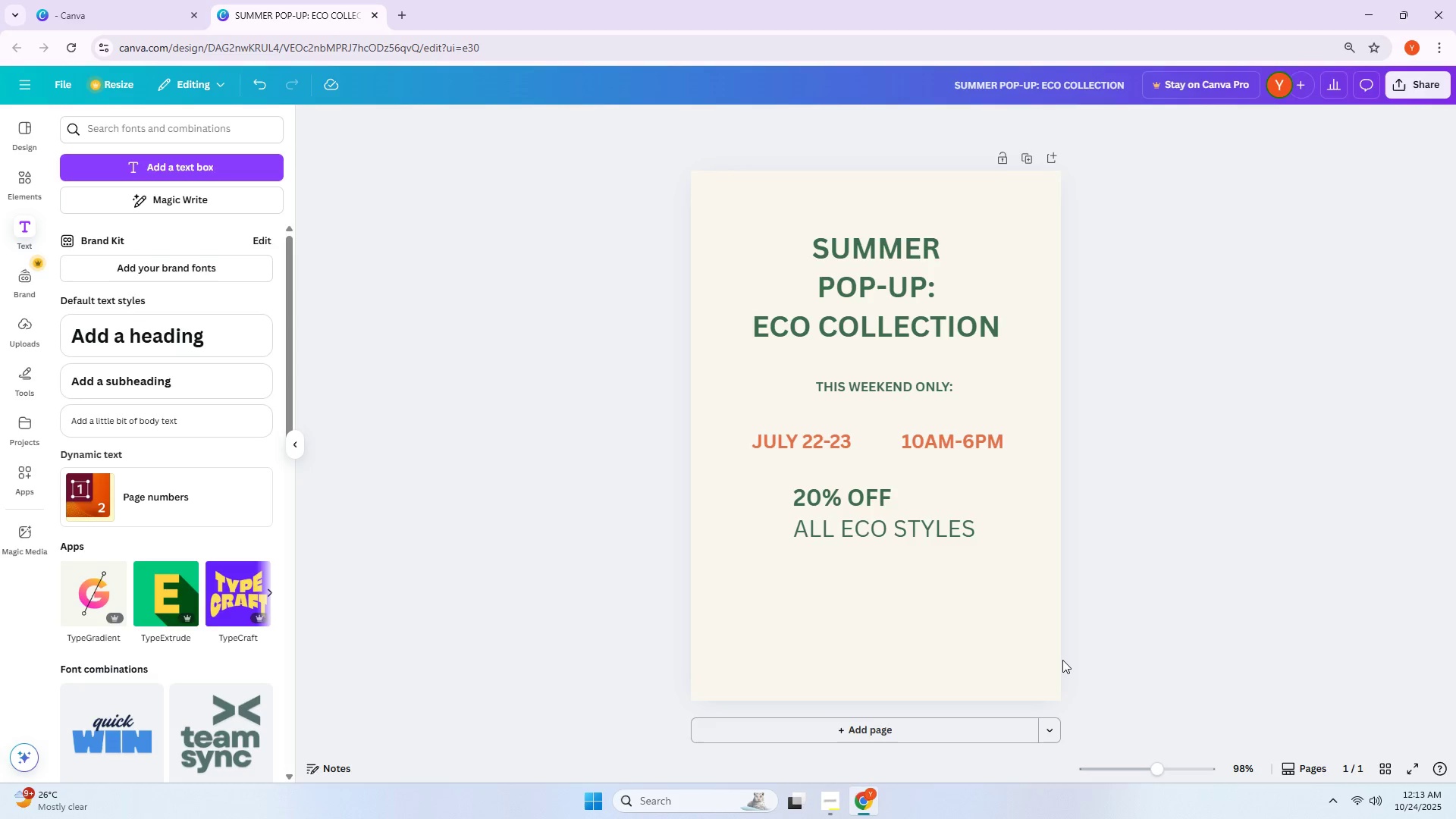 
hold_key(key=AltLeft, duration=0.83)
 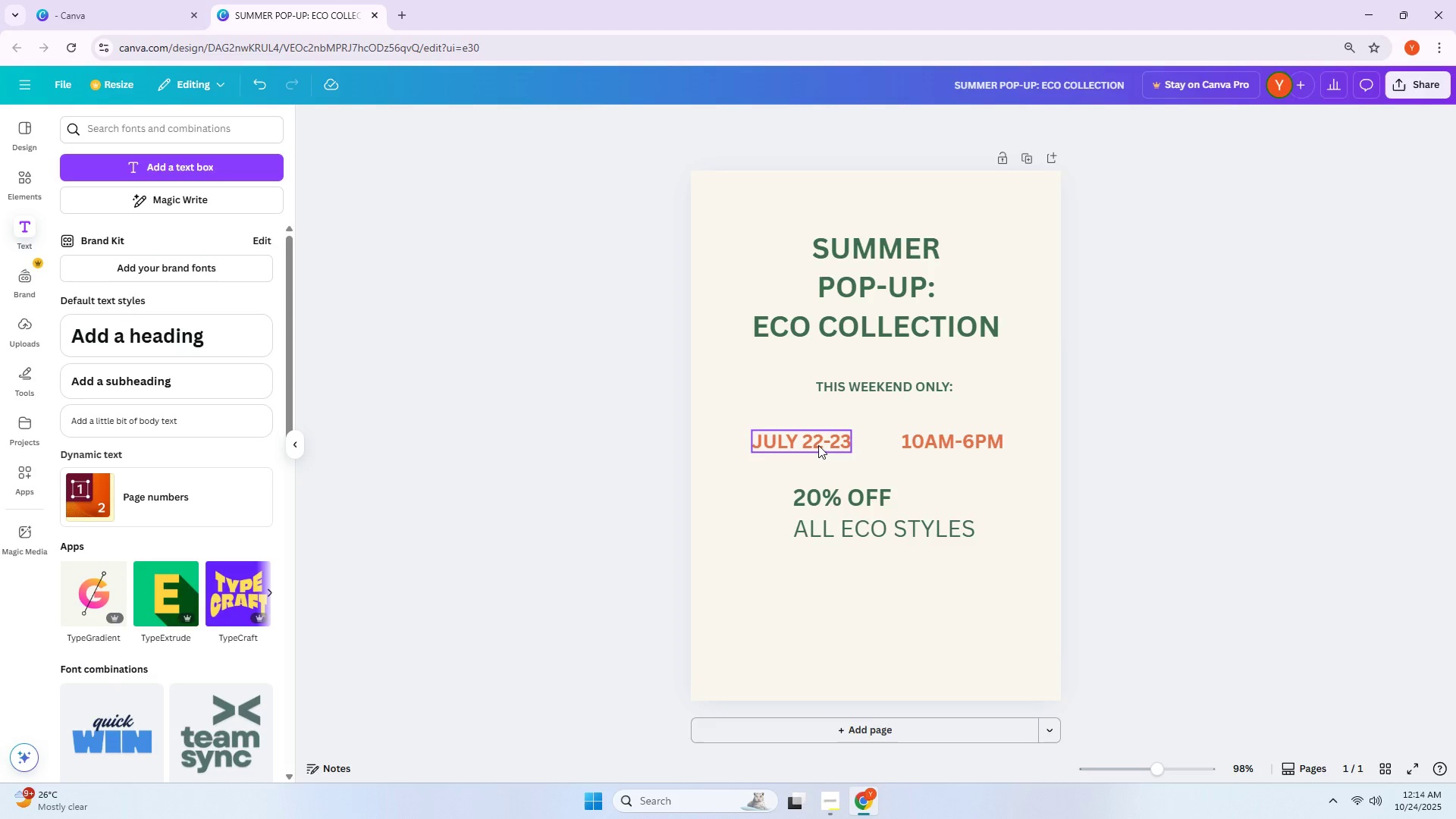 
hold_key(key=AltLeft, duration=0.97)
left_click_drag(start_coordinate=[817, 445], to_coordinate=[810, 608])
 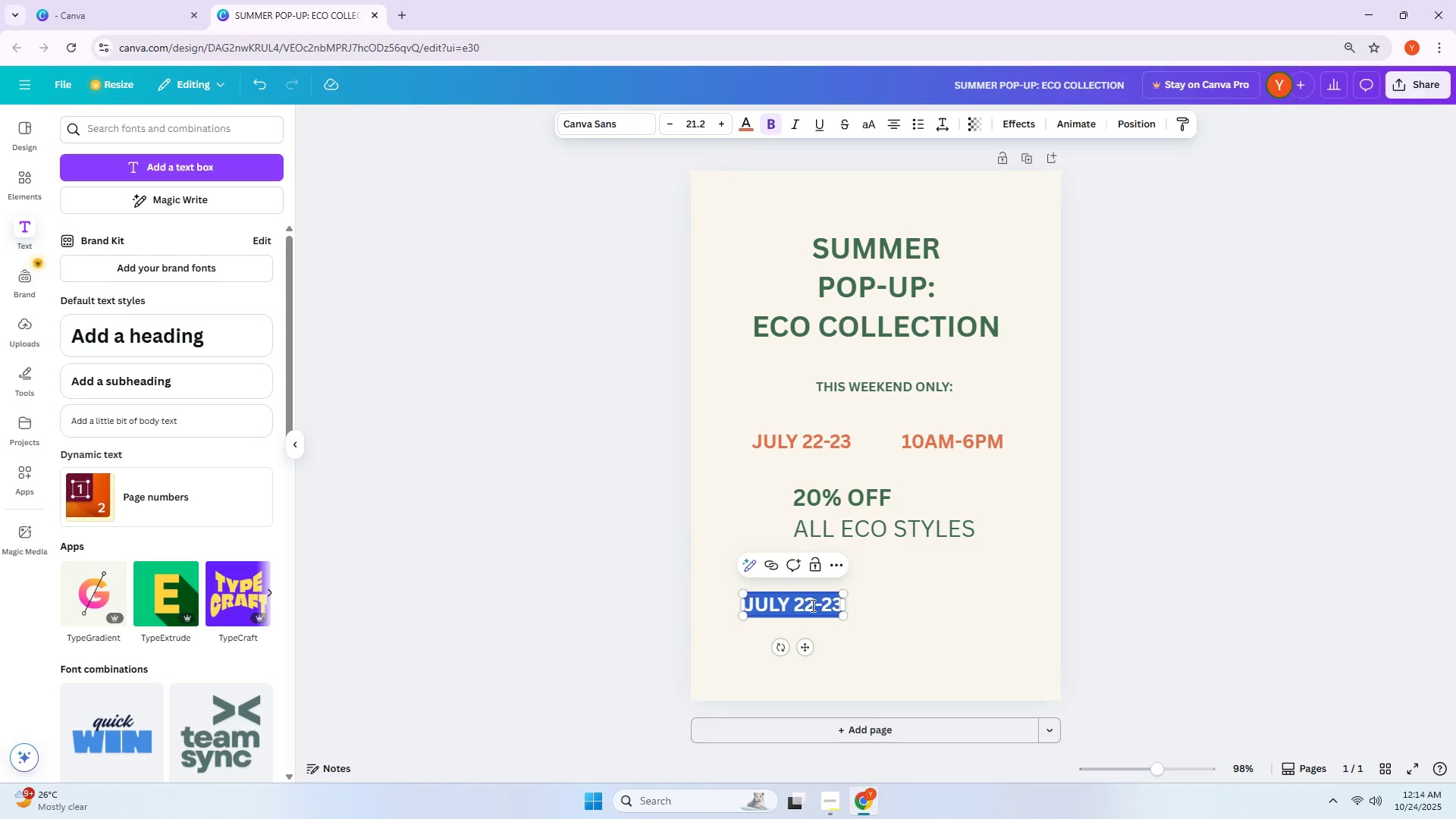 
double_click([811, 605])
 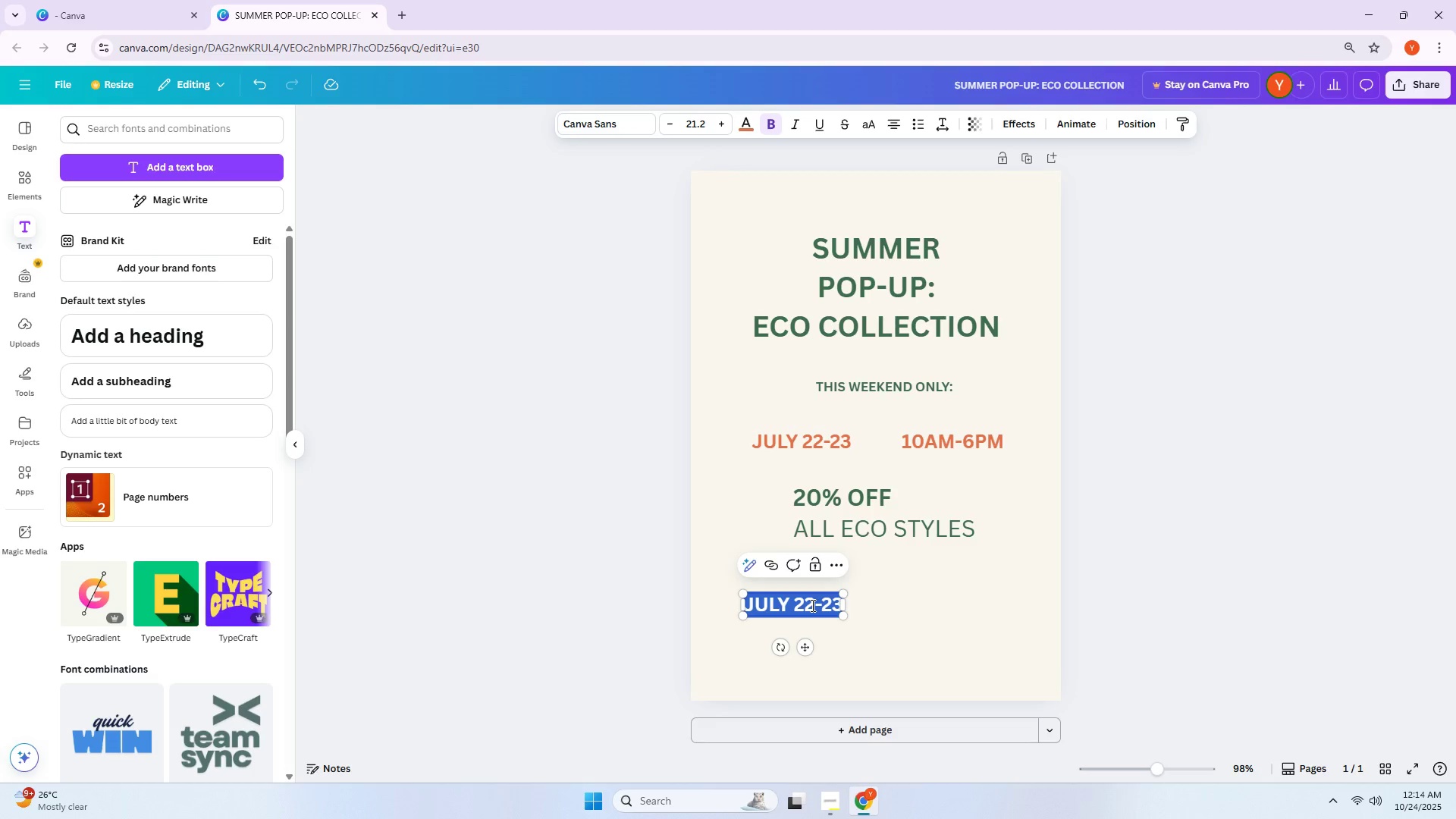 
type(SY)
key(Backspace)
type(TYLE WOIT)
key(Backspace)
key(Backspace)
type(I)
key(Backspace)
key(Backspace)
type(ITH A CONSCIENCE)
 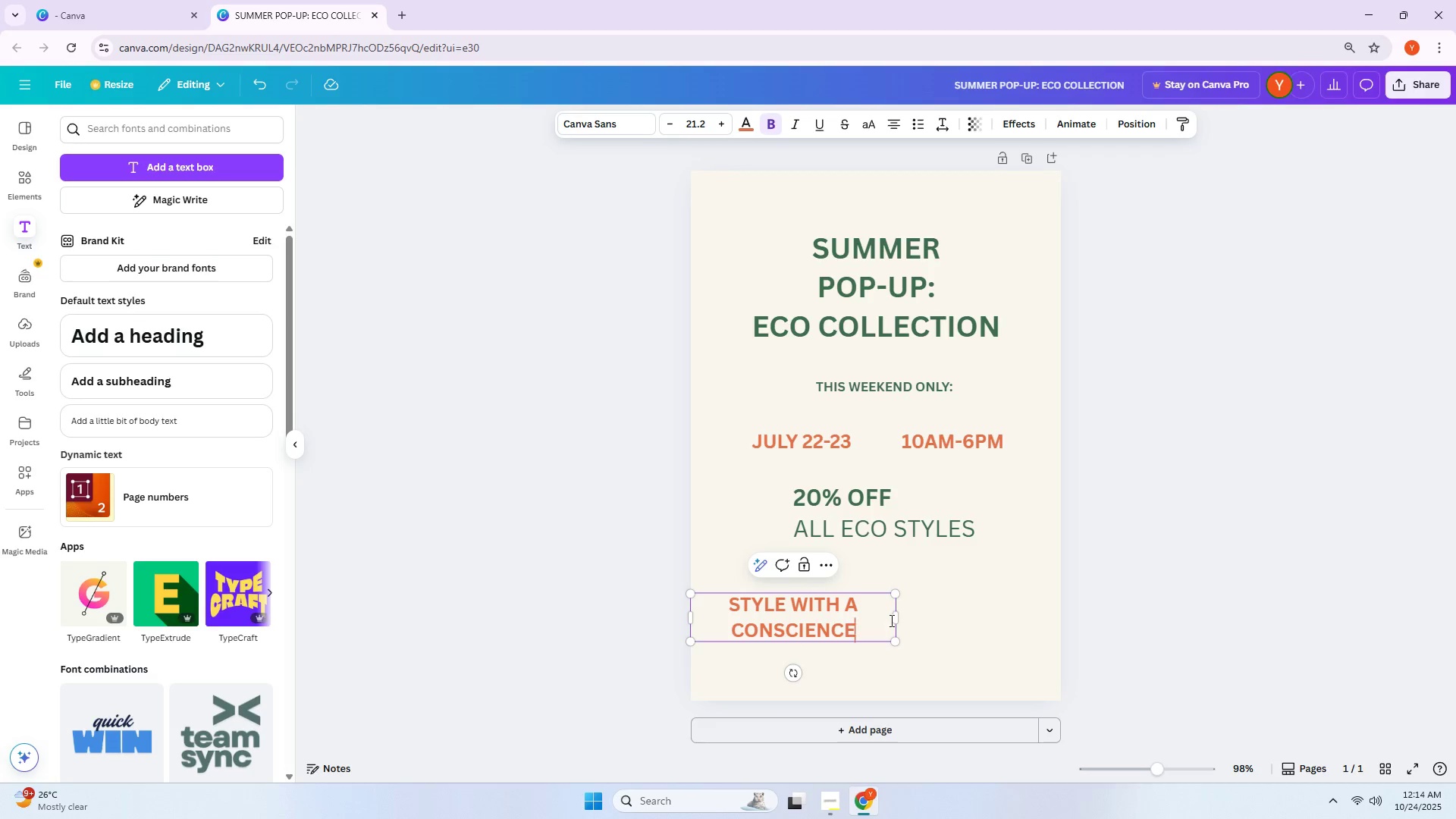 
left_click_drag(start_coordinate=[903, 616], to_coordinate=[959, 613])
 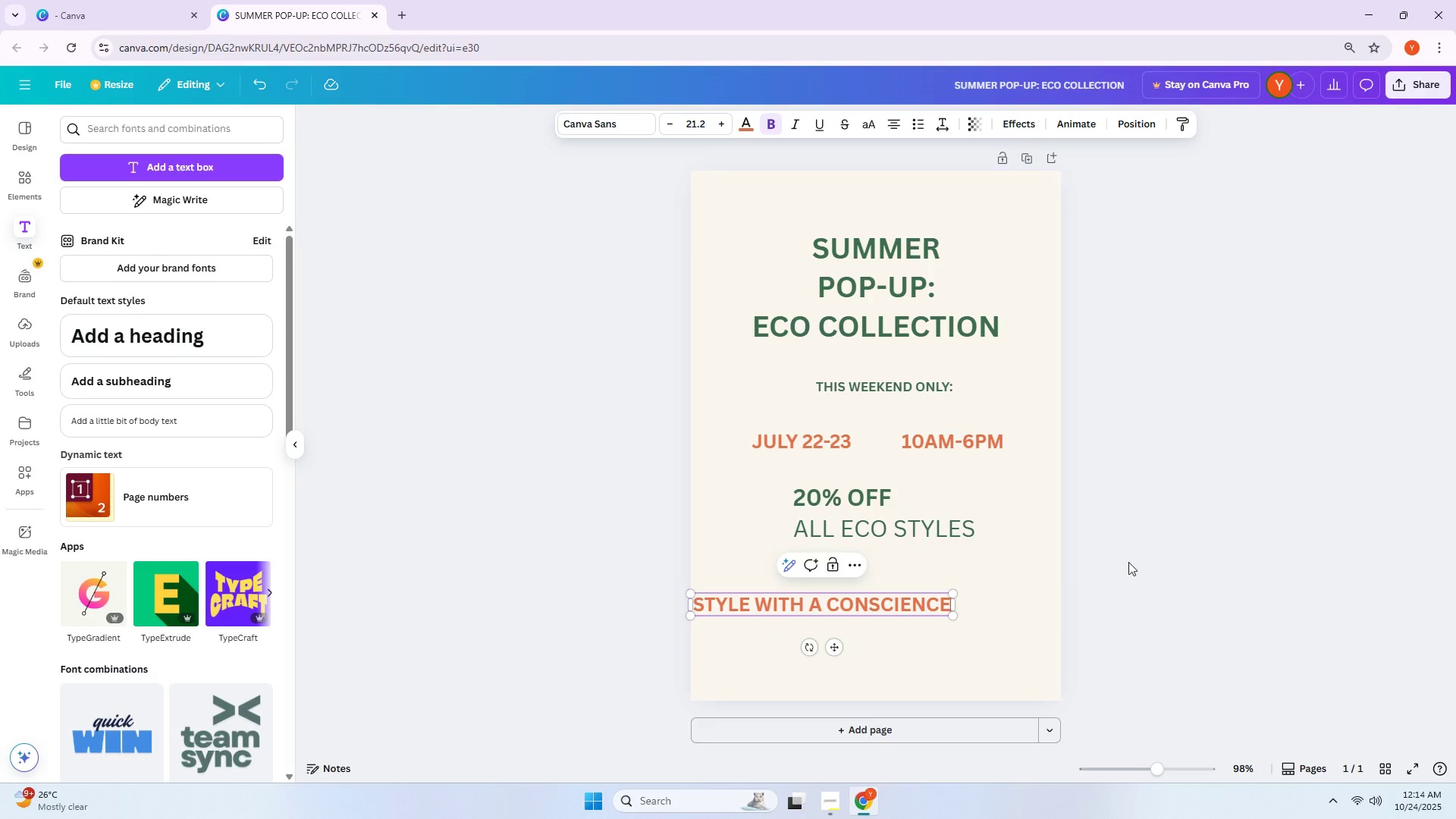 
left_click([1158, 554])
 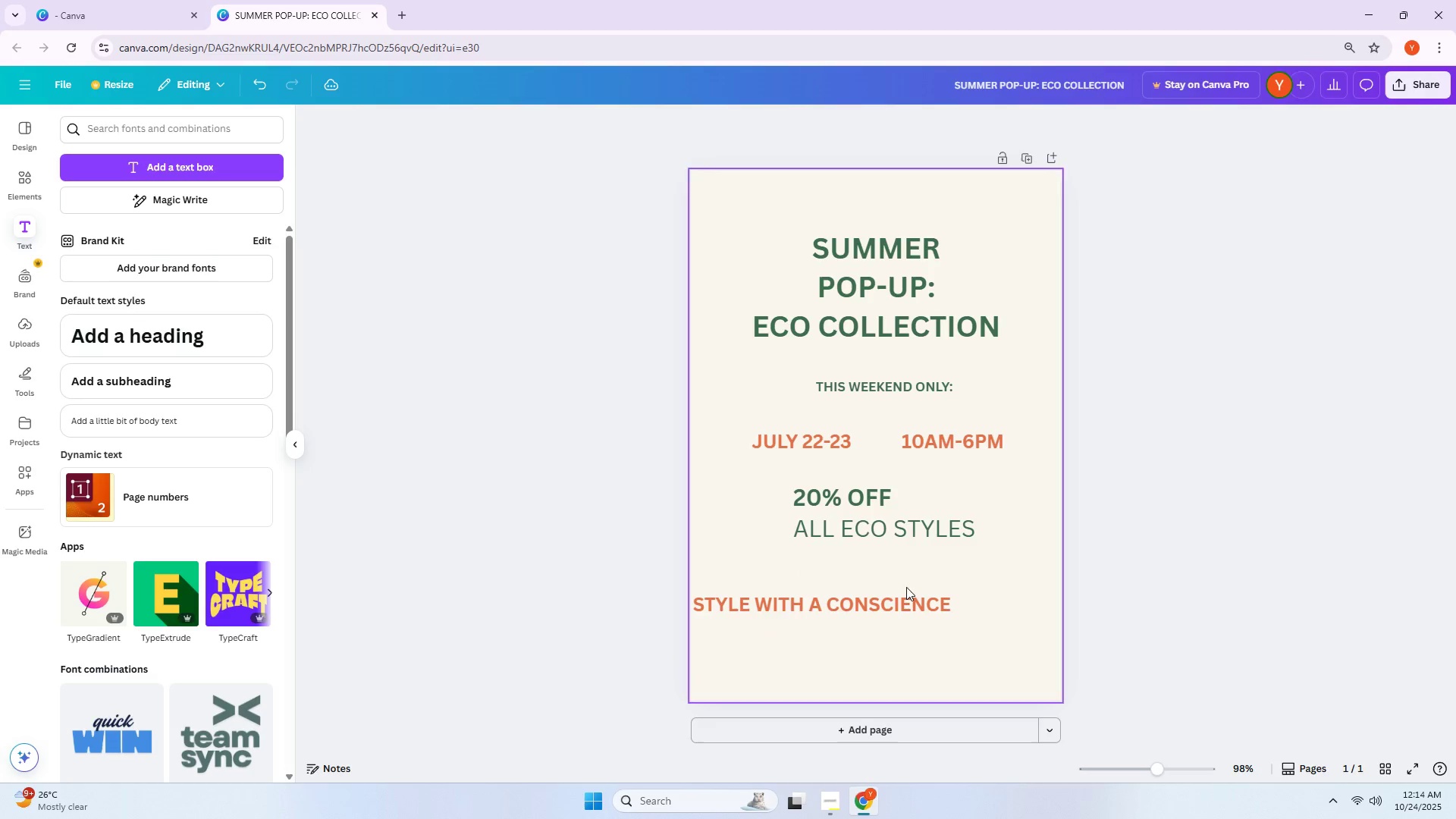 
left_click_drag(start_coordinate=[890, 600], to_coordinate=[910, 597])
 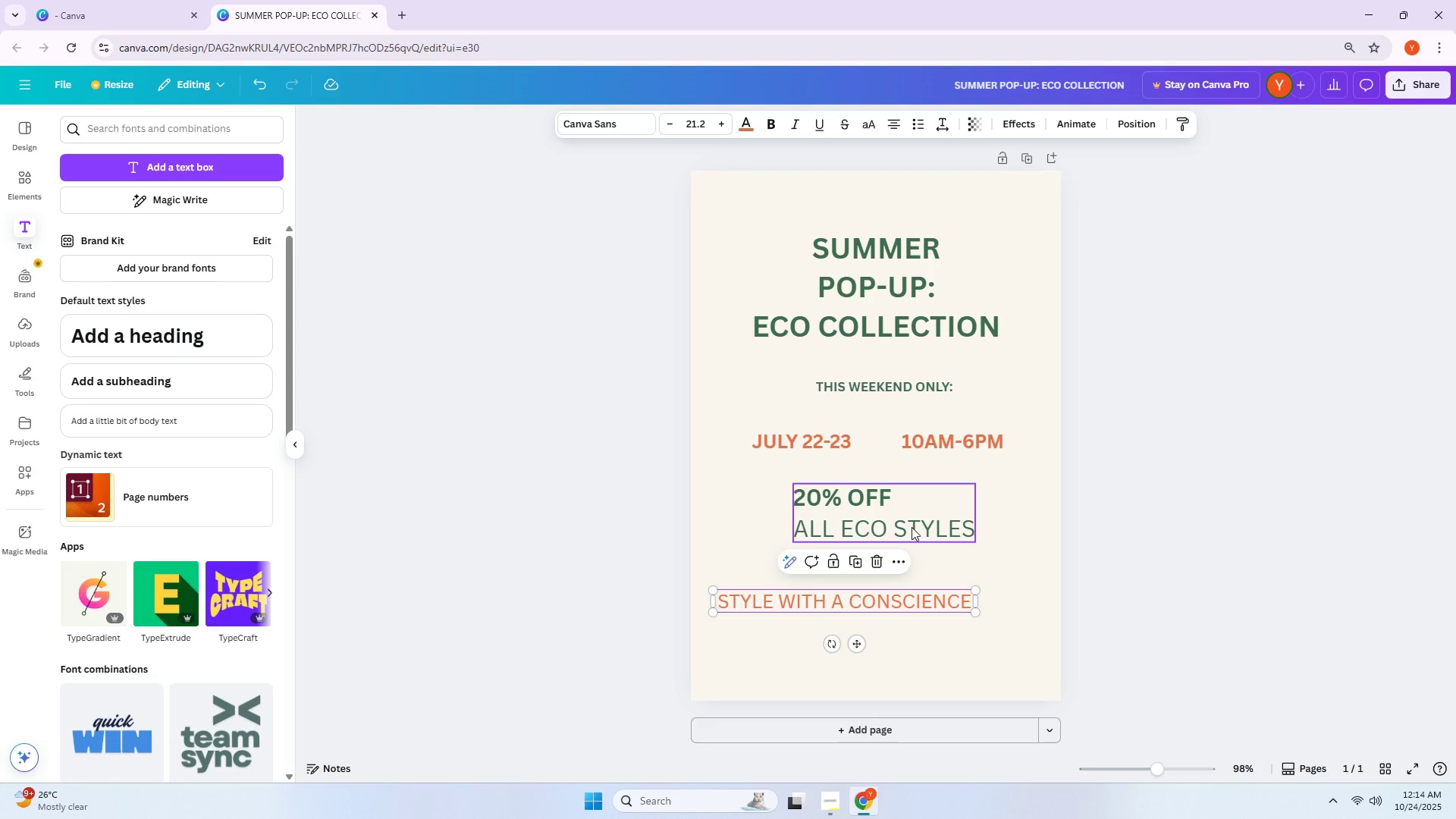 
left_click([974, 666])
 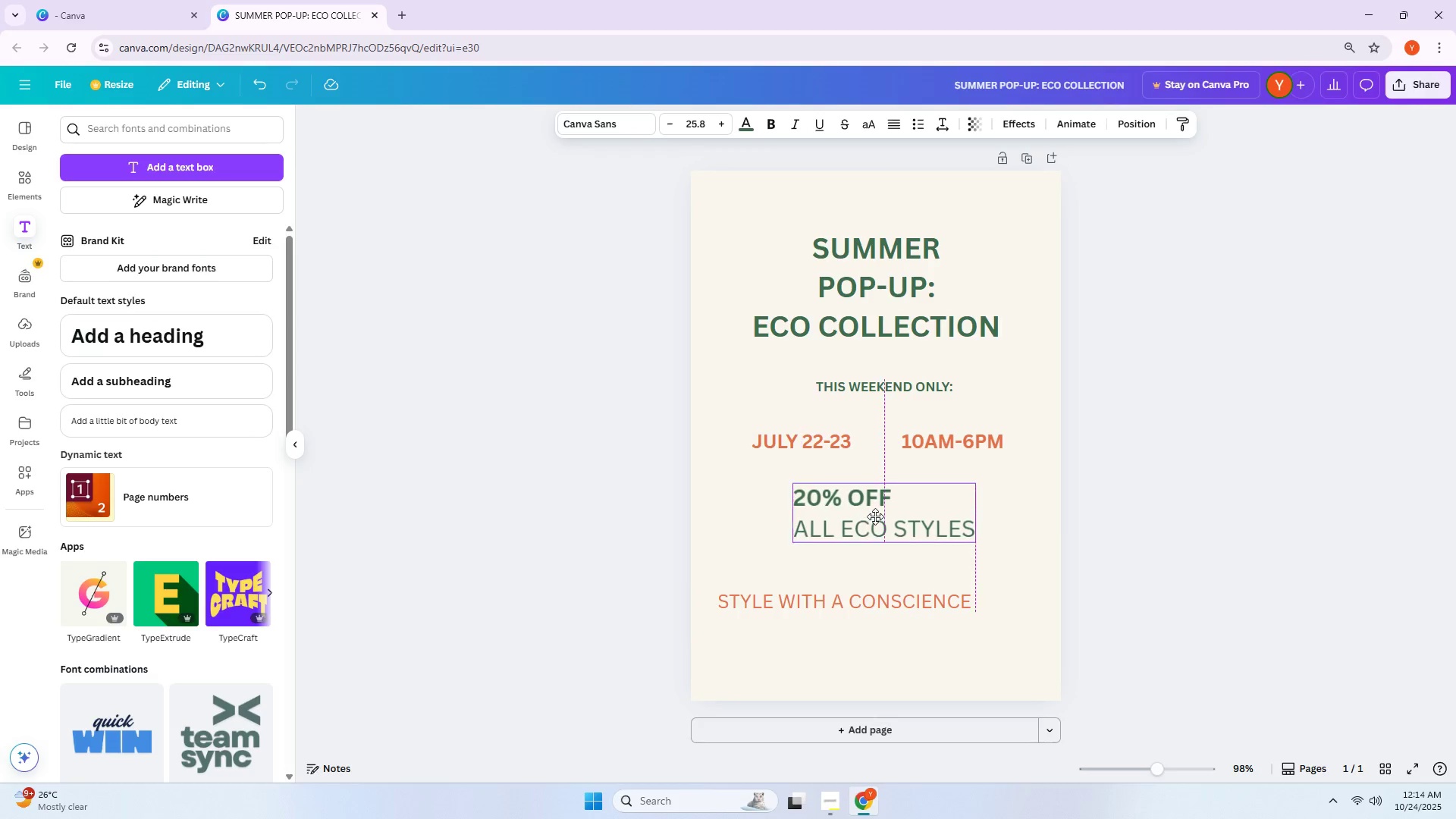 
left_click_drag(start_coordinate=[873, 601], to_coordinate=[881, 570])
 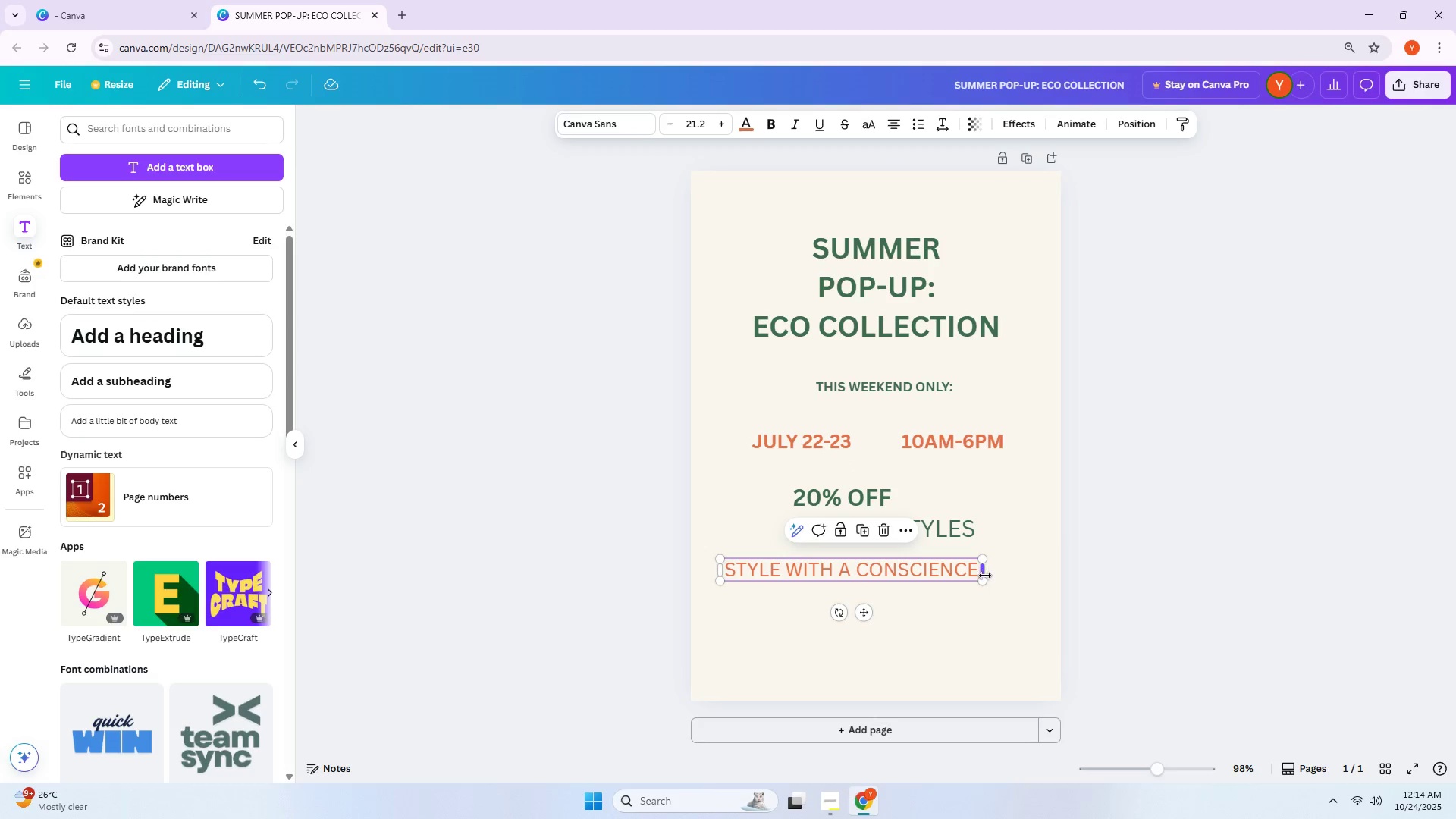 
left_click_drag(start_coordinate=[980, 580], to_coordinate=[953, 571])
 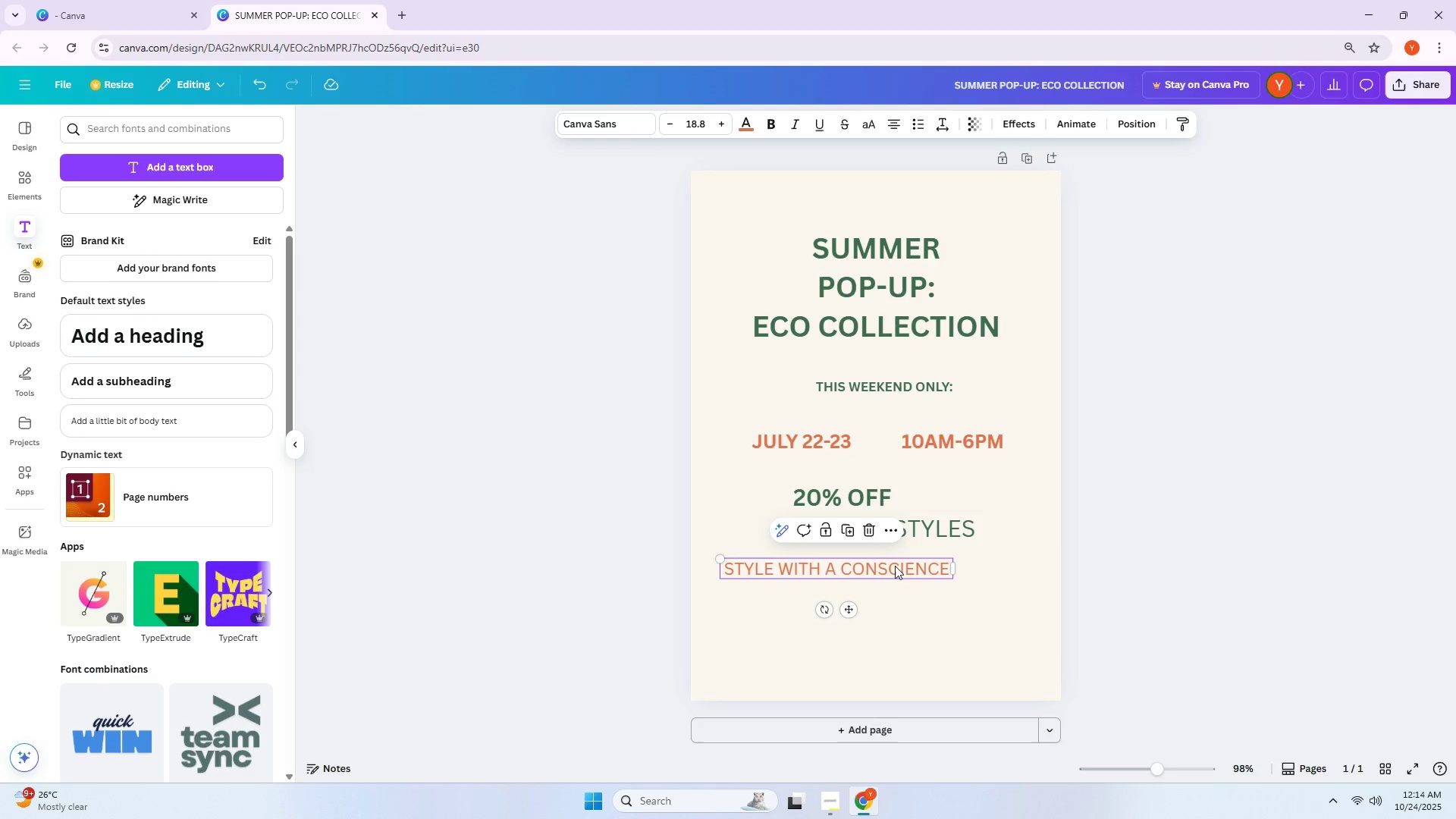 
left_click_drag(start_coordinate=[895, 566], to_coordinate=[908, 566])
 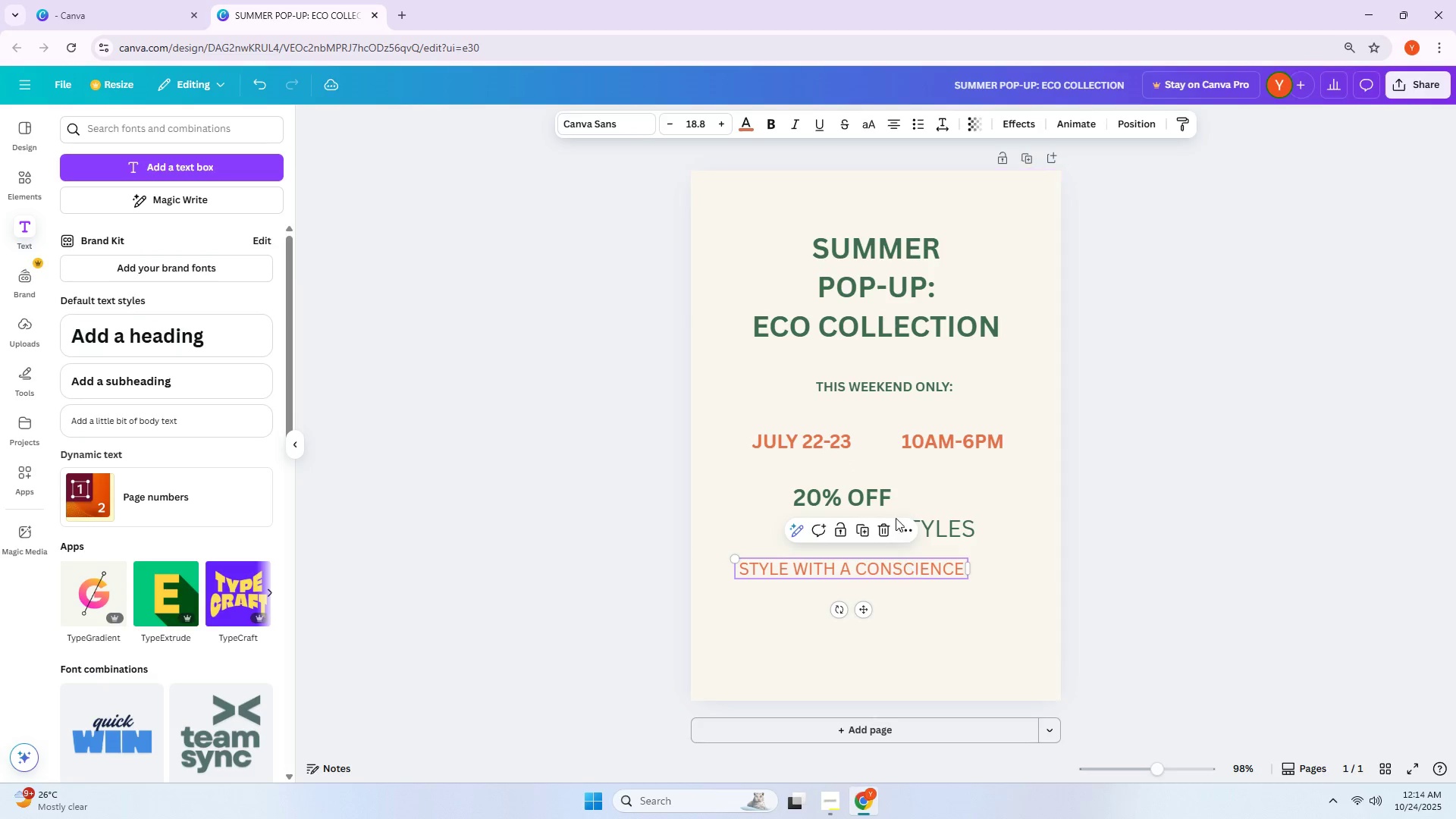 
double_click([896, 518])
 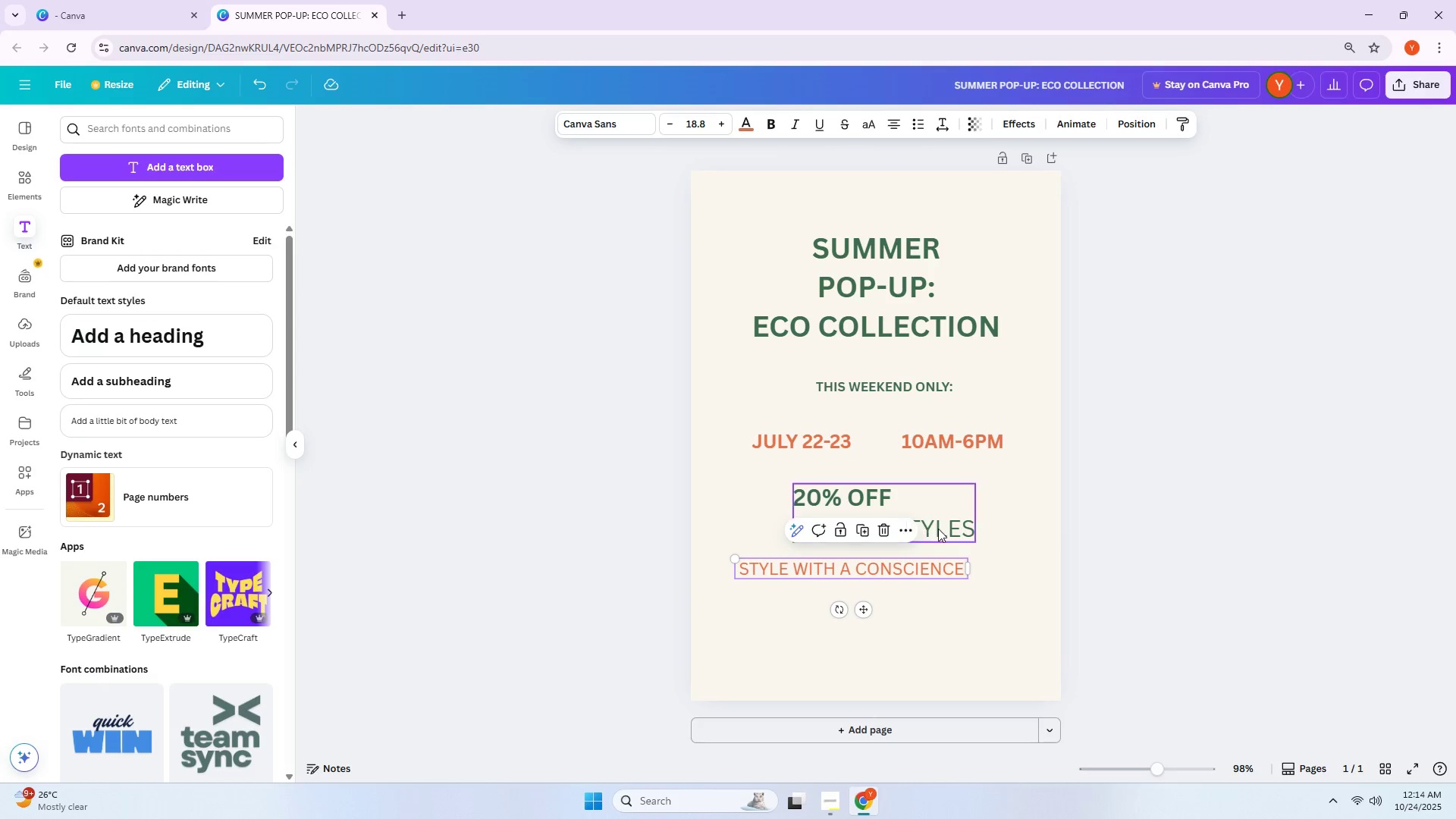 
triple_click([940, 529])
 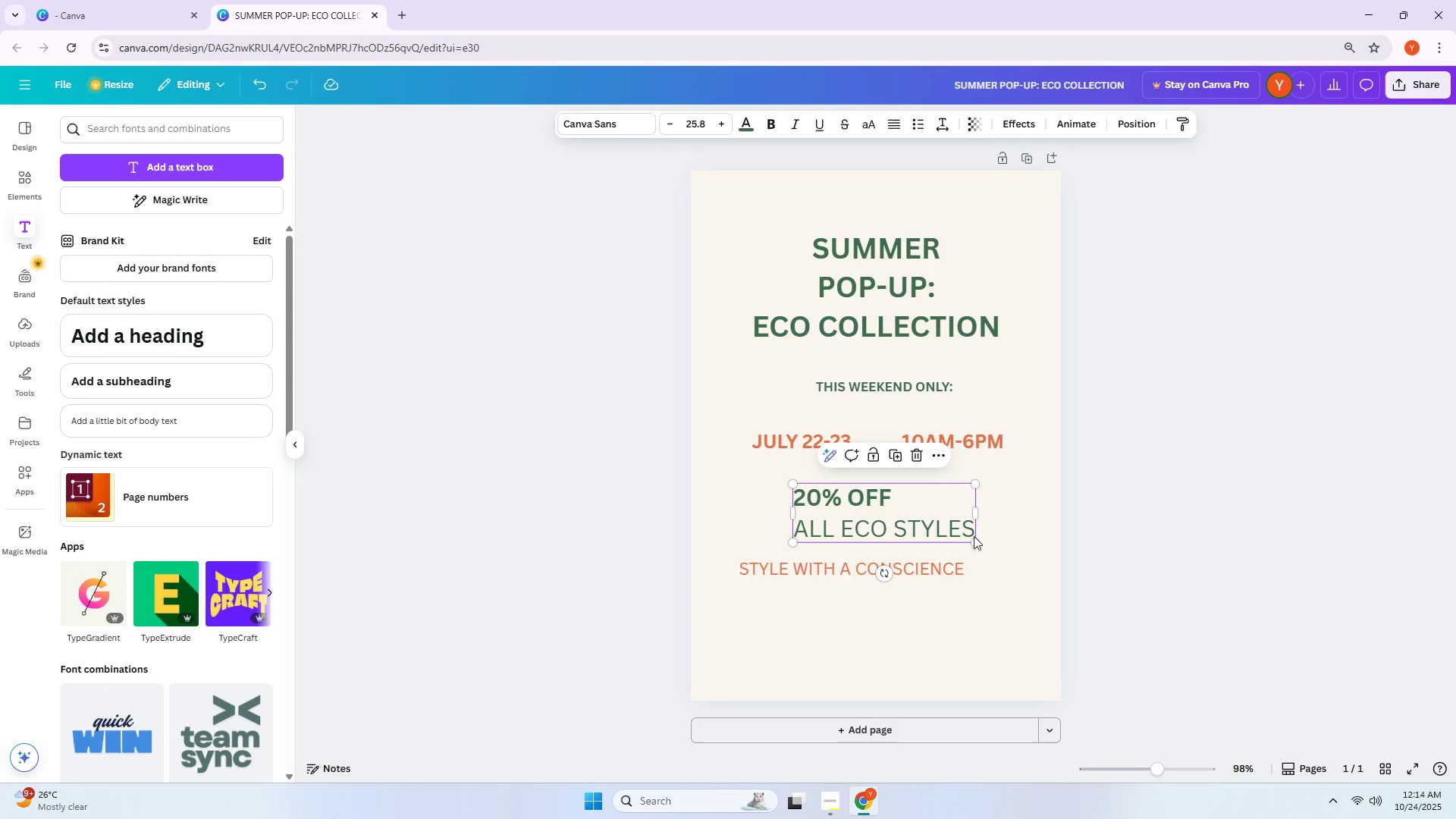 
left_click_drag(start_coordinate=[973, 539], to_coordinate=[940, 526])
 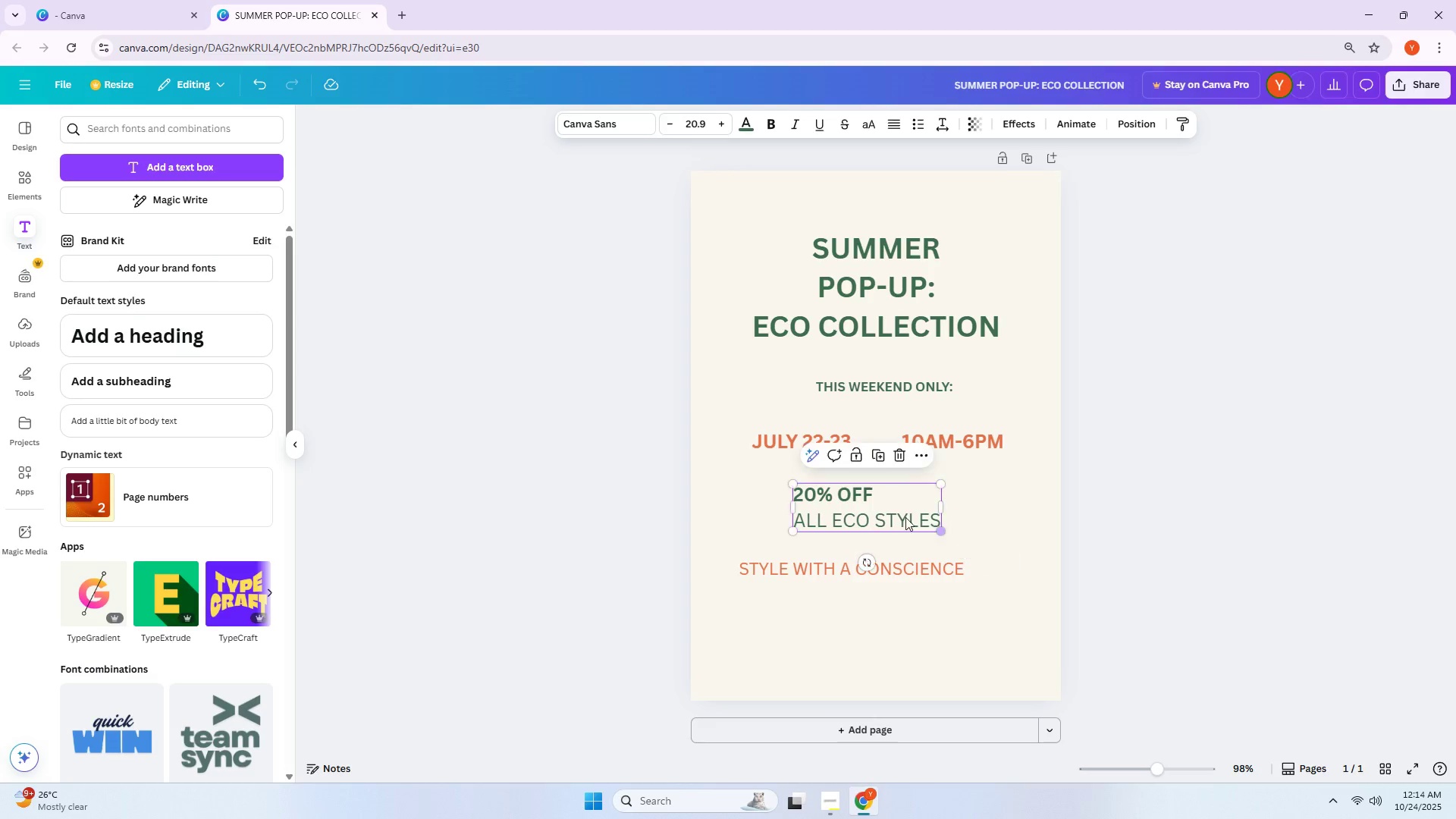 
left_click_drag(start_coordinate=[893, 513], to_coordinate=[902, 513])
 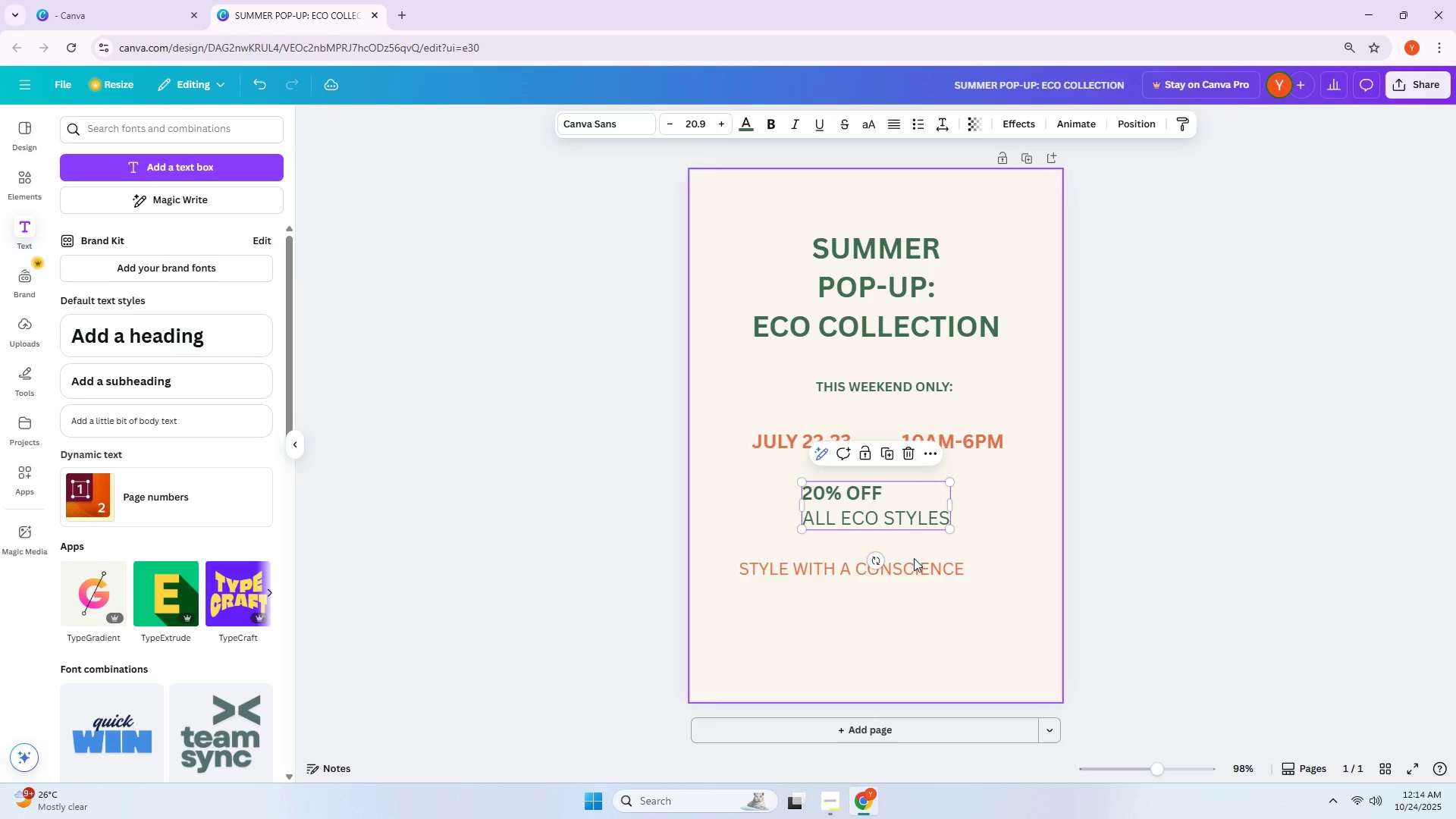 
left_click_drag(start_coordinate=[913, 563], to_coordinate=[912, 548])
 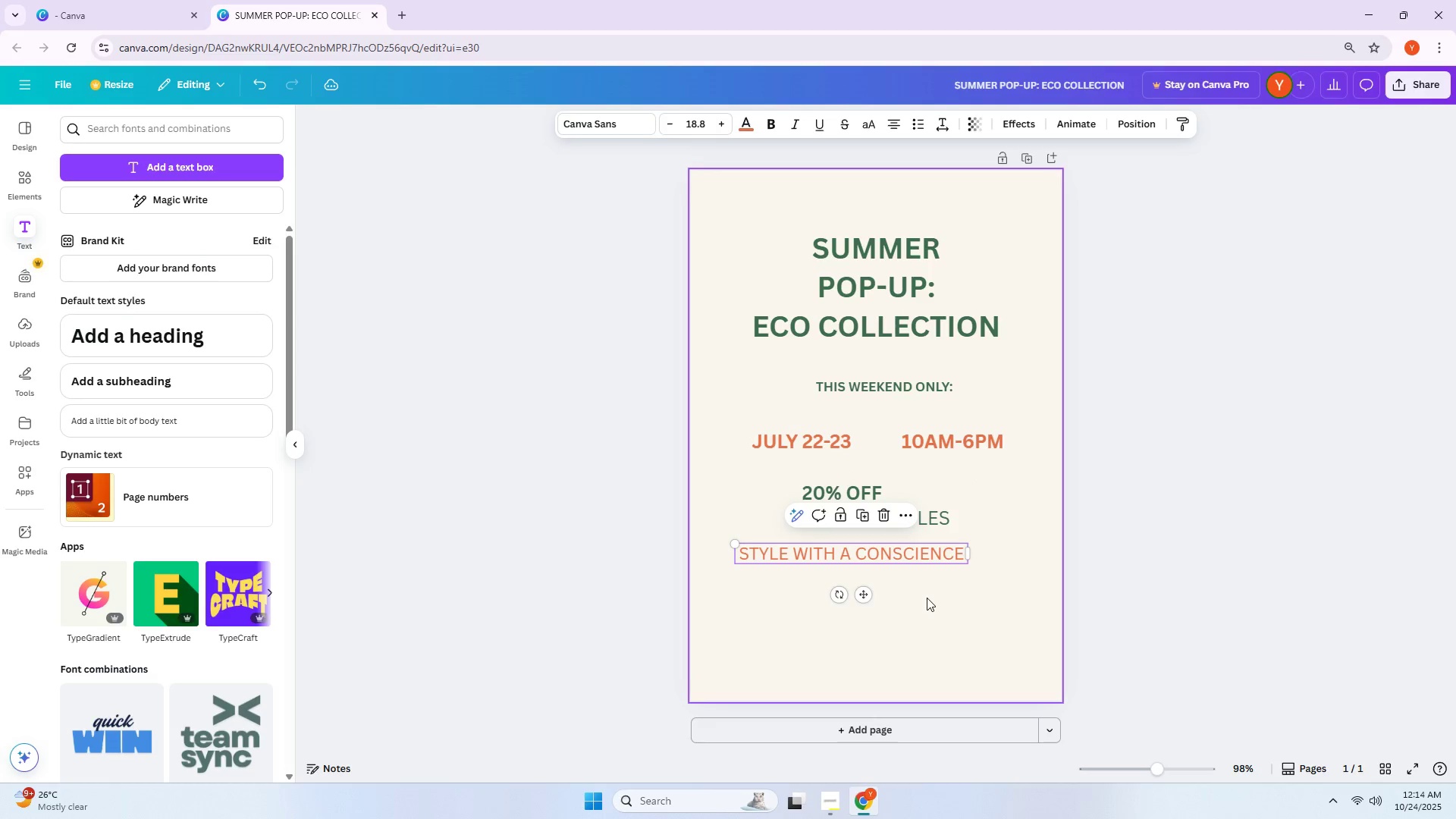 
left_click([927, 598])
 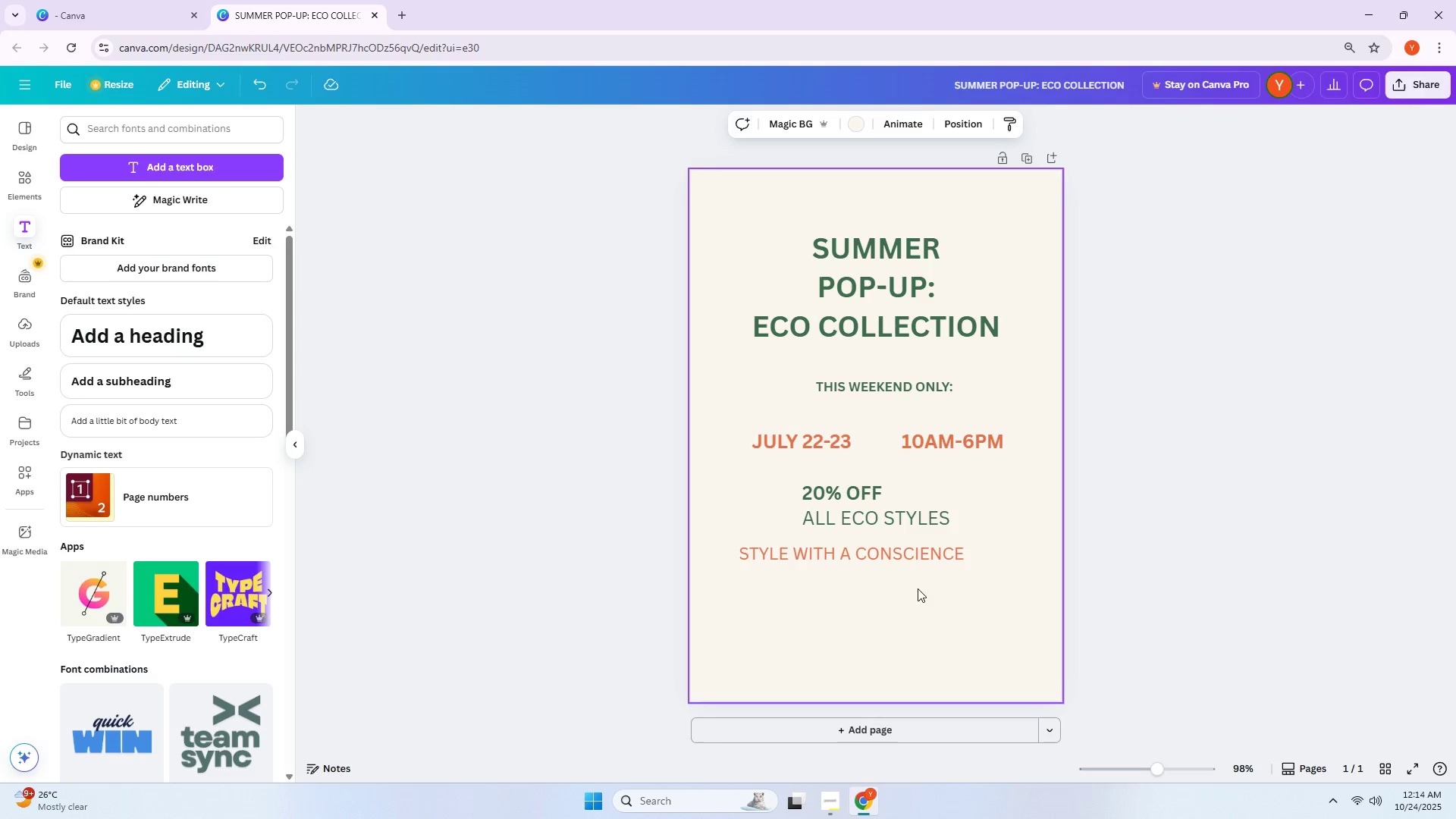 
left_click_drag(start_coordinate=[889, 561], to_coordinate=[870, 560])
 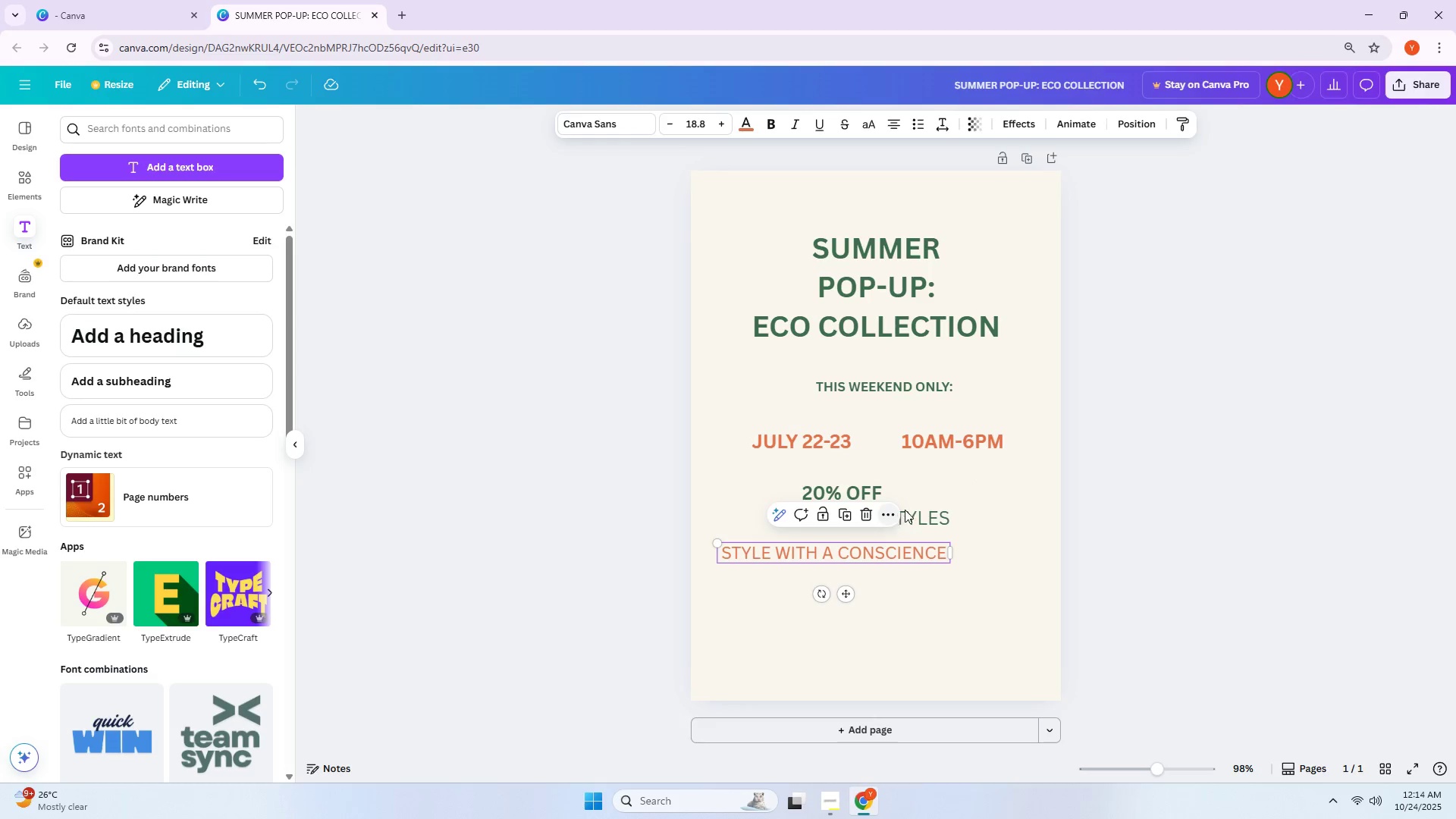 
left_click_drag(start_coordinate=[907, 510], to_coordinate=[902, 510])
 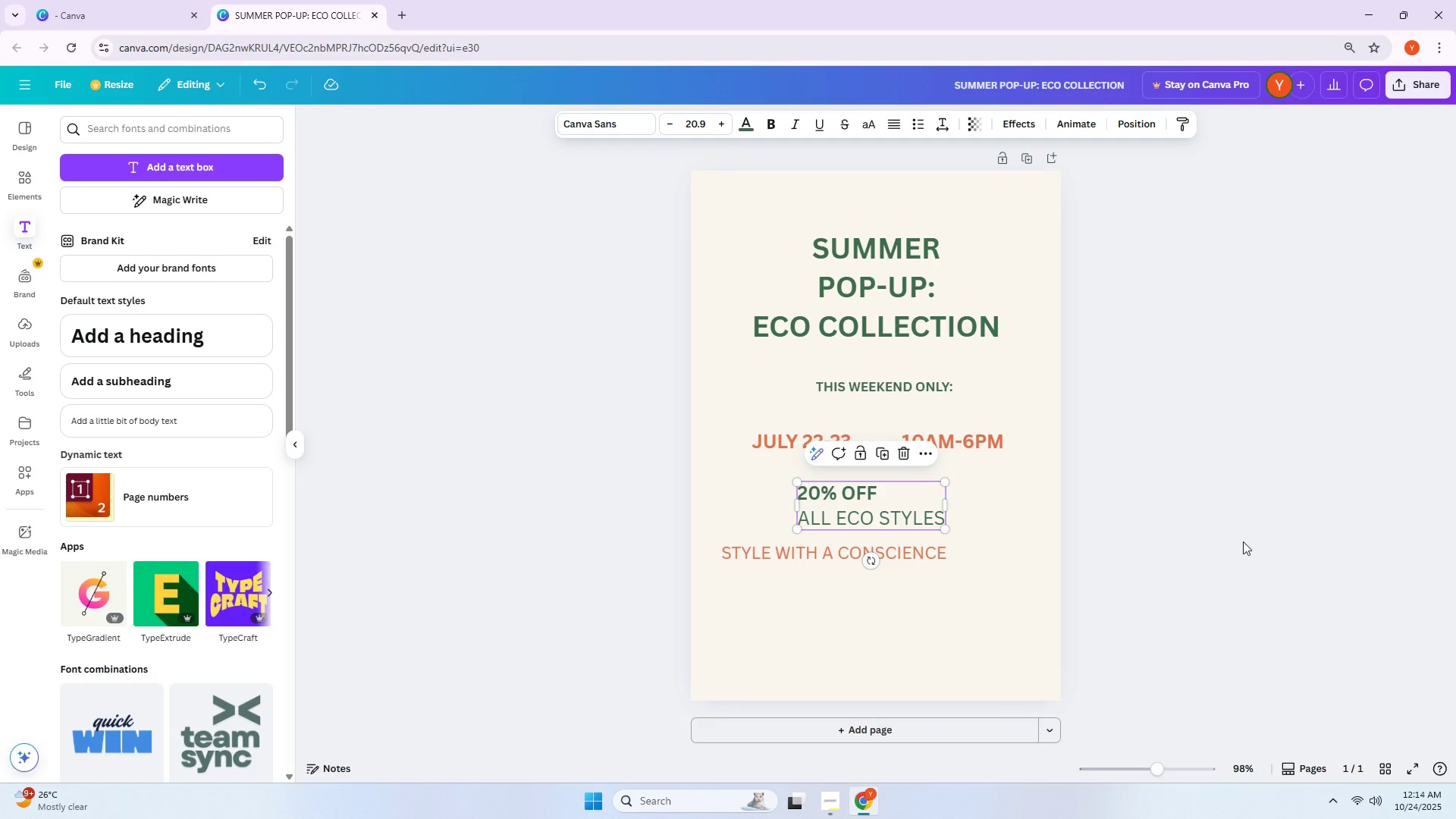 
right_click([902, 510])
 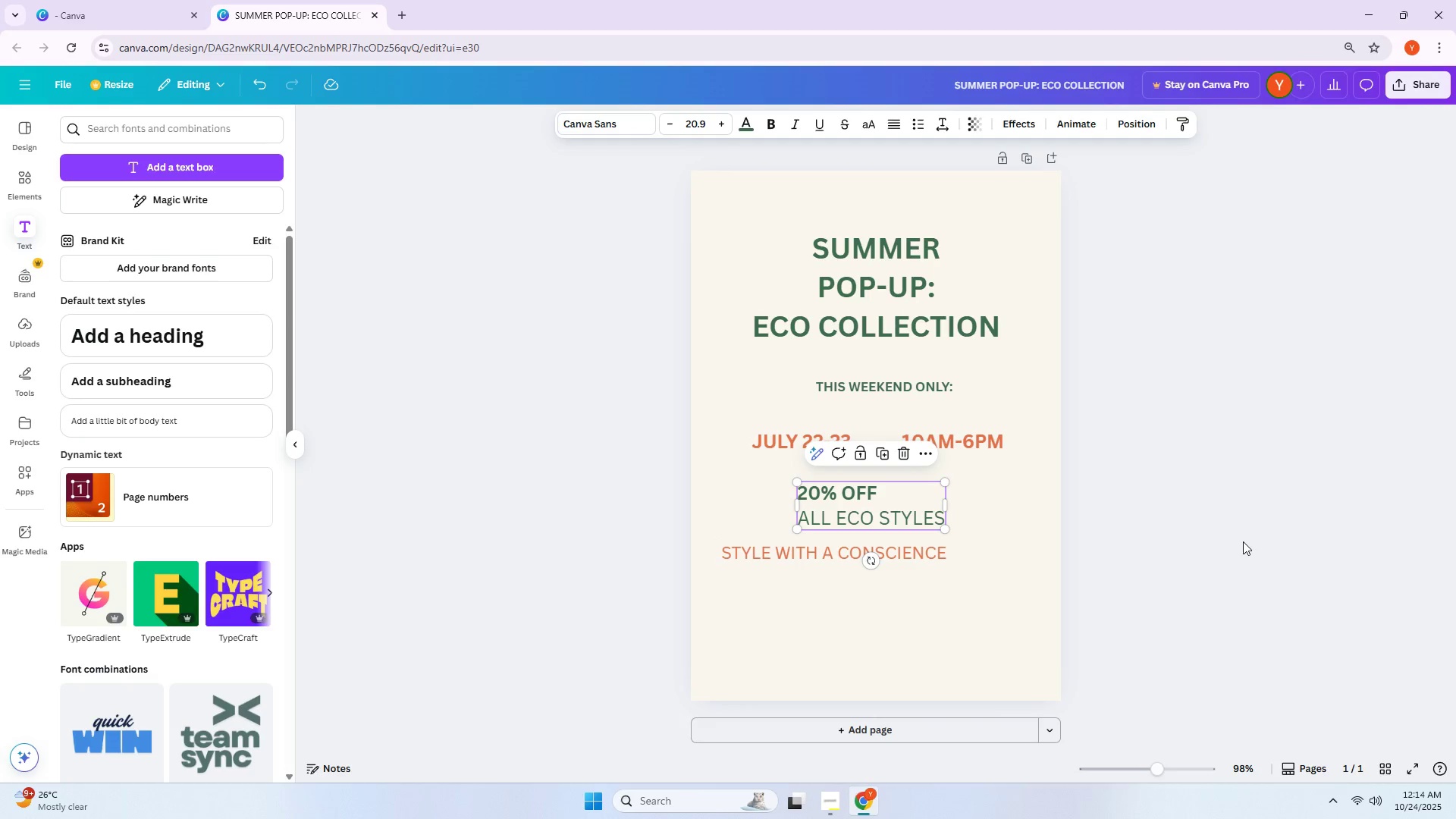 
left_click([902, 510])
 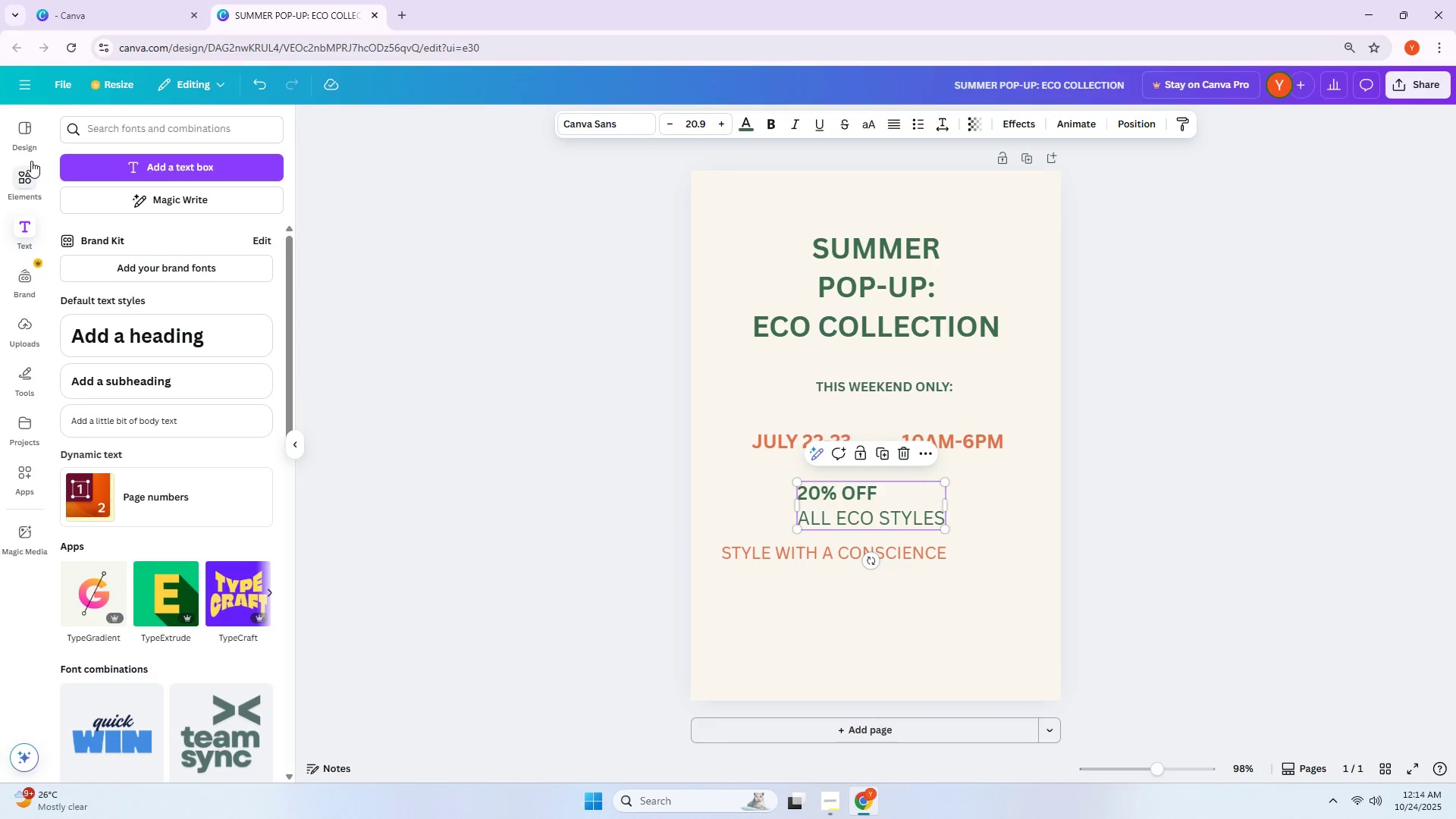 
wait(6.5)
 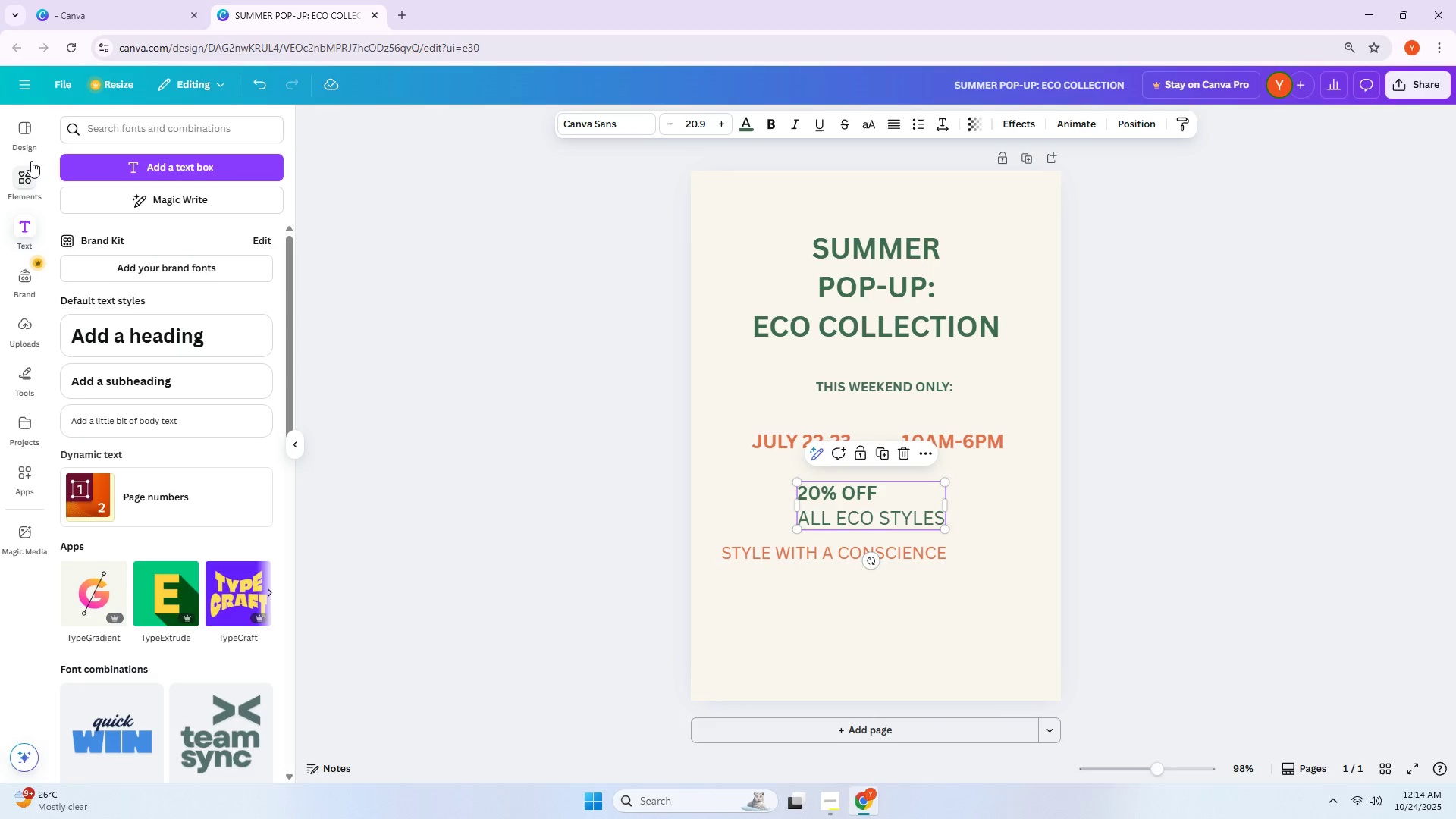 
right_click([27, 189])
 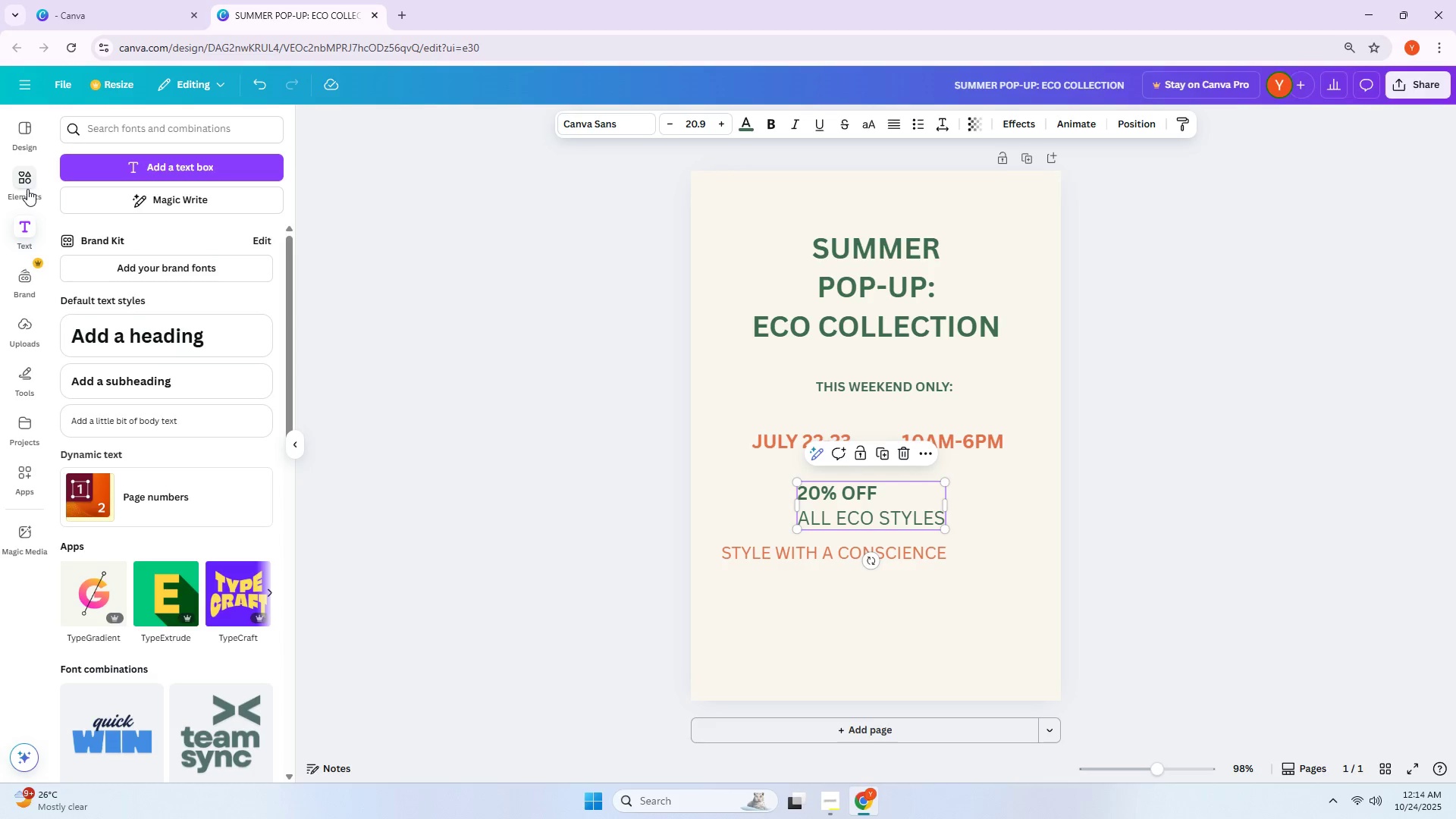 
left_click([27, 189])
 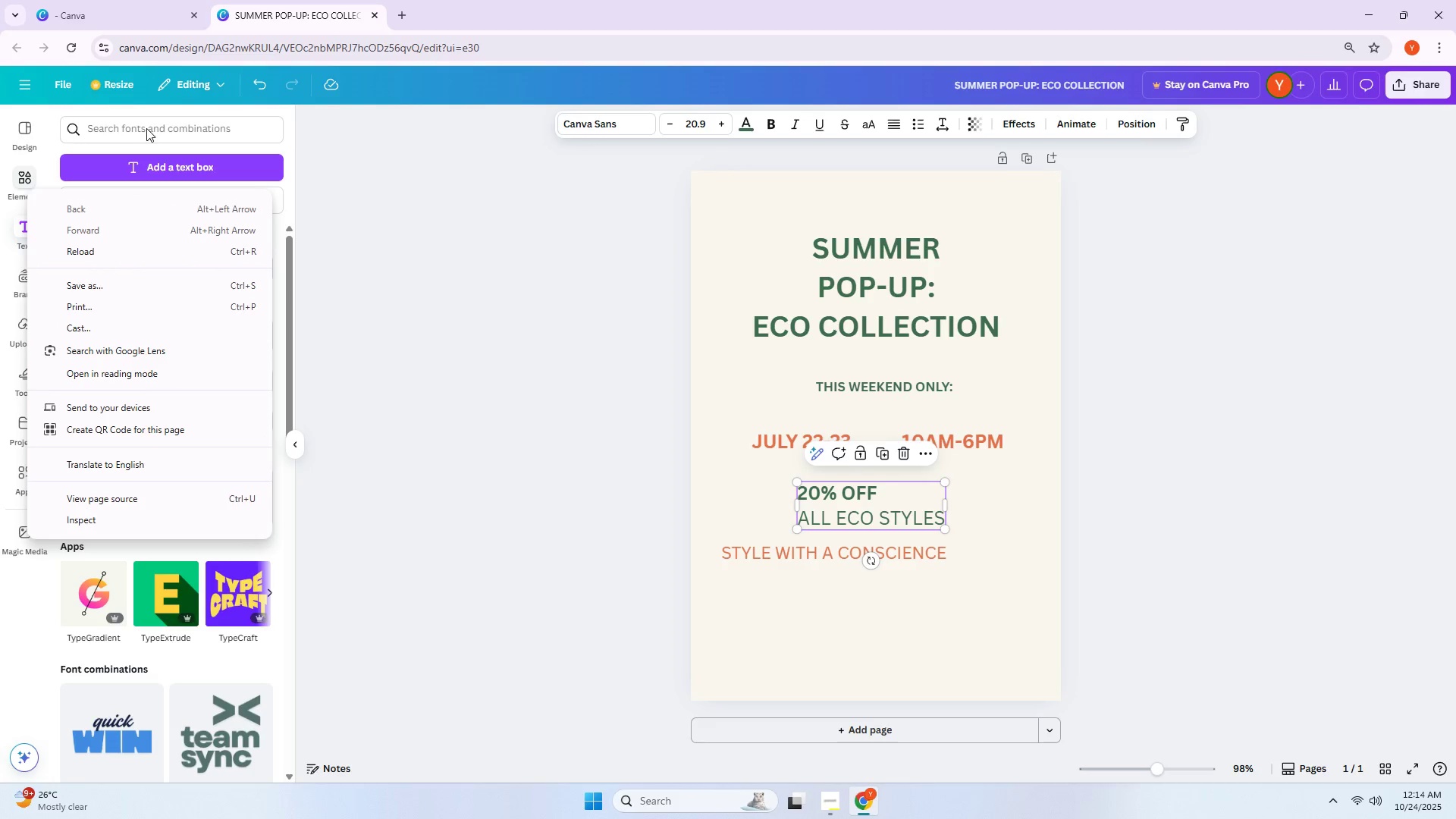 
left_click([441, 212])
 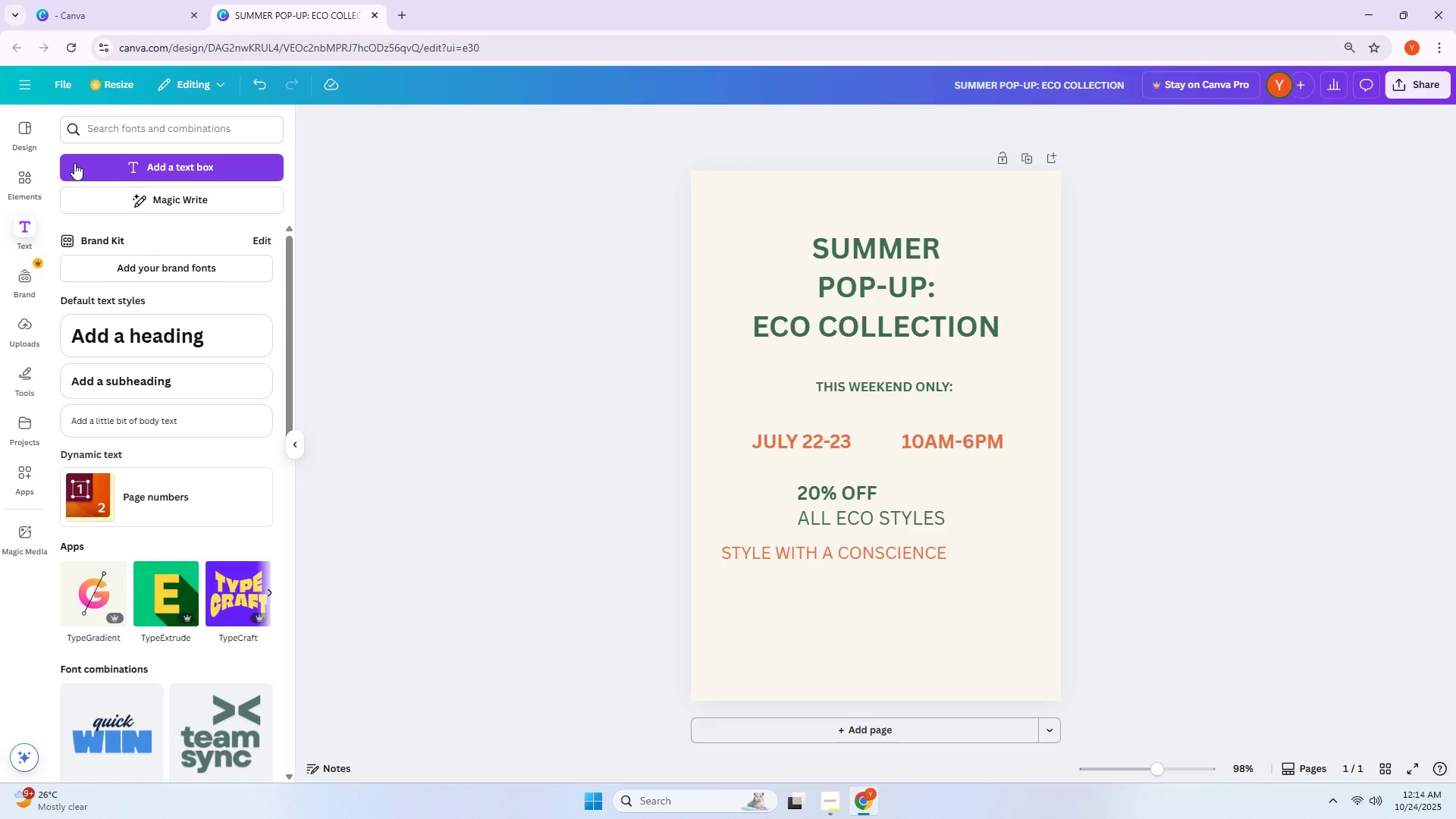 
left_click([29, 172])
 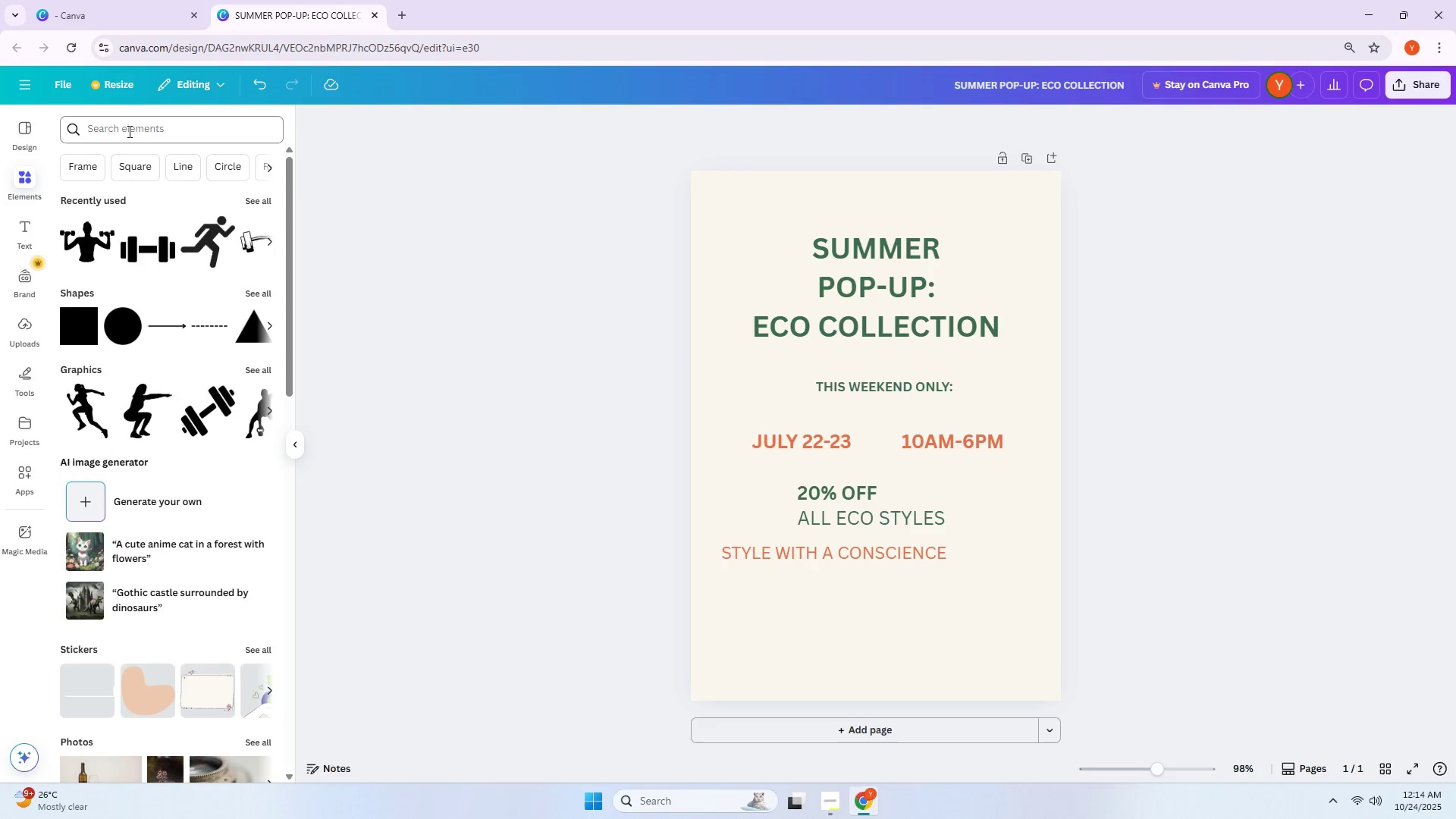 
left_click([128, 131])
 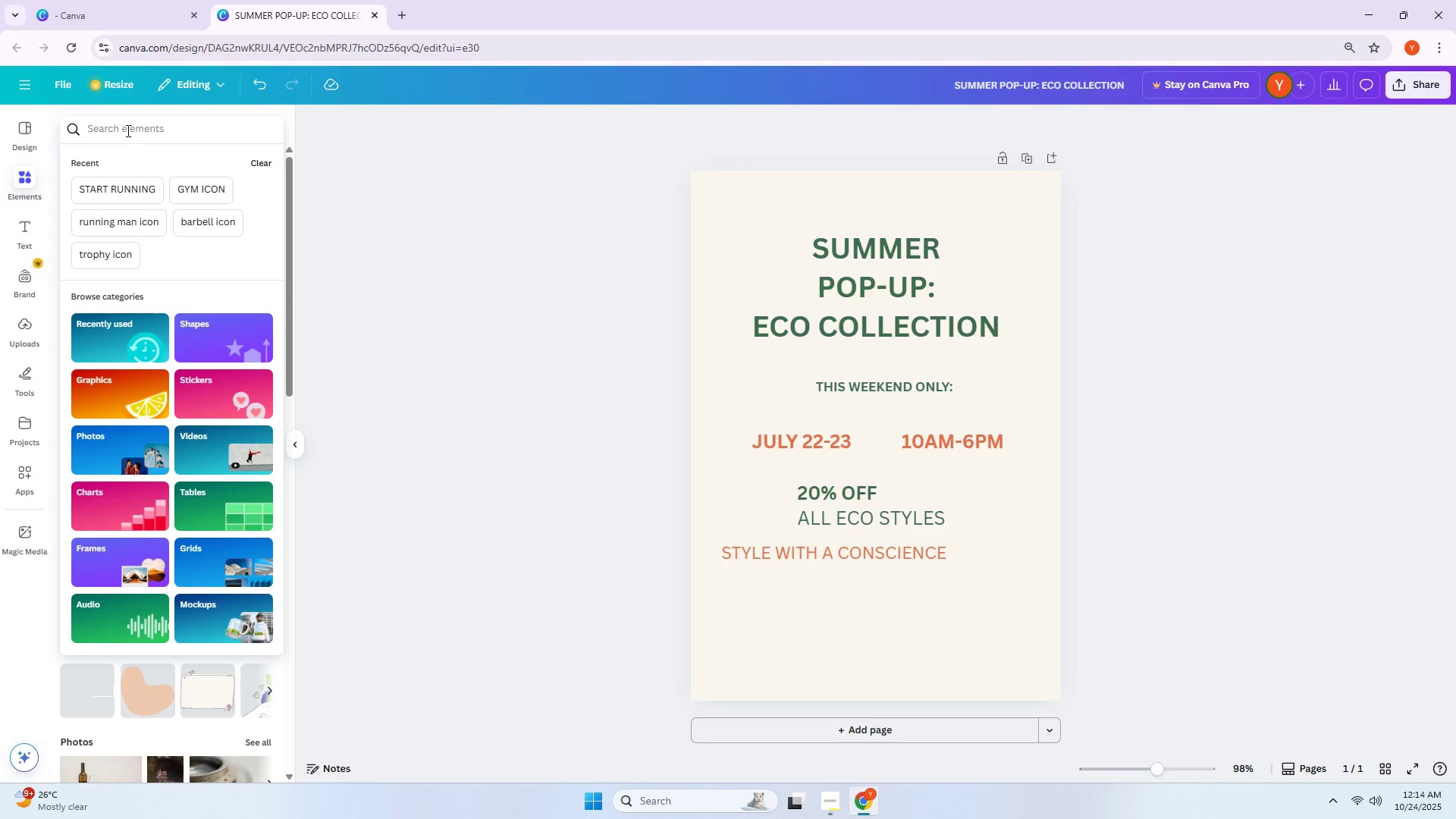 
type(SUN)
 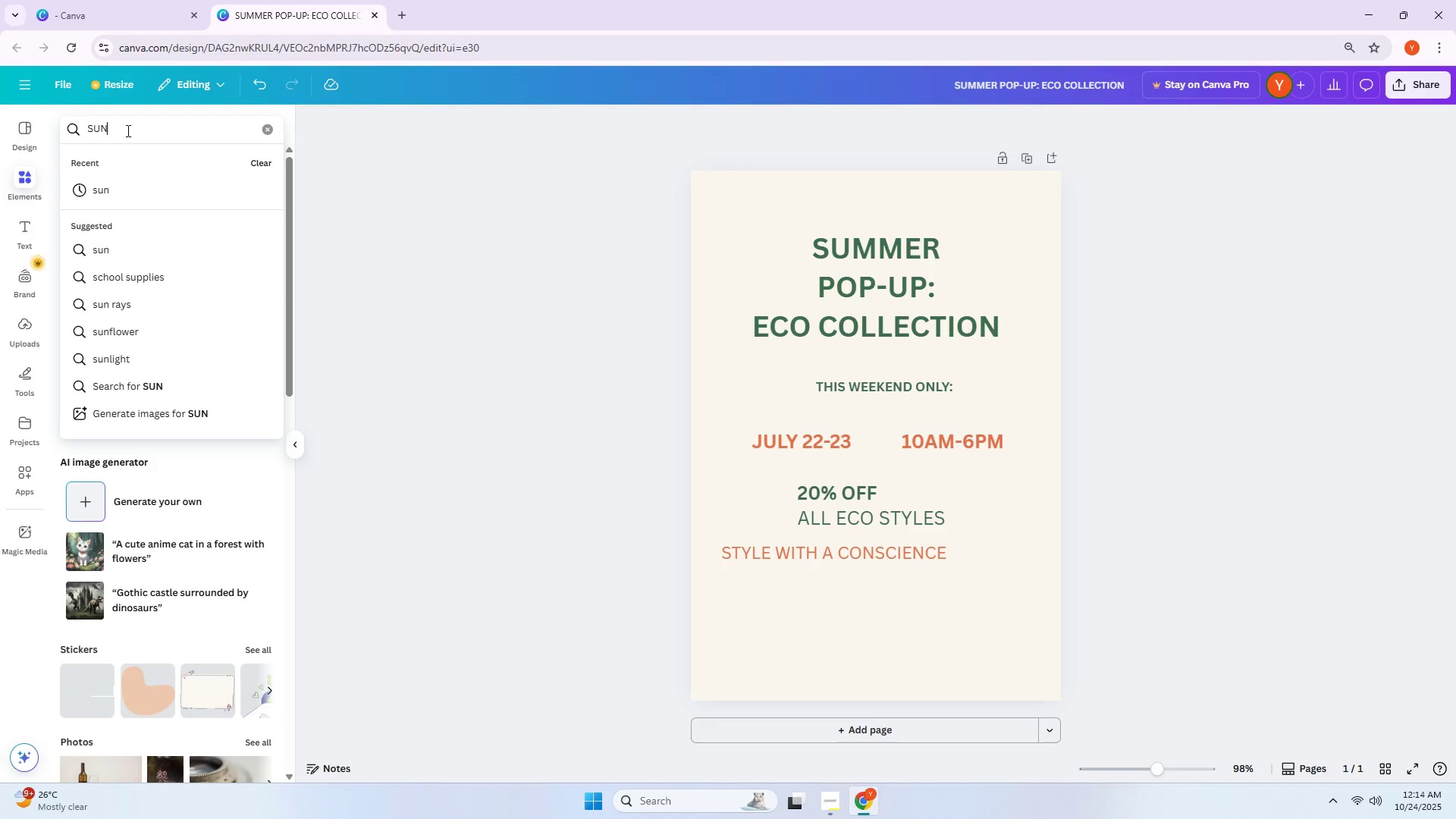 
key(Enter)
 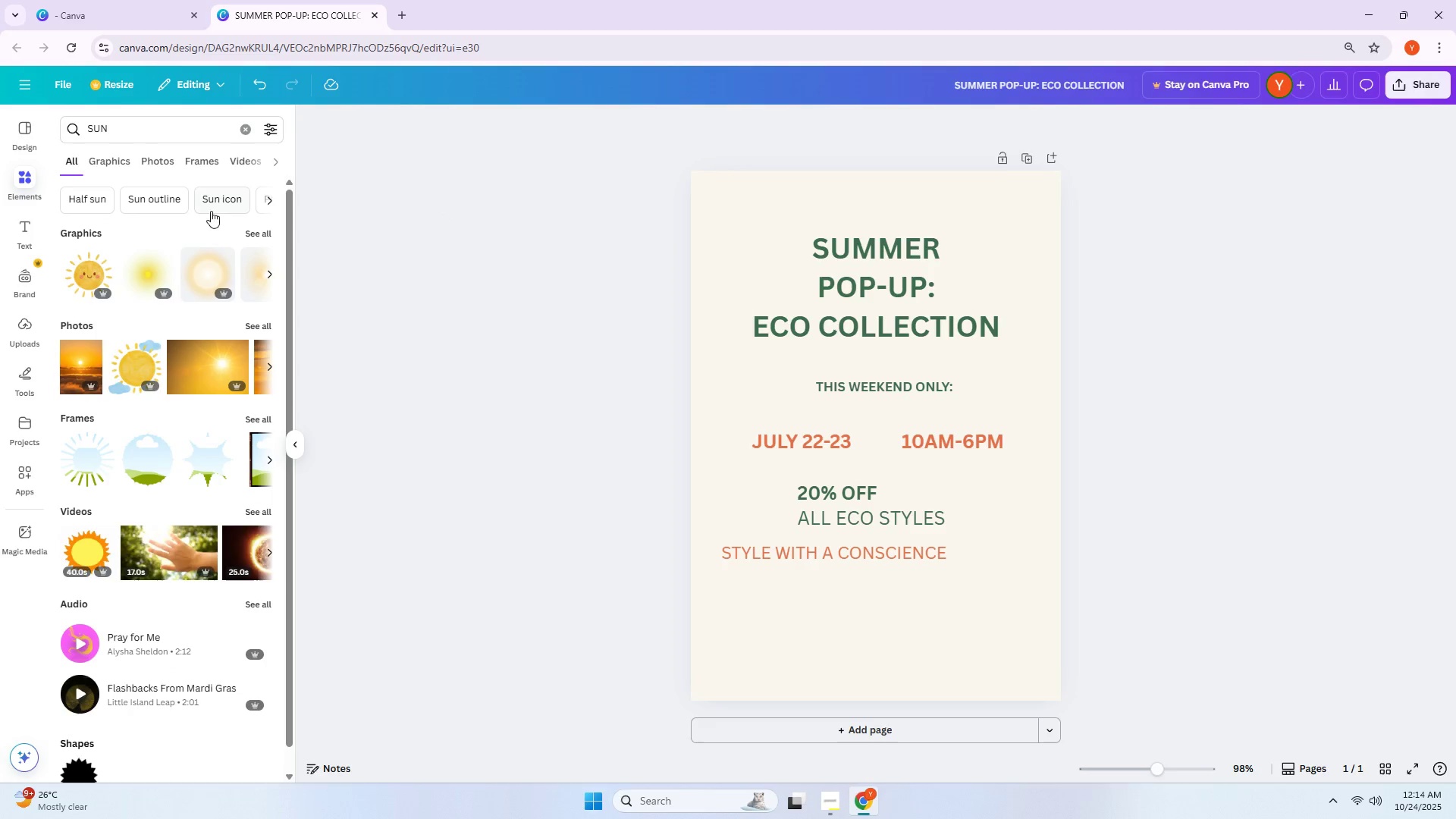 
left_click([253, 231])
 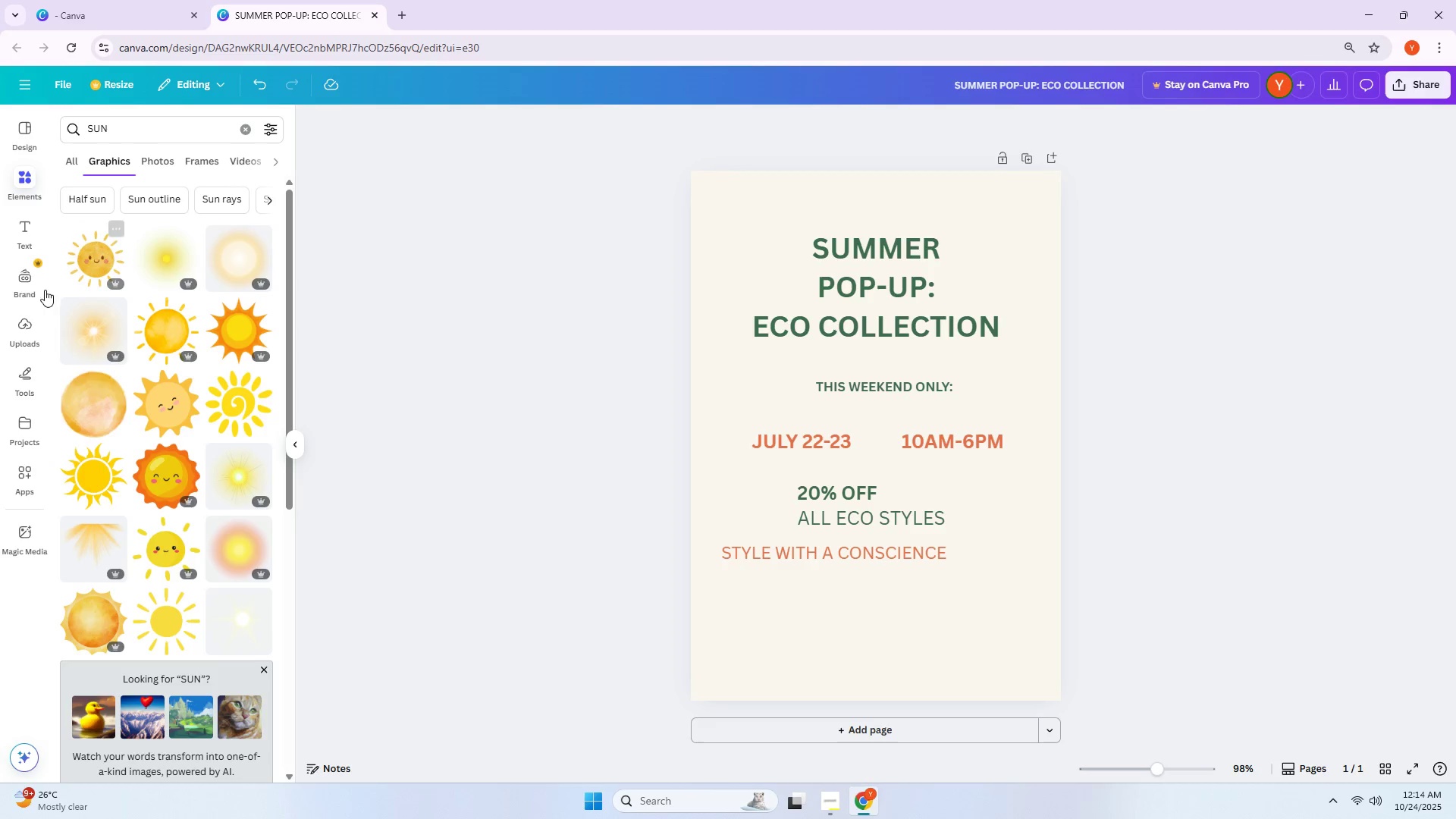 
scroll: coordinate [131, 350], scroll_direction: down, amount: 4.0
 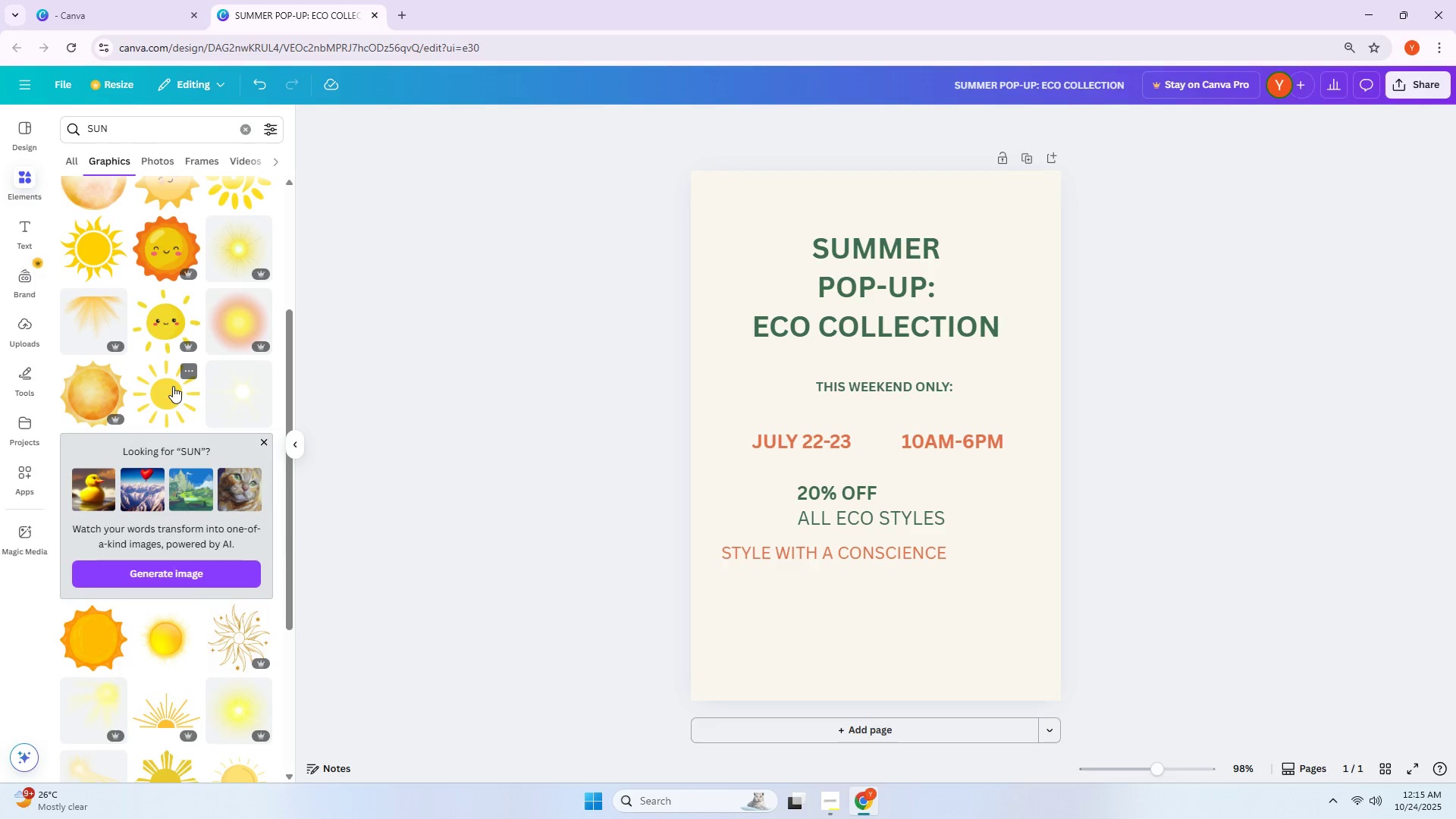 
left_click([177, 394])
 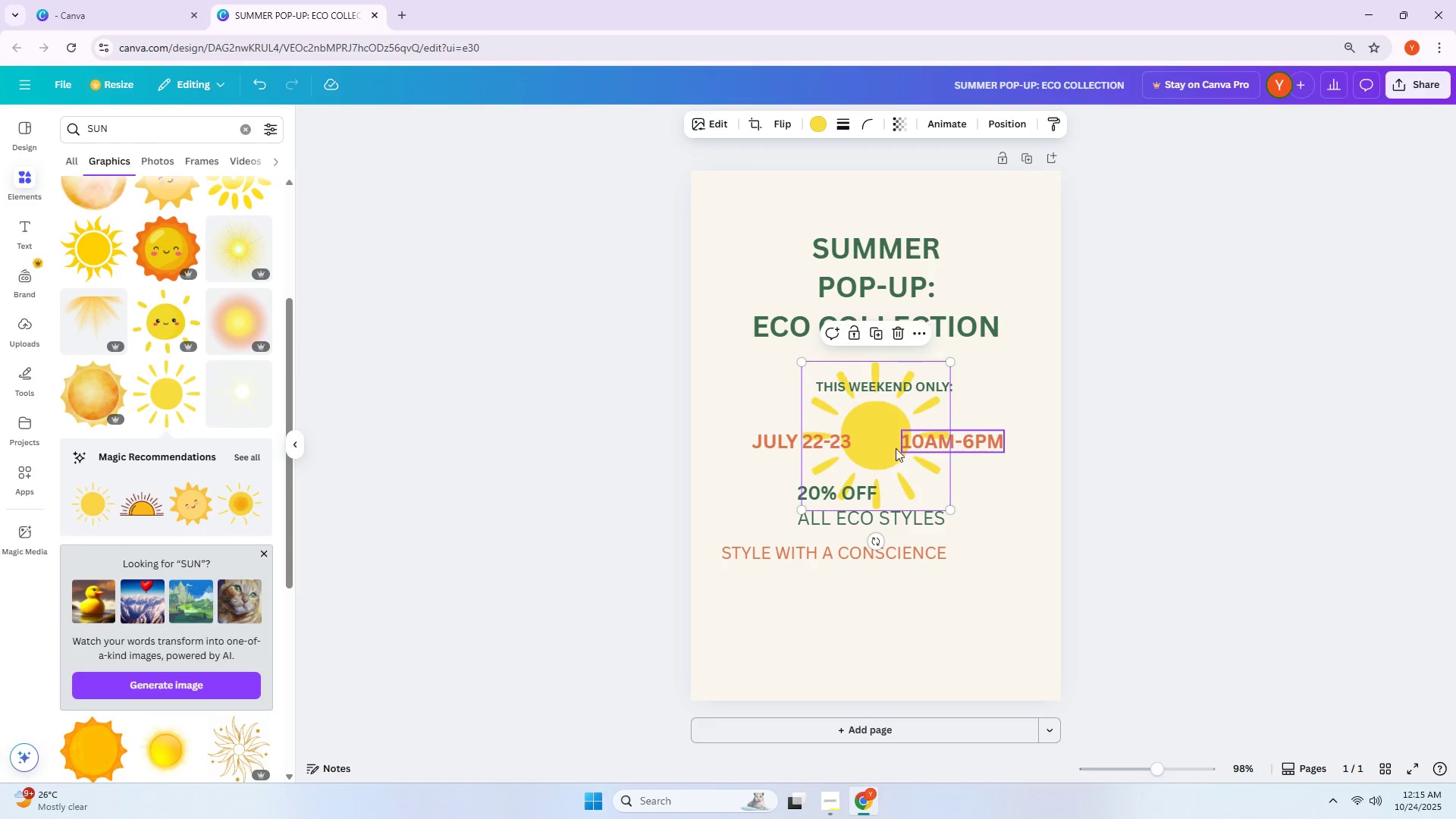 
left_click_drag(start_coordinate=[873, 417], to_coordinate=[969, 270])
 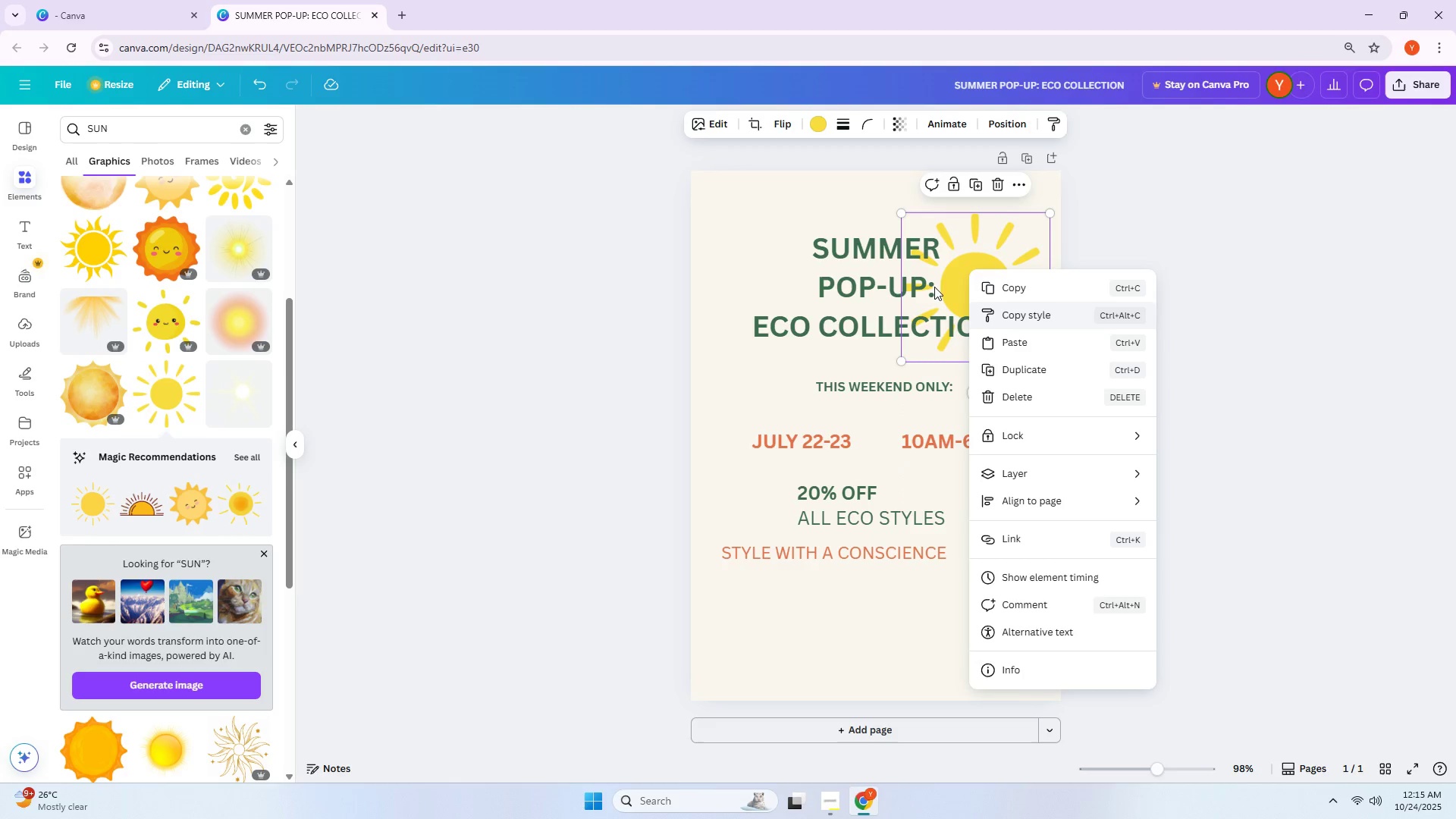 
right_click([969, 270])
 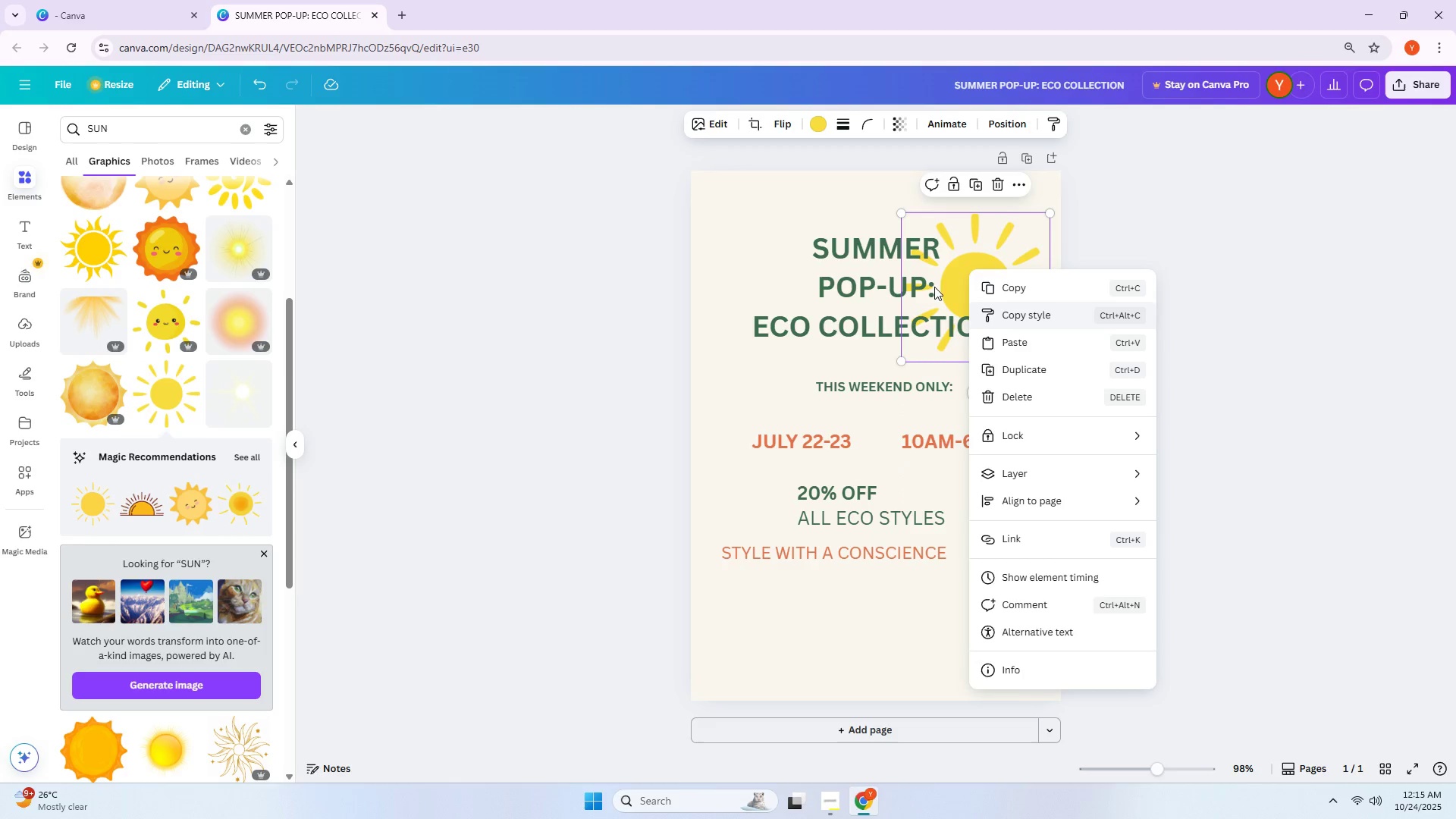 
left_click([969, 270])
 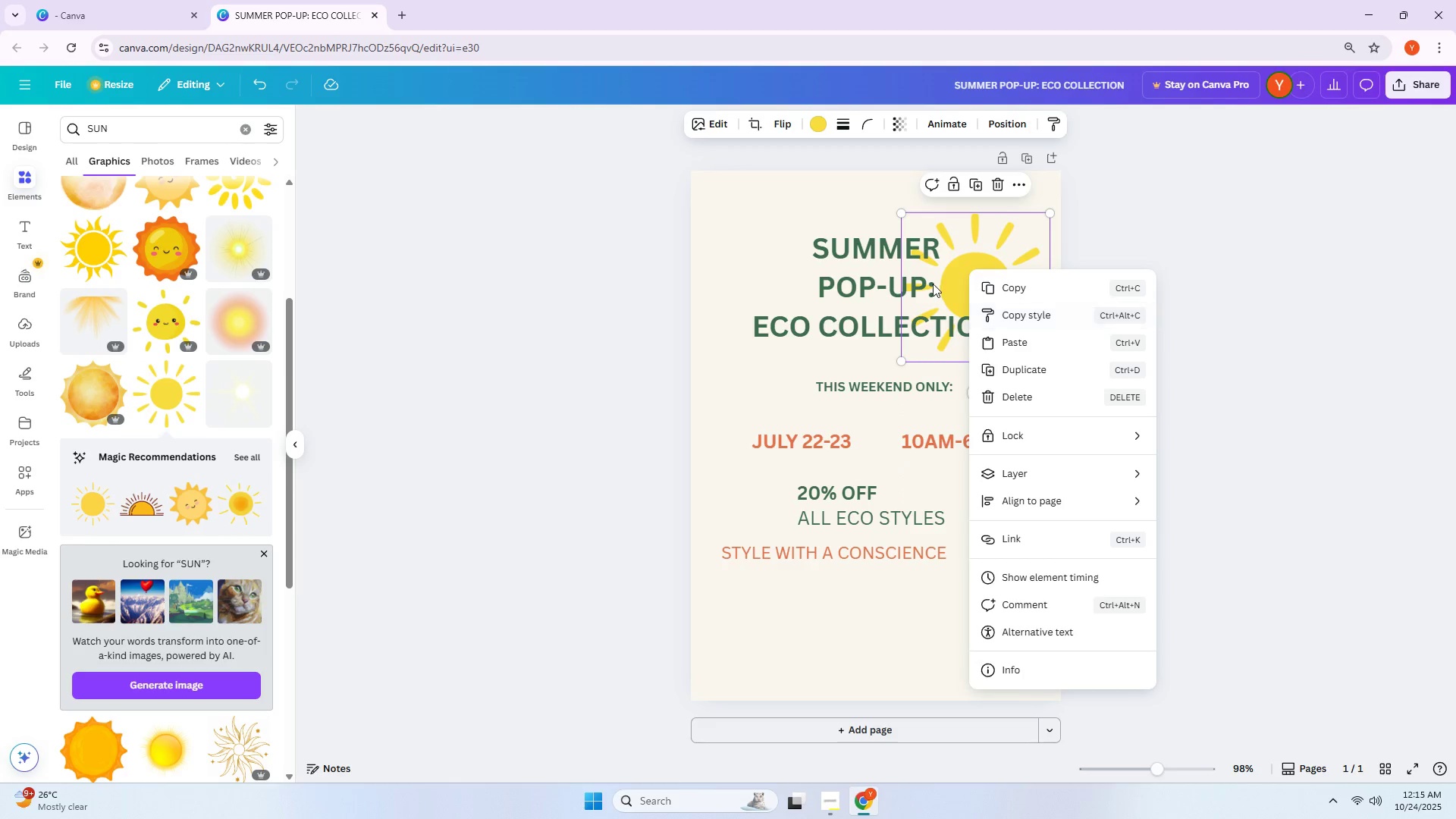 
left_click([967, 266])
 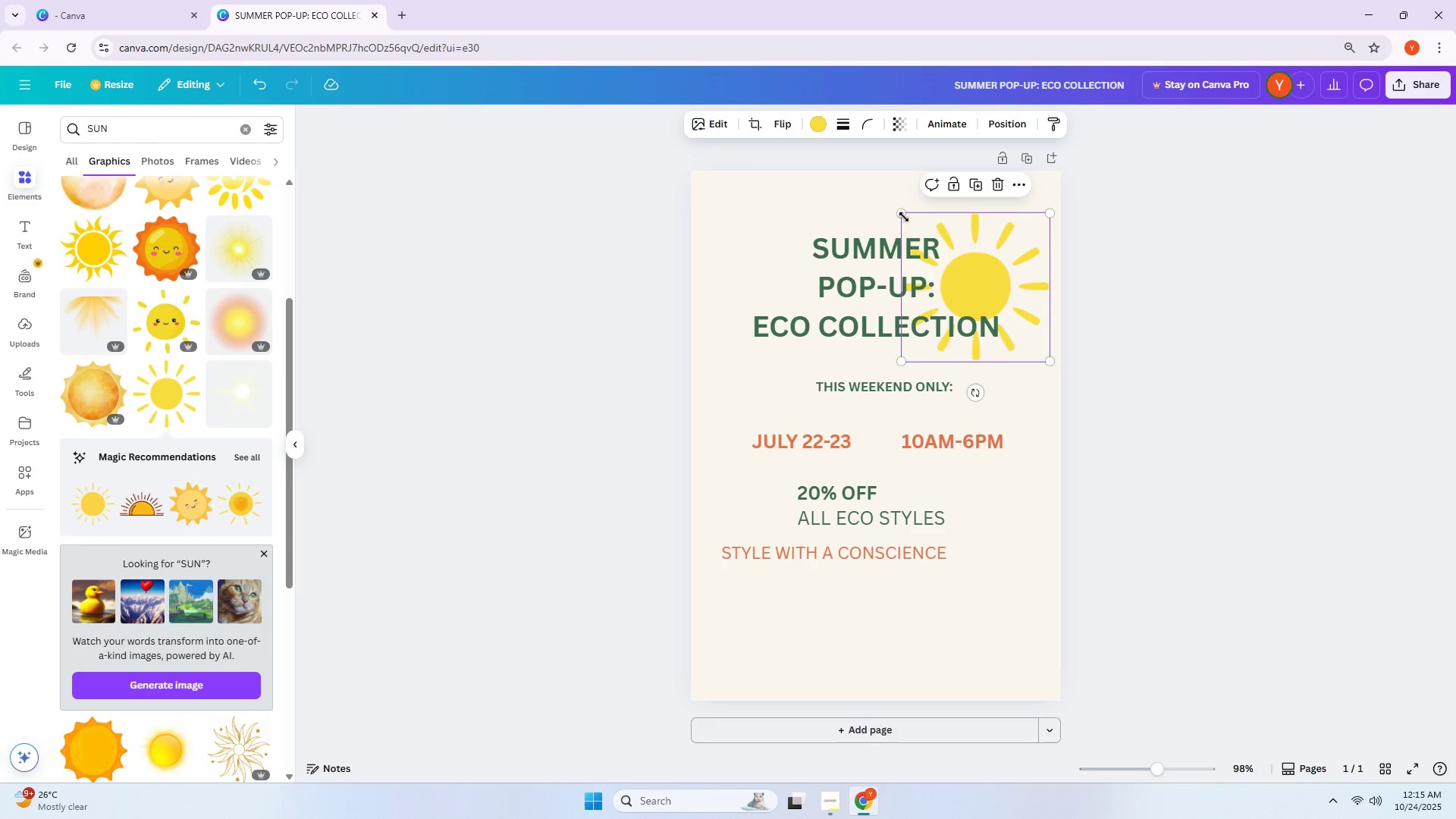 
left_click_drag(start_coordinate=[902, 215], to_coordinate=[975, 258])
 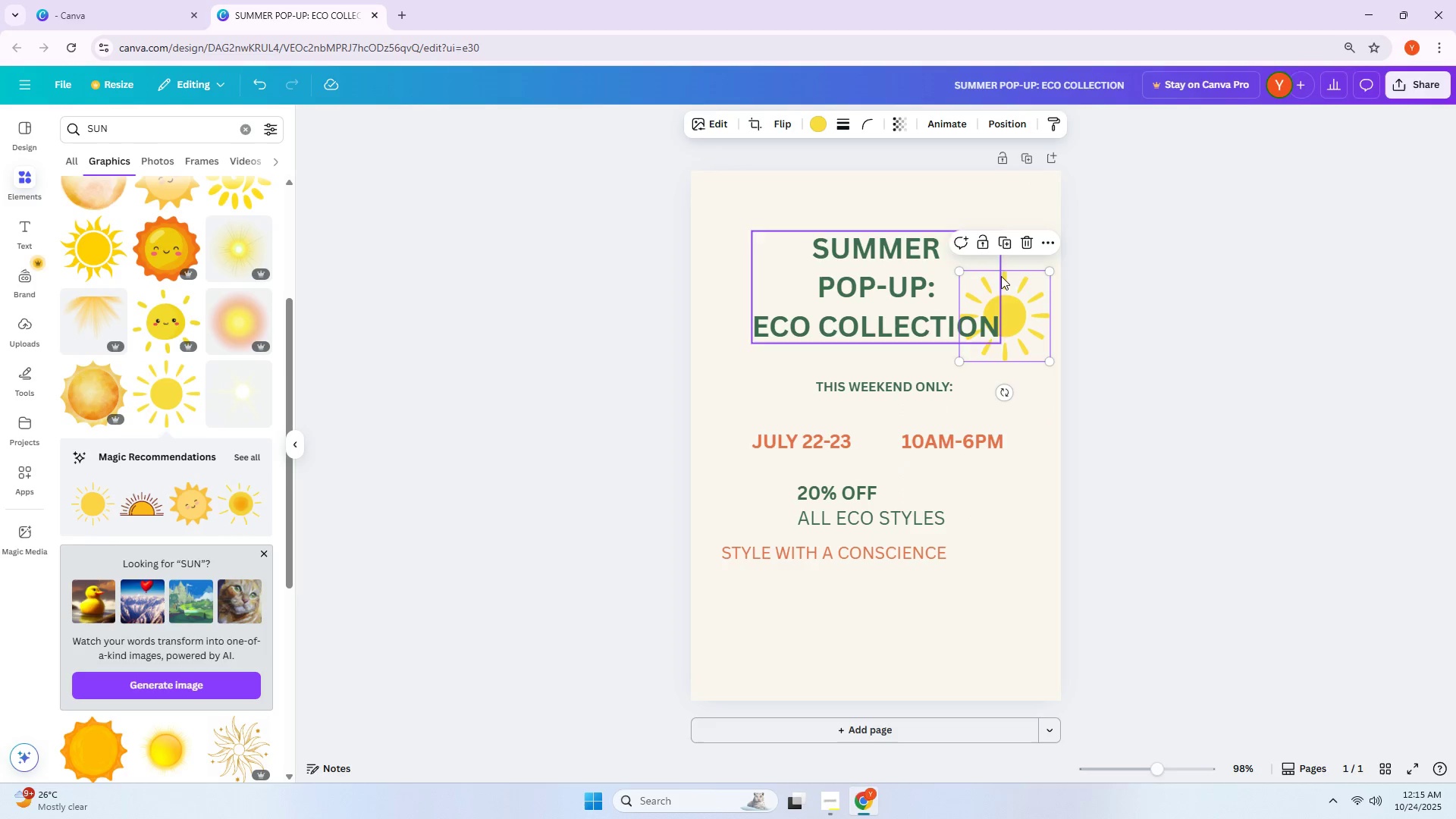 
left_click_drag(start_coordinate=[1006, 285], to_coordinate=[1015, 187])
 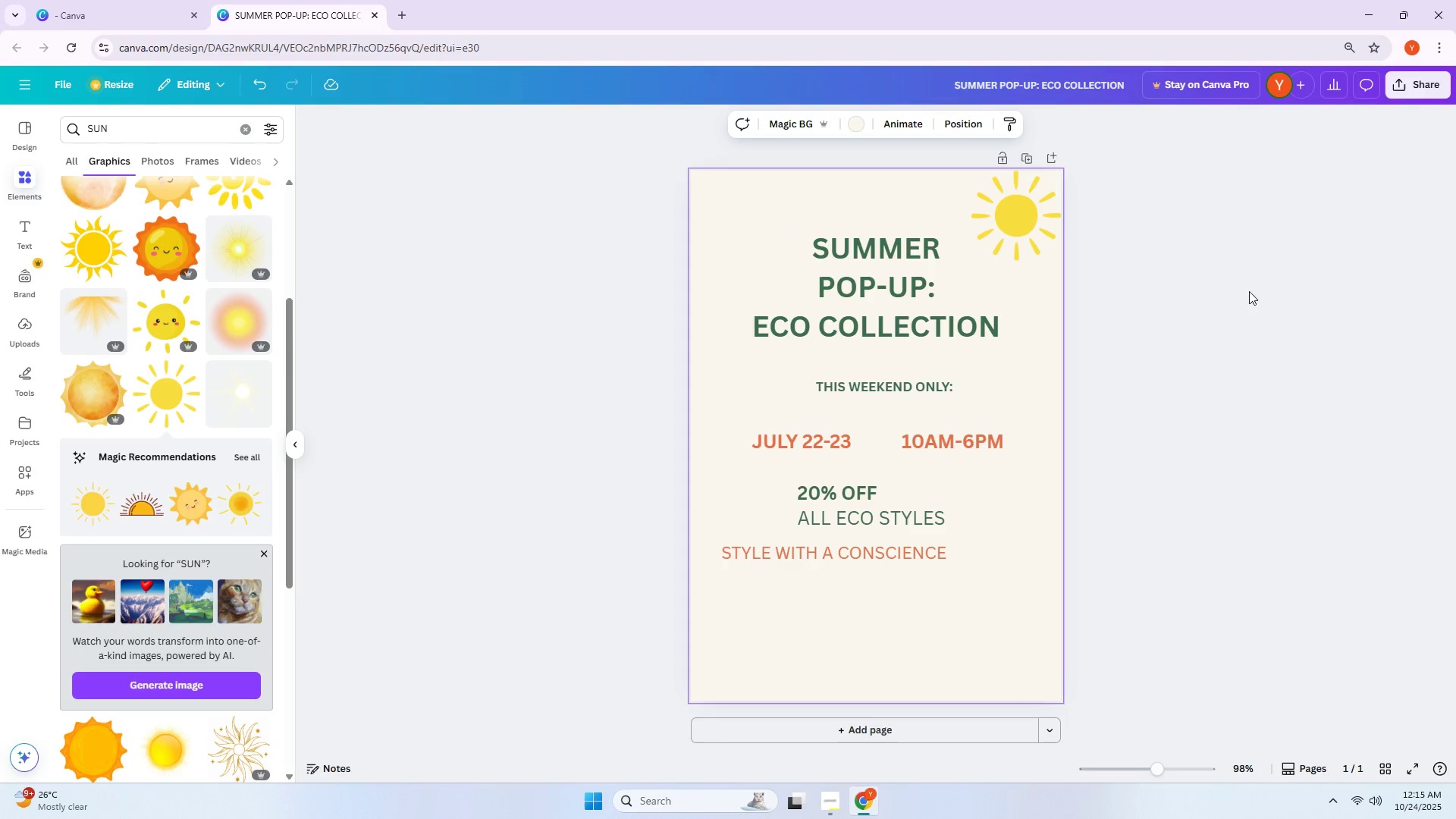 
left_click([1121, 307])
 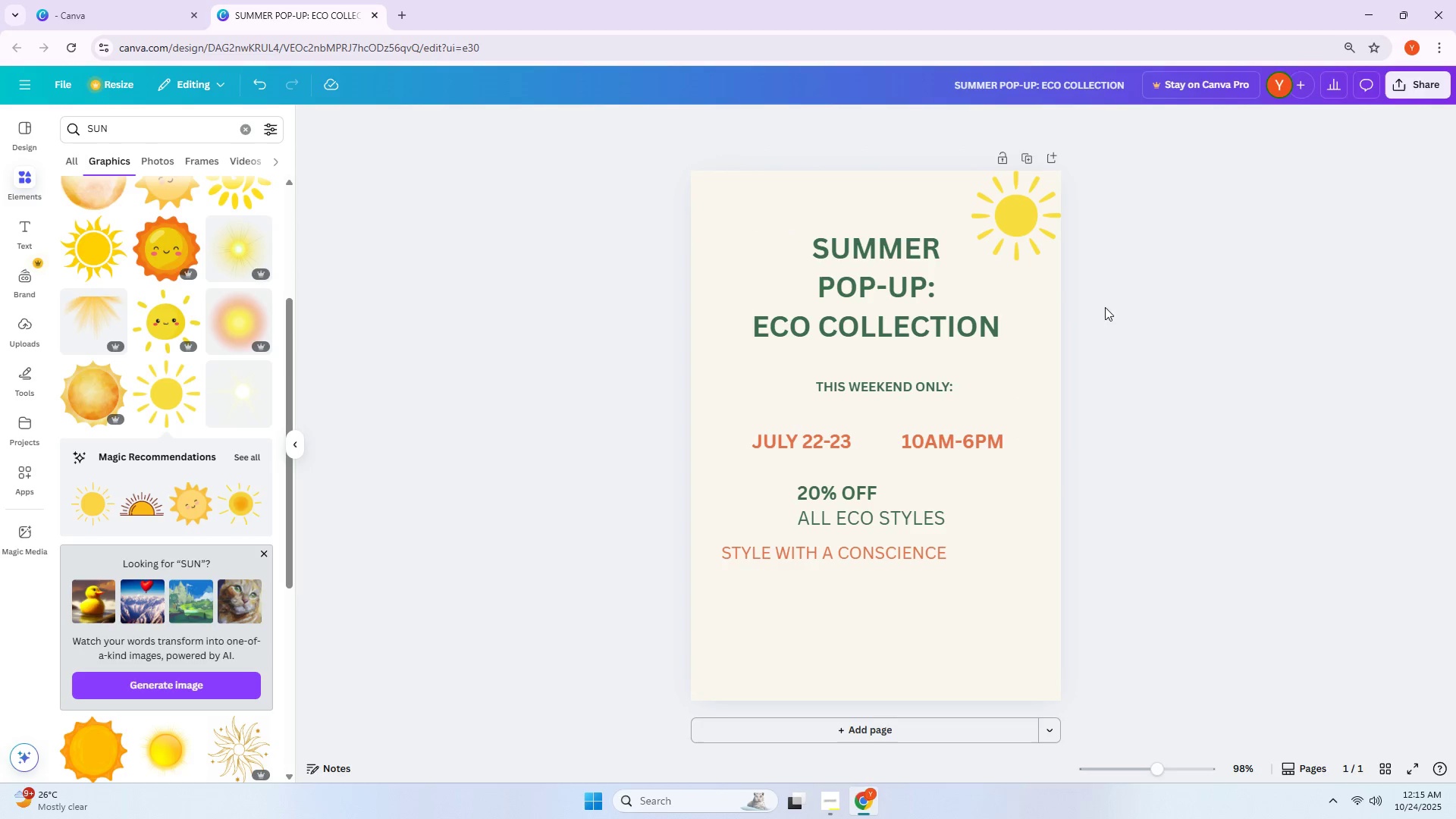 
left_click_drag(start_coordinate=[1018, 232], to_coordinate=[1012, 237])
 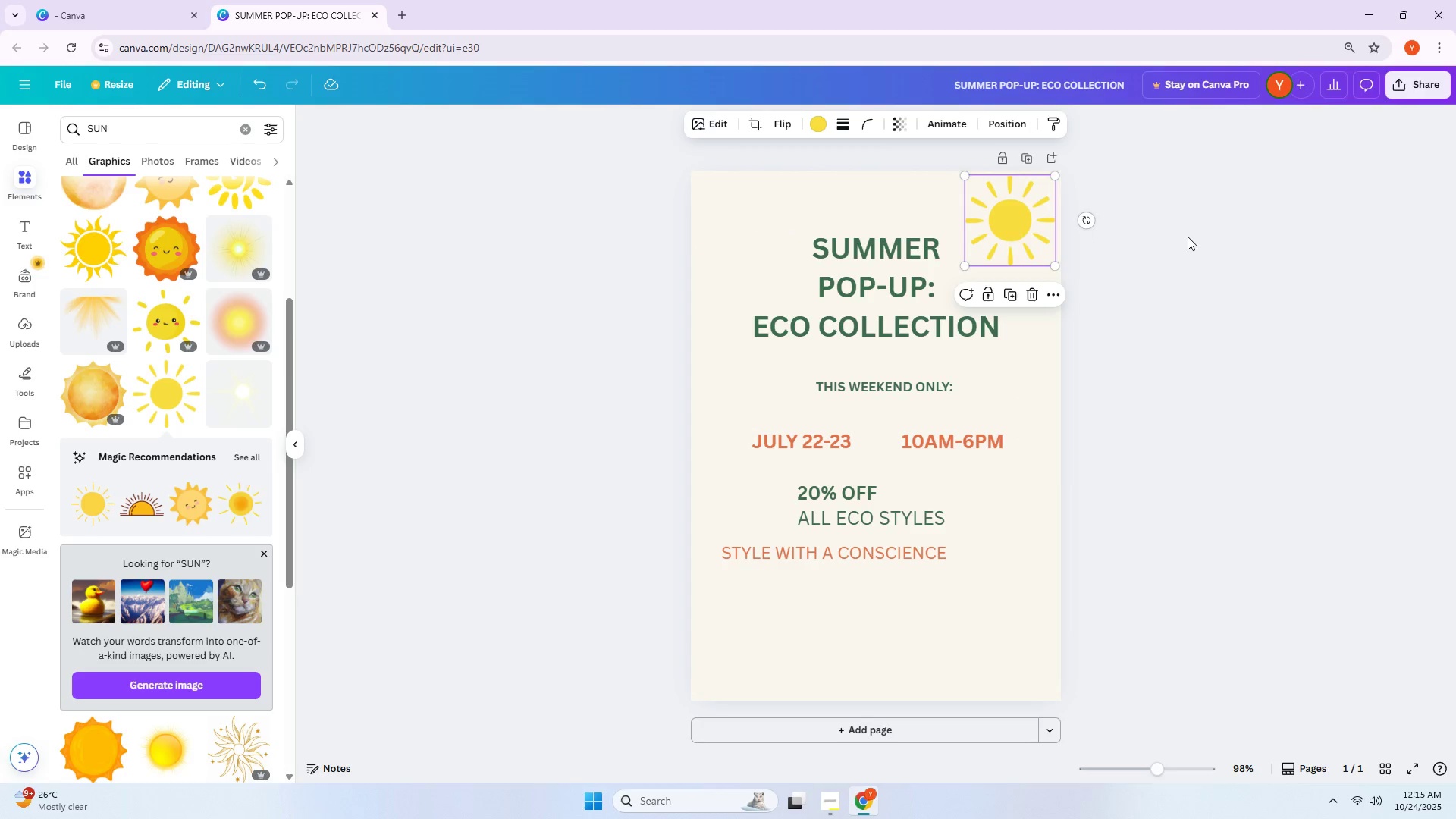 
left_click([1188, 237])
 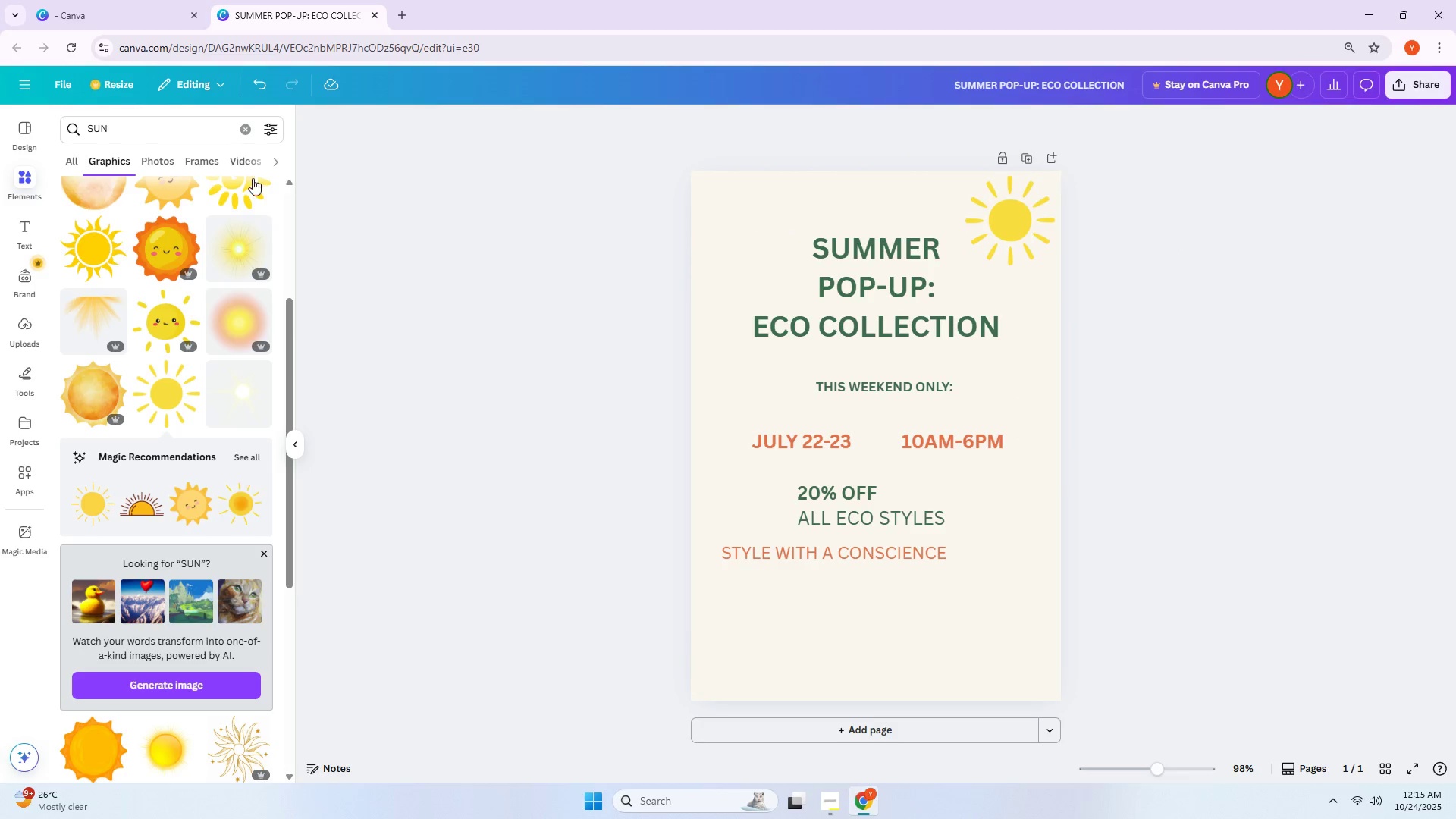 
double_click([140, 133])
 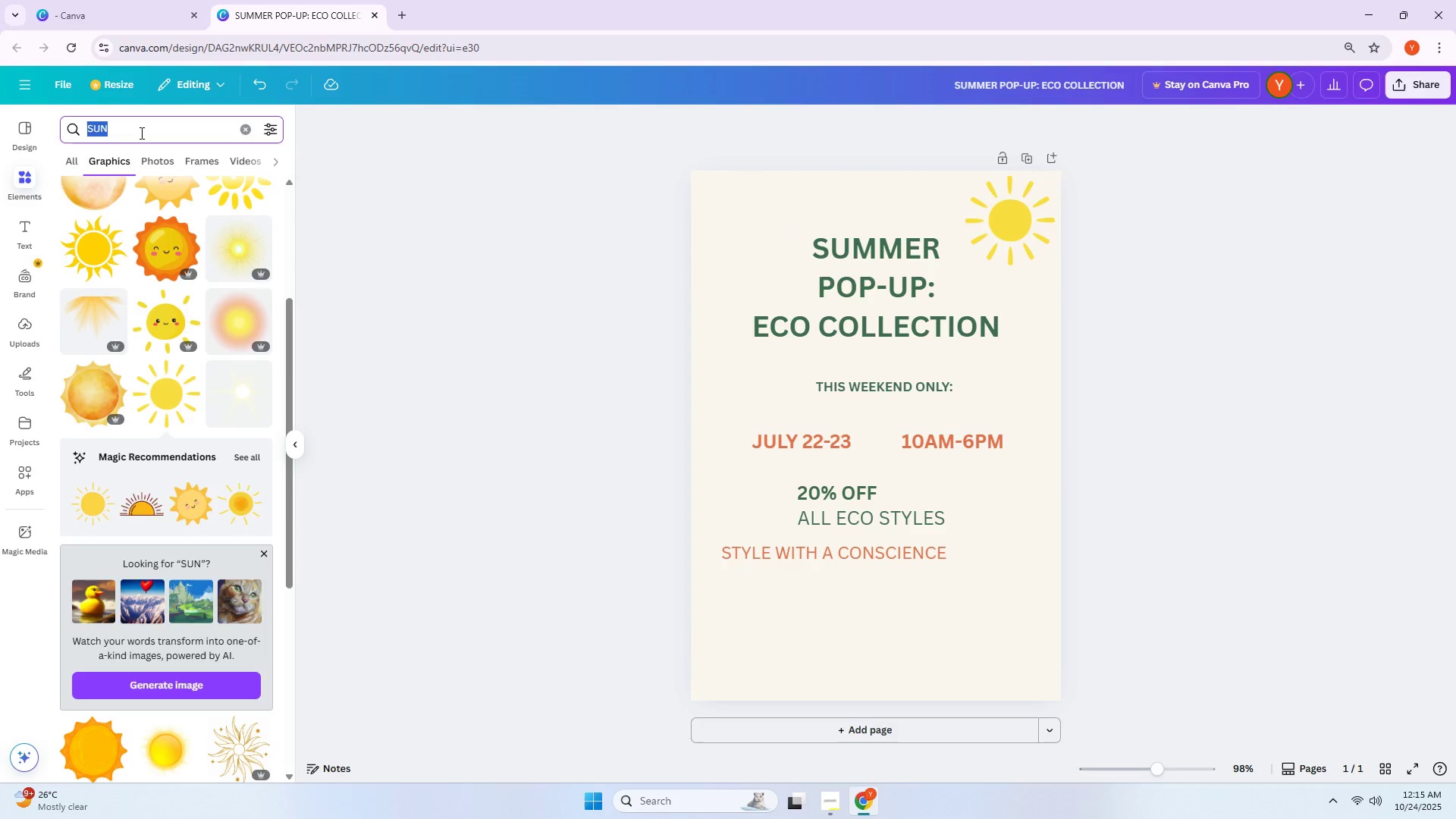 
type(LAE)
 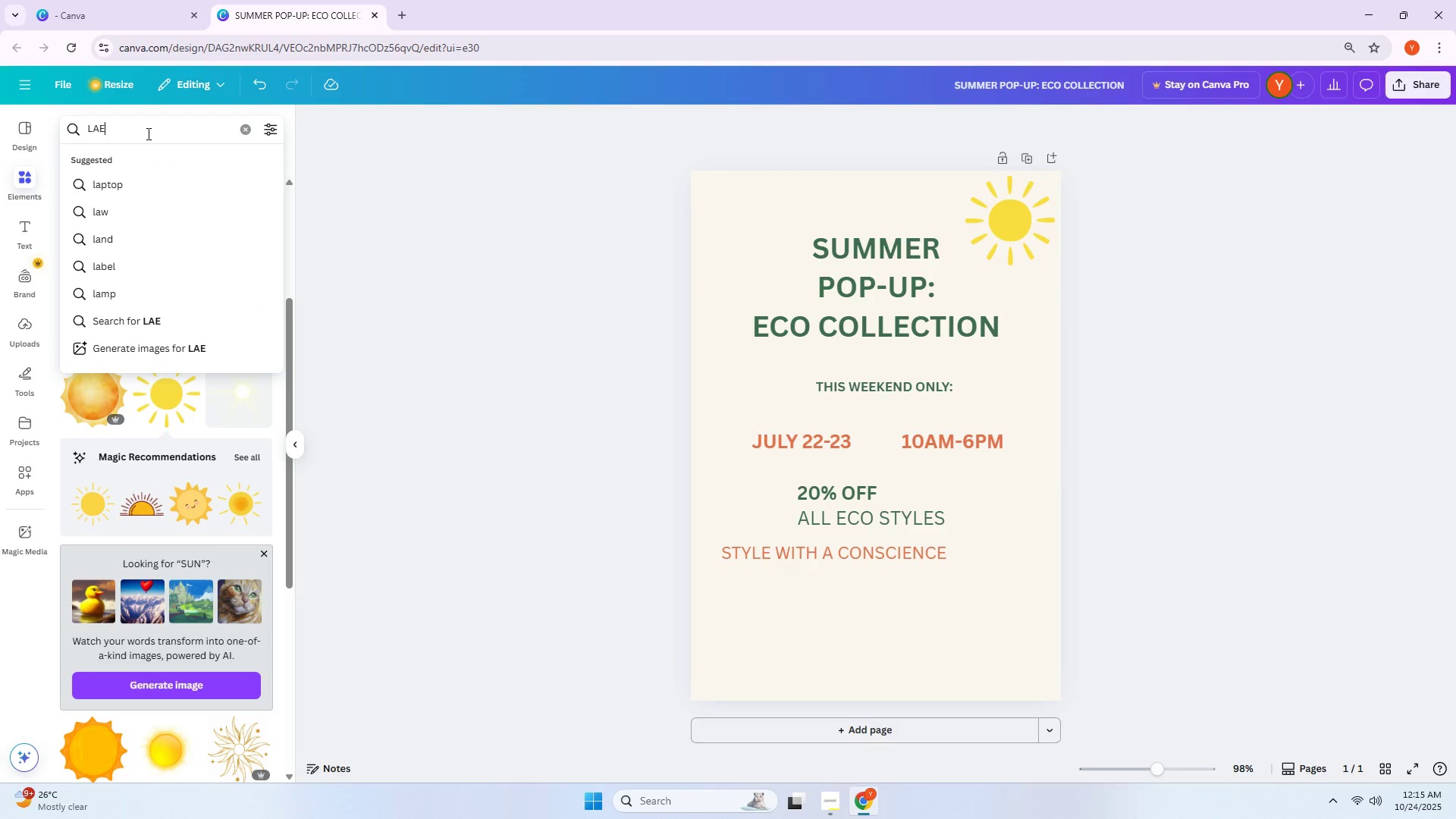 
key(Alt+AltLeft)
 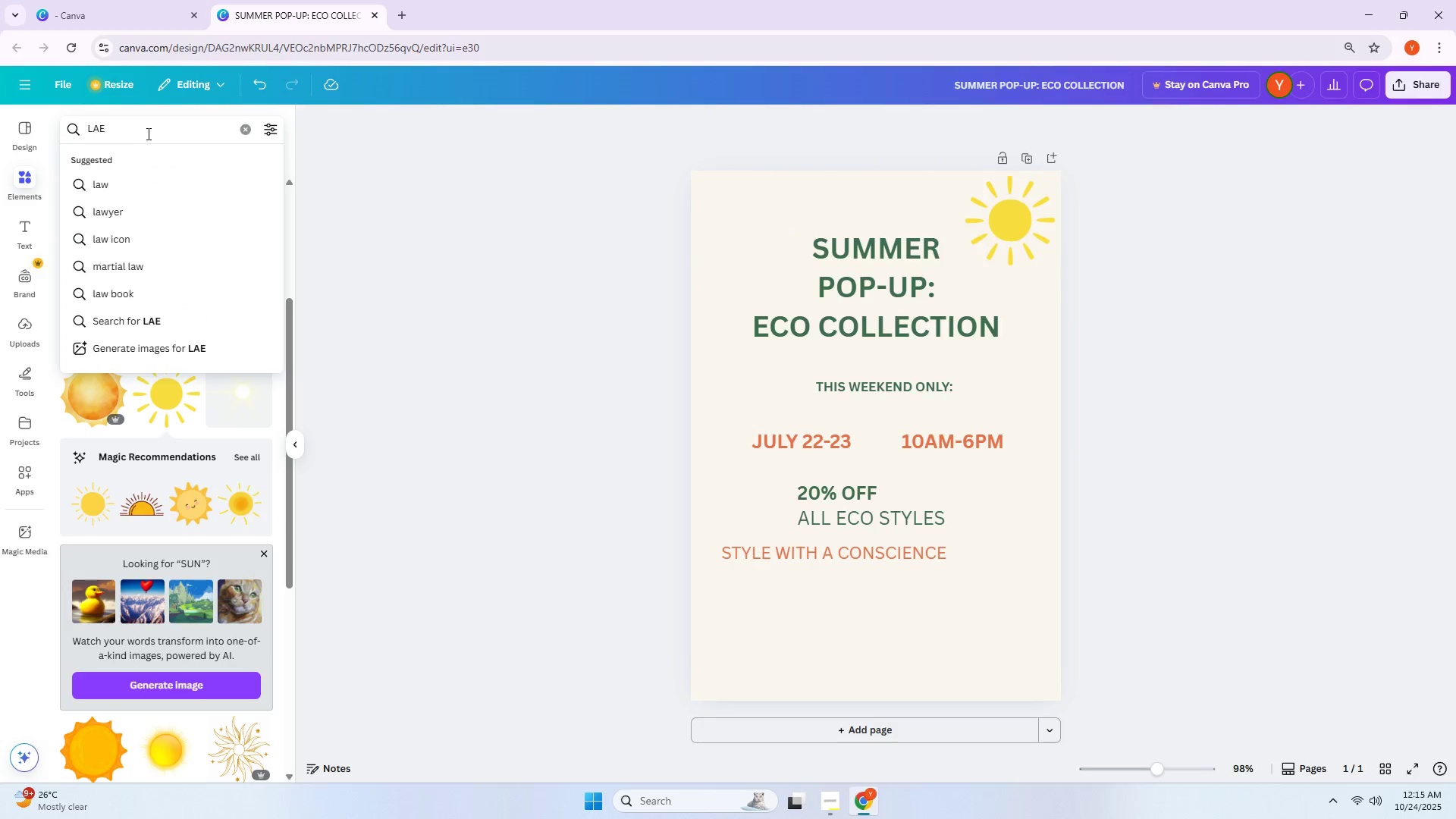 
key(Alt+Tab)